 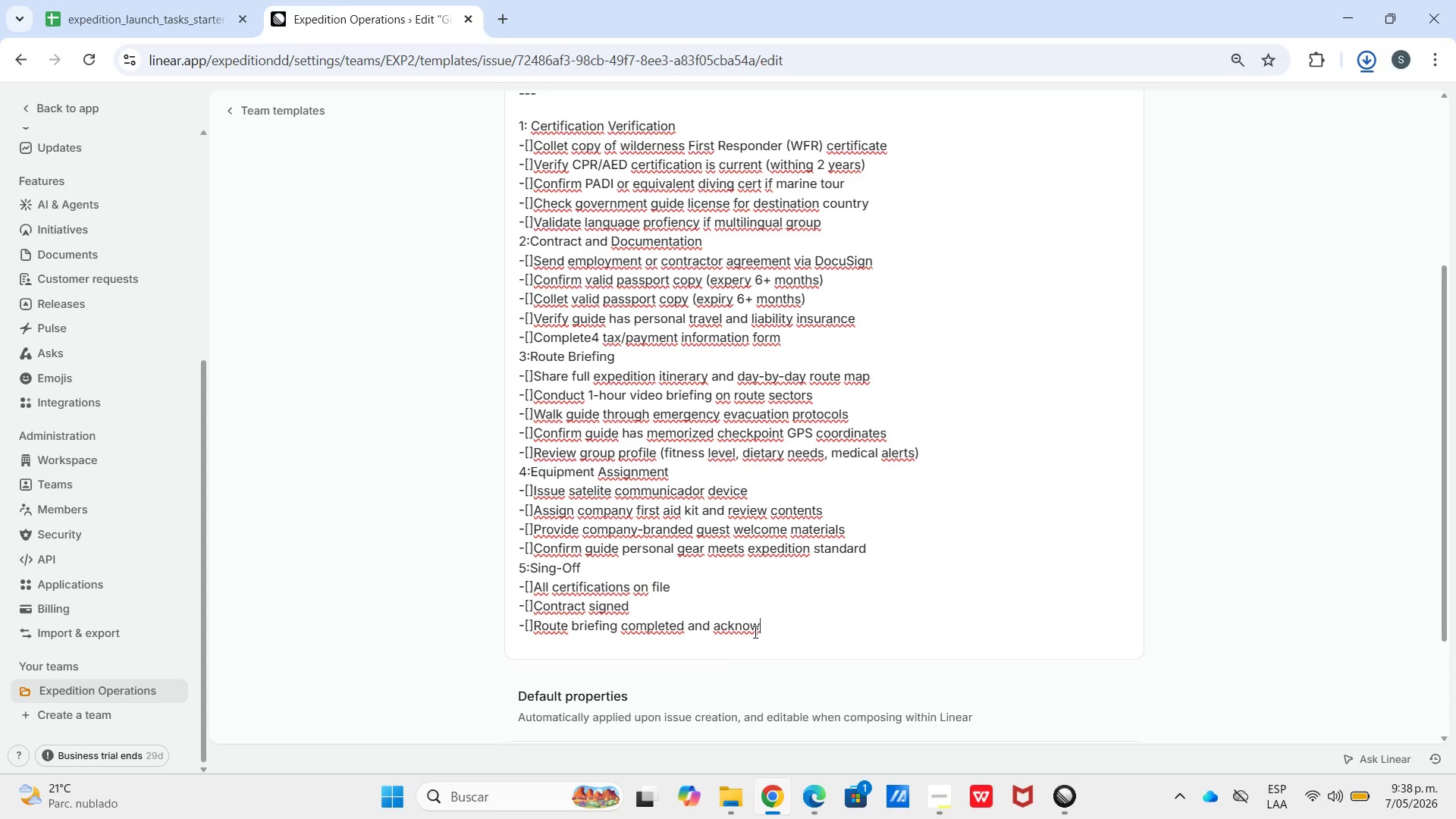 
type(leddgd by guide)
 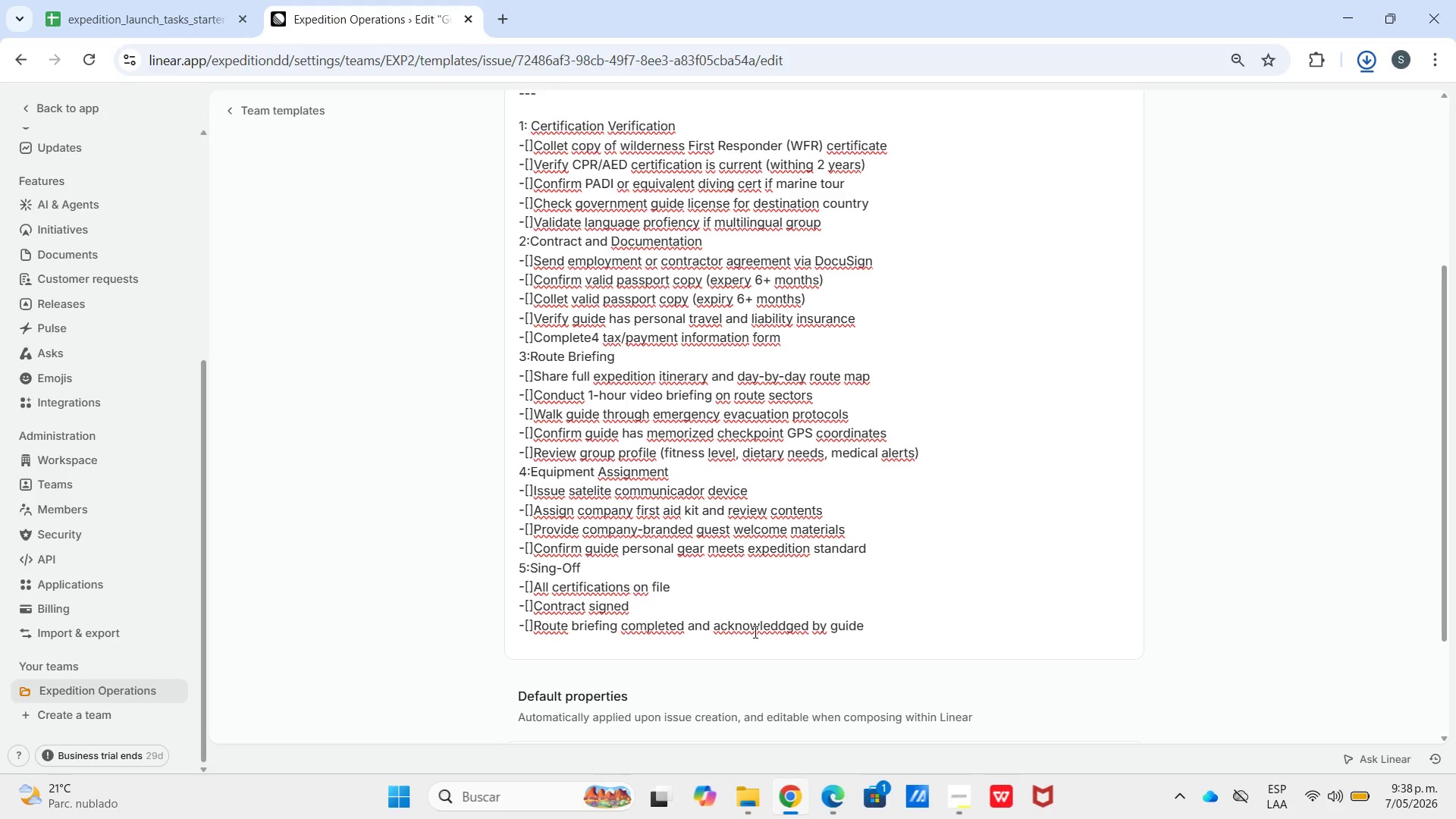 
key(Shift+Enter)
 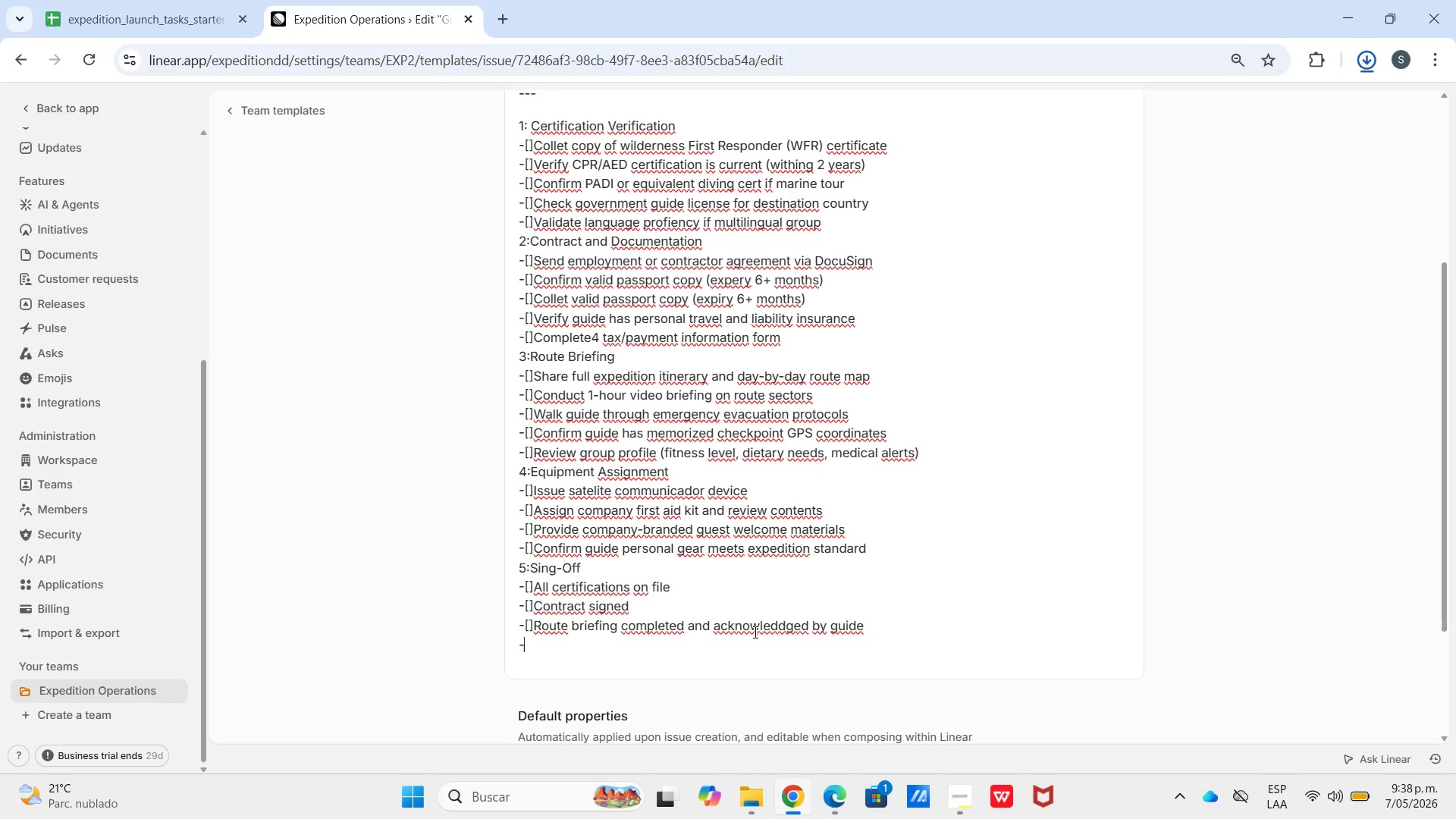 
type(-"?Equ)
key(Backspace)
key(Backspace)
type(uipmenr)
 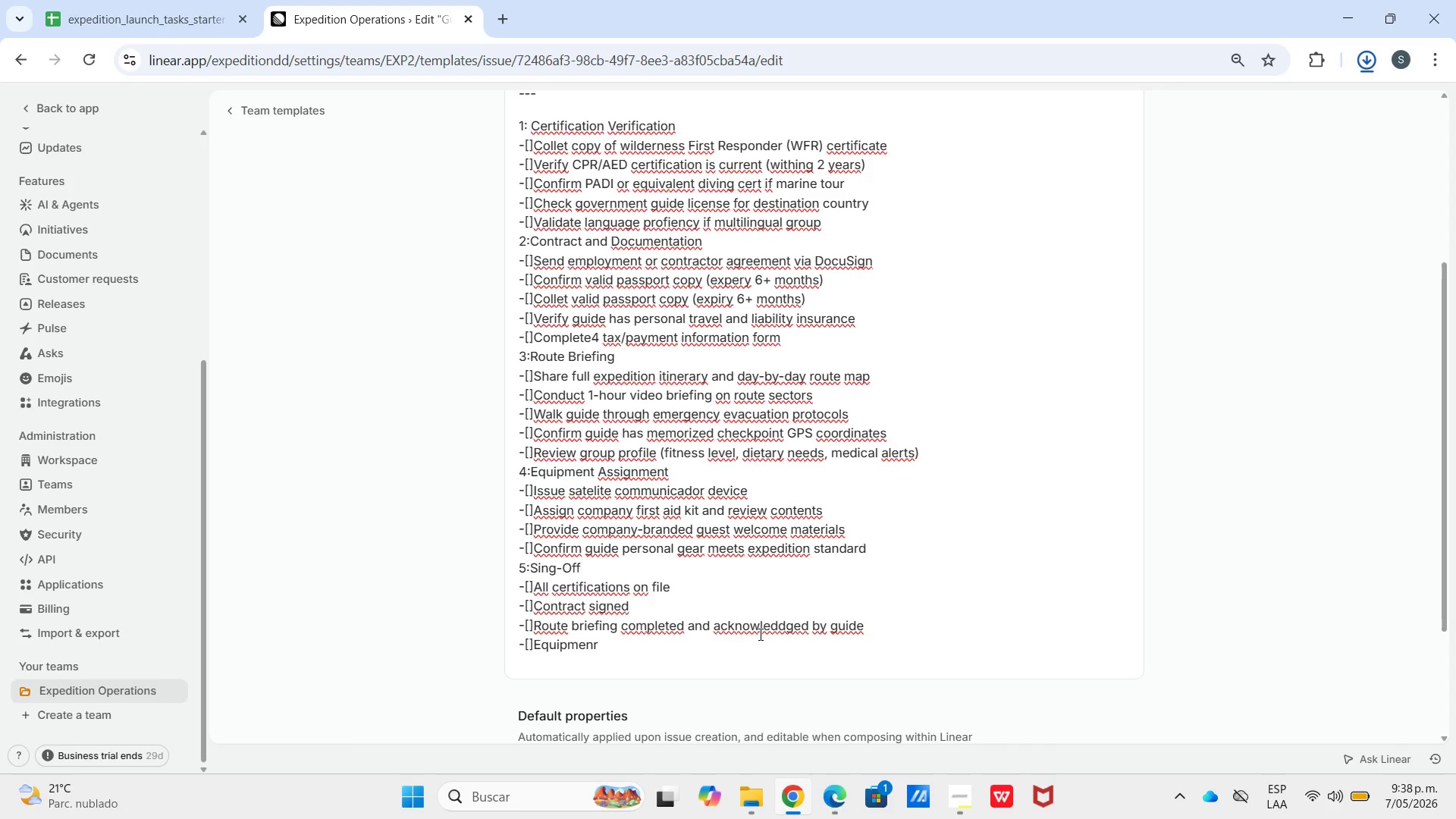 
key(Backspace)
type(t assigned and logger)
 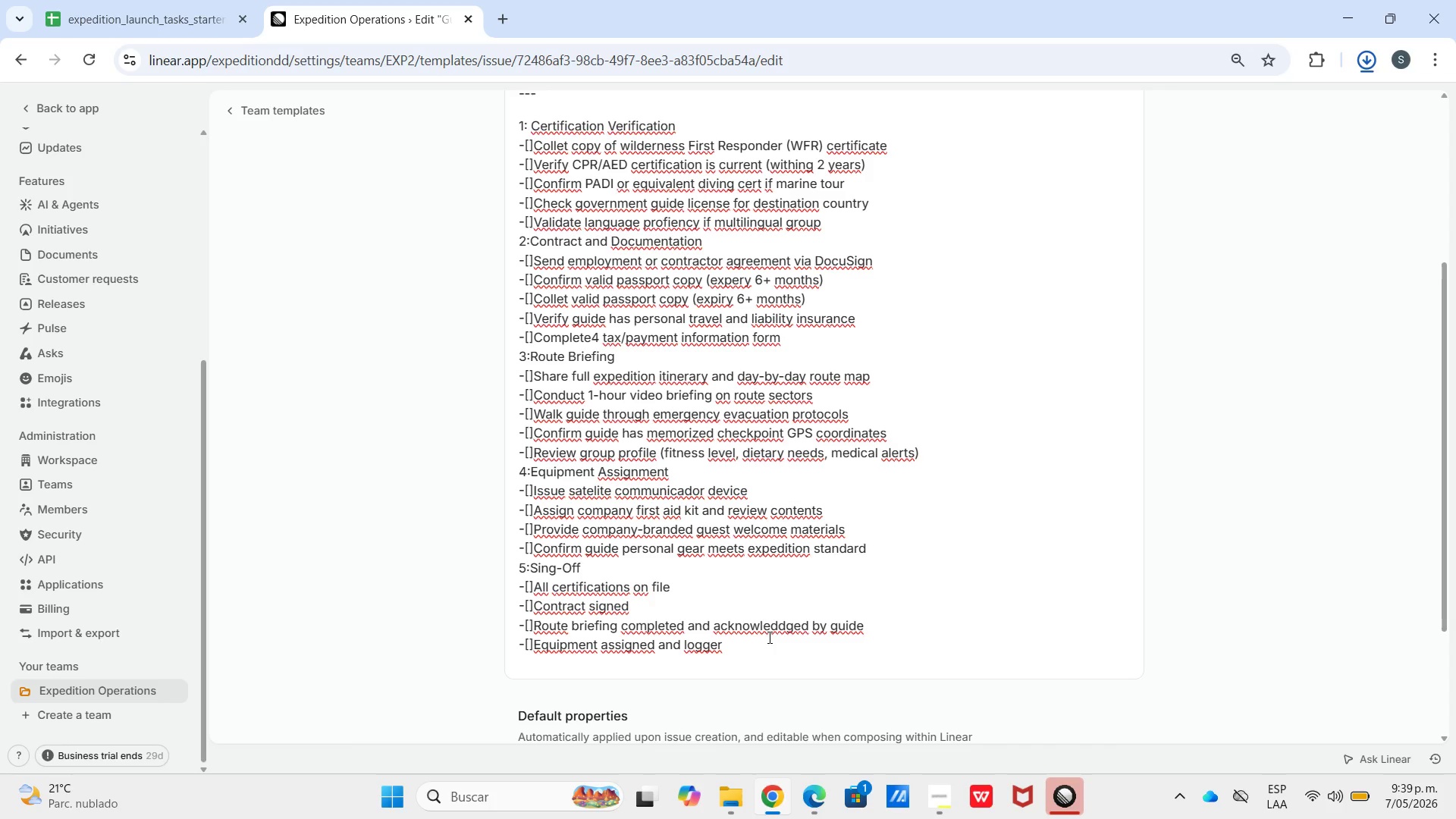 
scroll: coordinate [709, 661], scroll_direction: down, amount: 3.0
 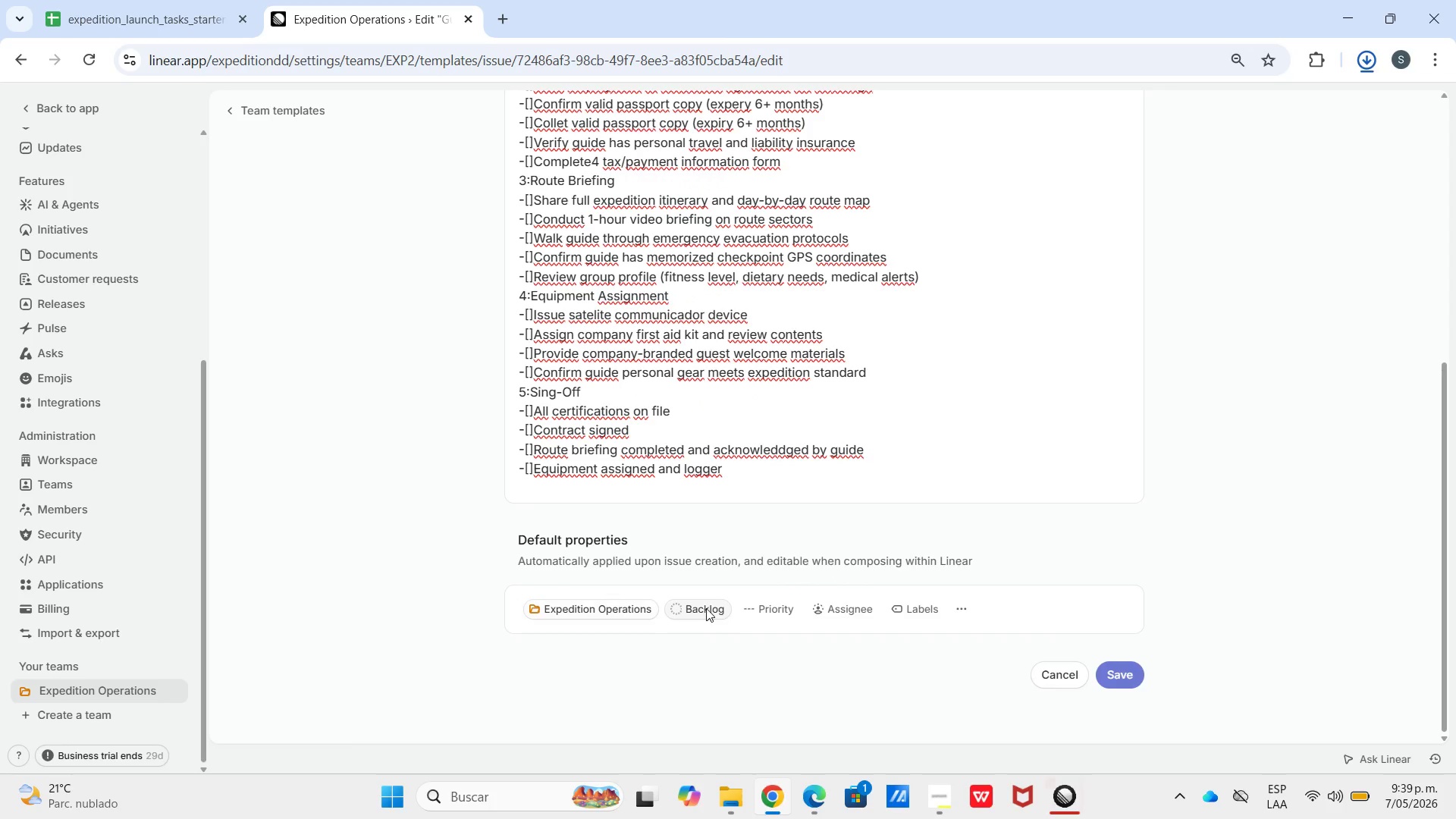 
left_click([757, 605])
 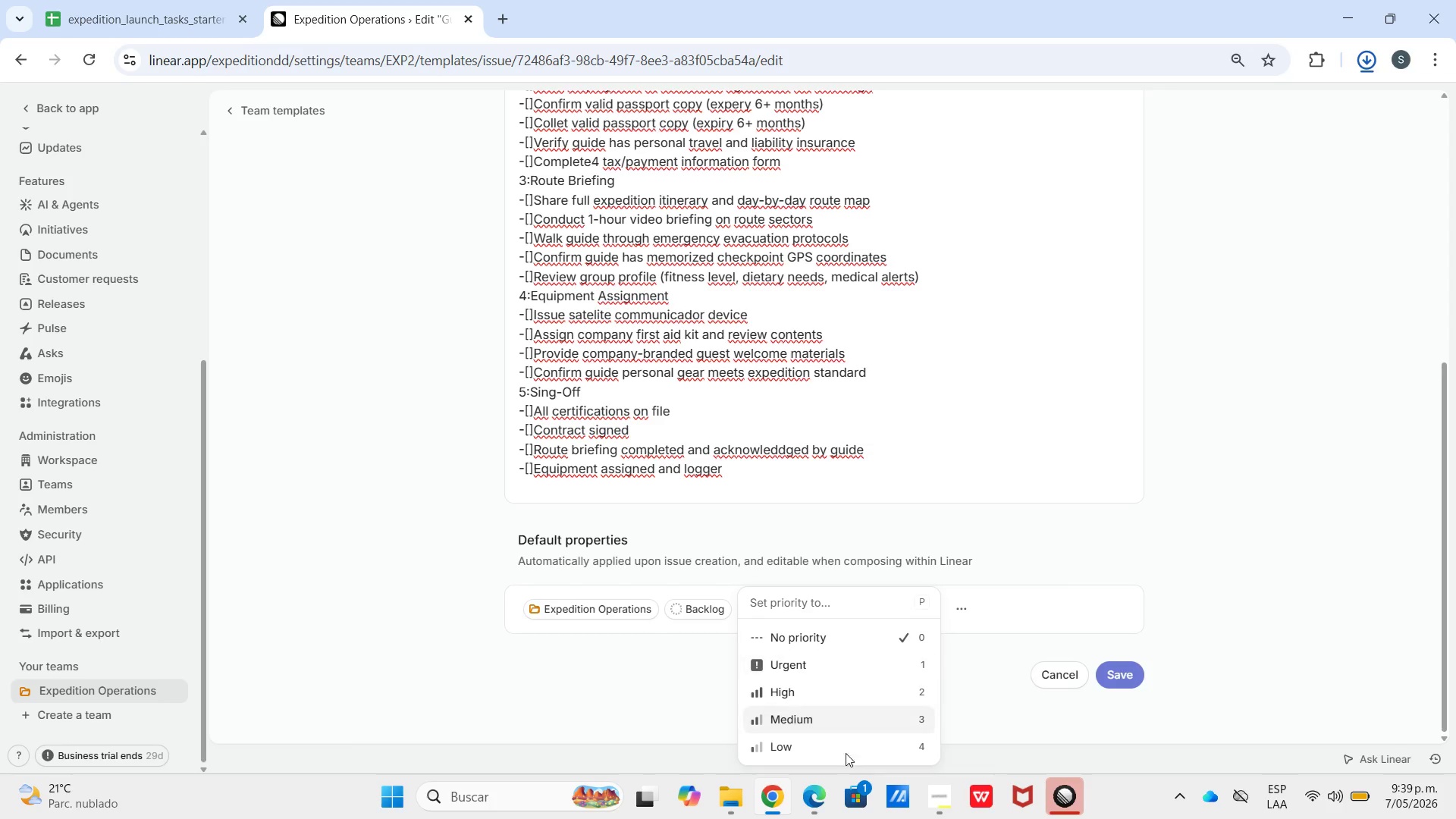 
left_click([795, 717])
 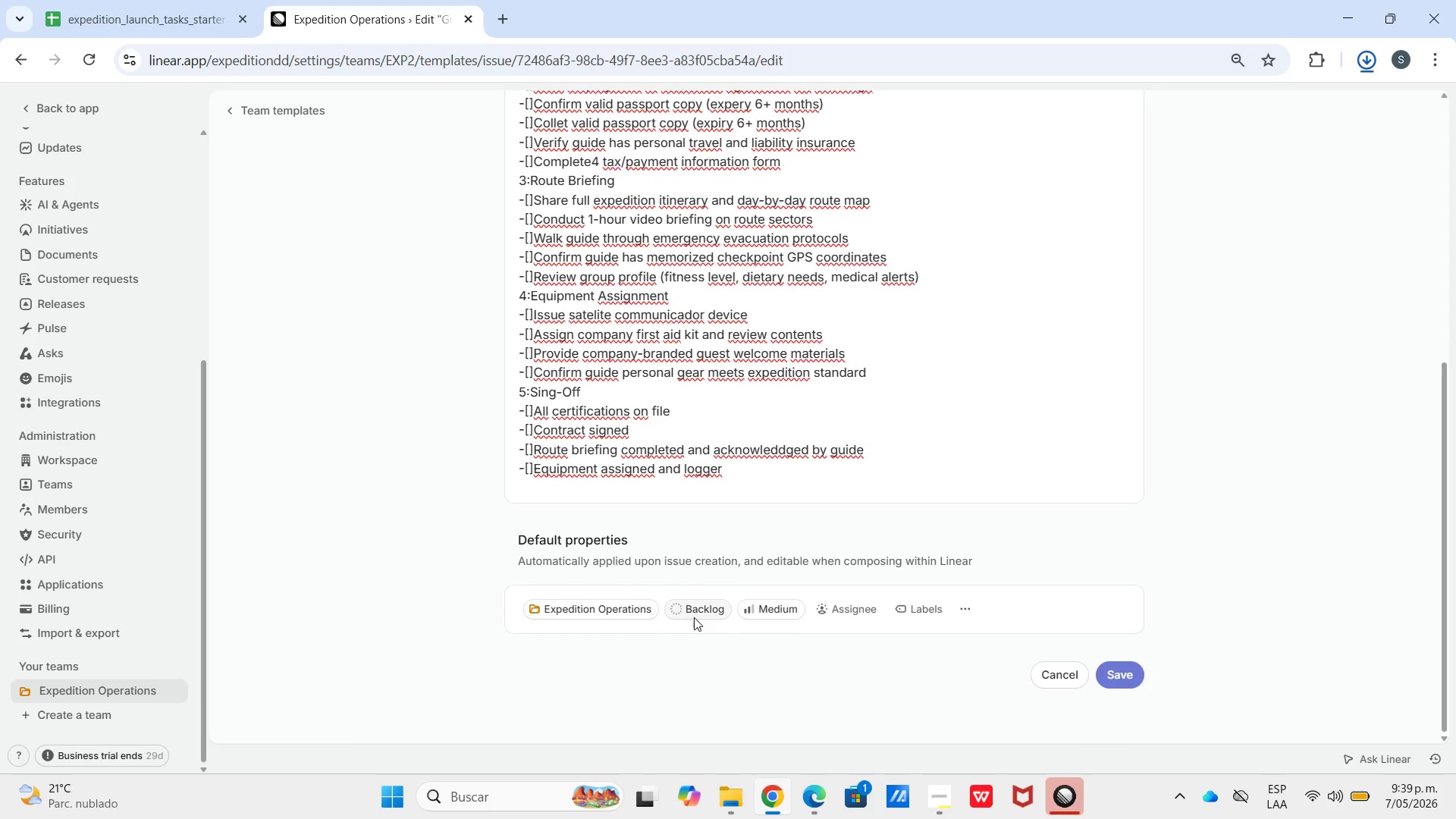 
left_click([695, 614])
 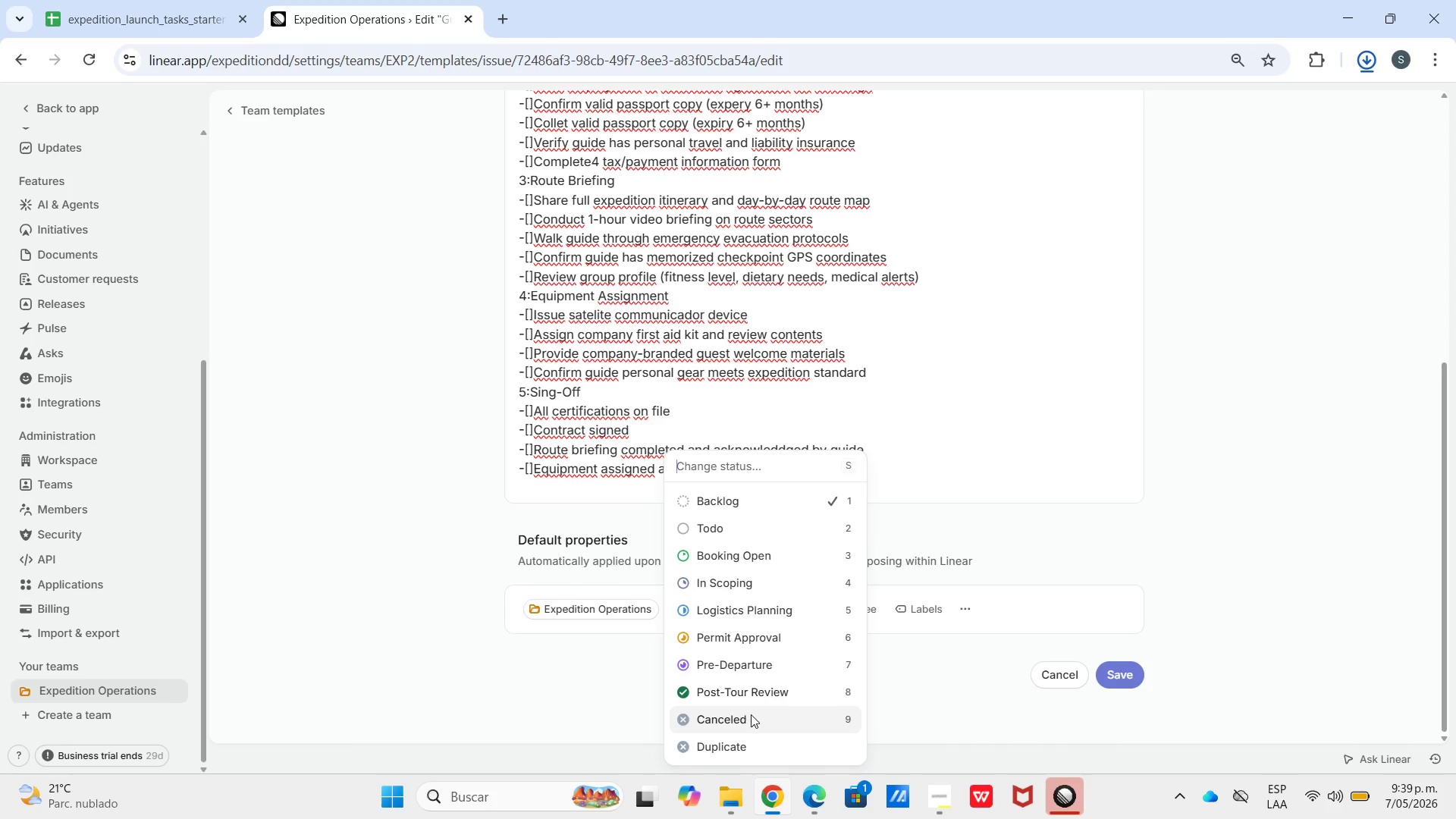 
wait(5.88)
 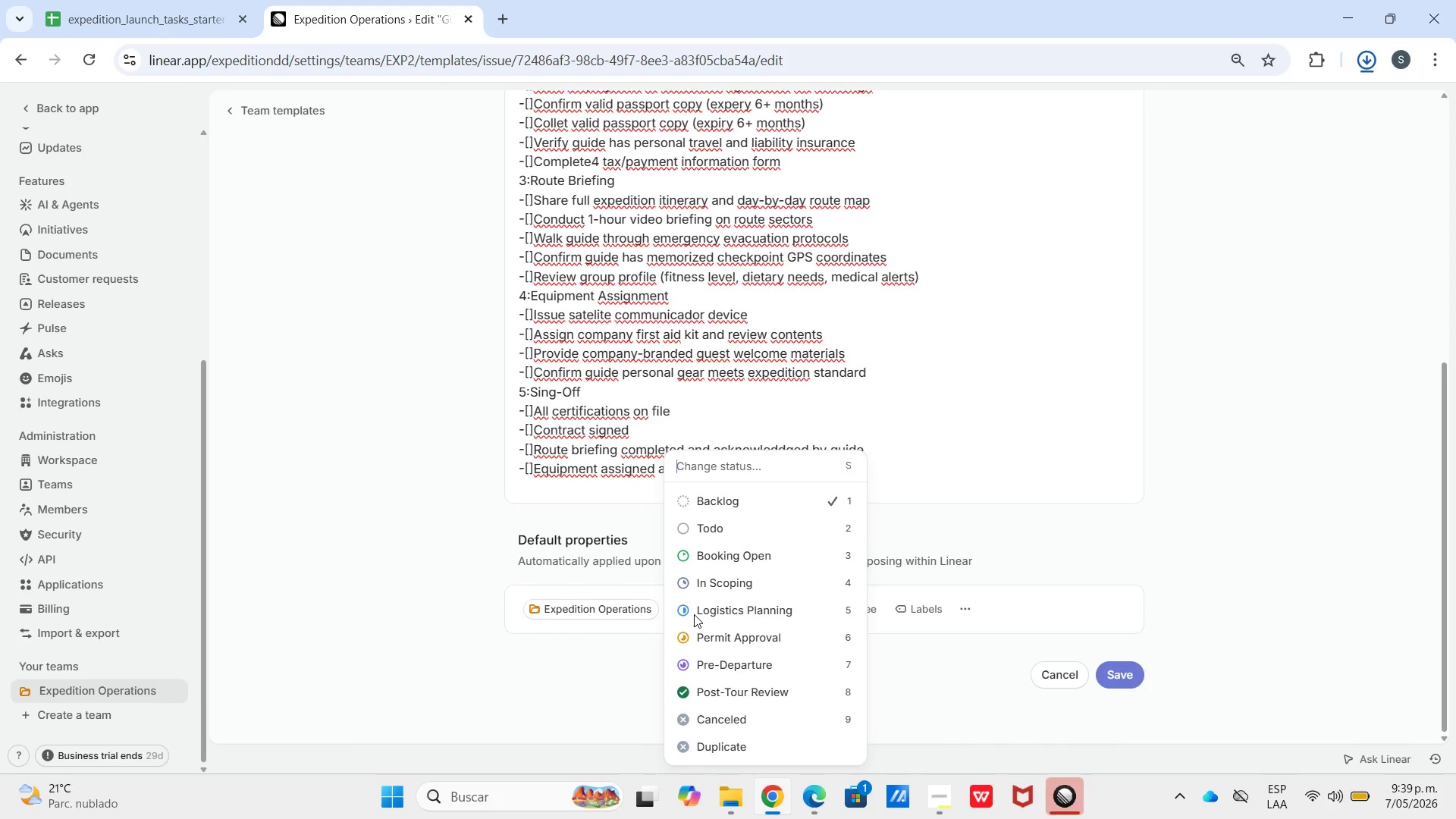 
double_click([899, 610])
 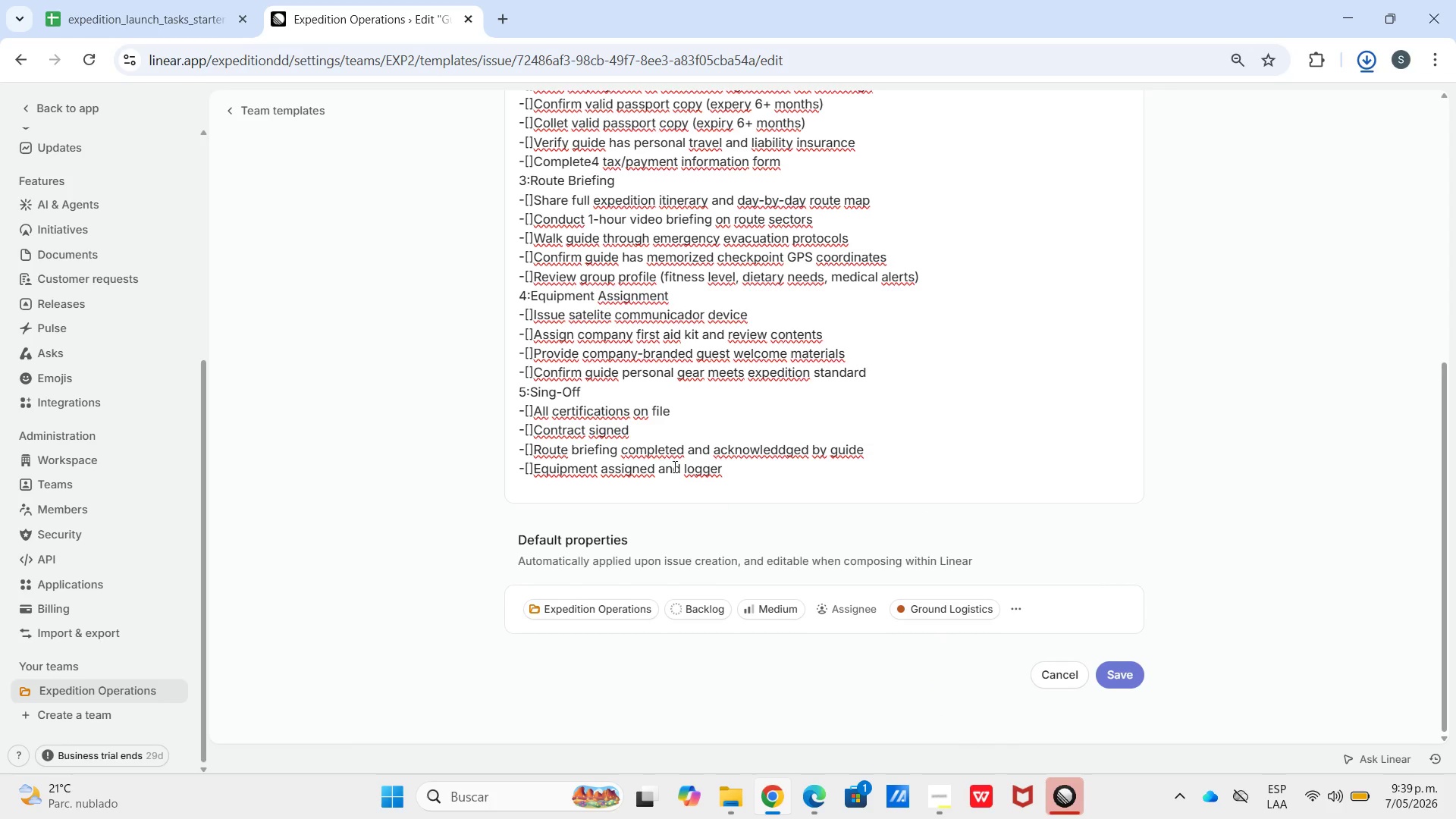 
left_click_drag(start_coordinate=[585, 398], to_coordinate=[504, 397])
 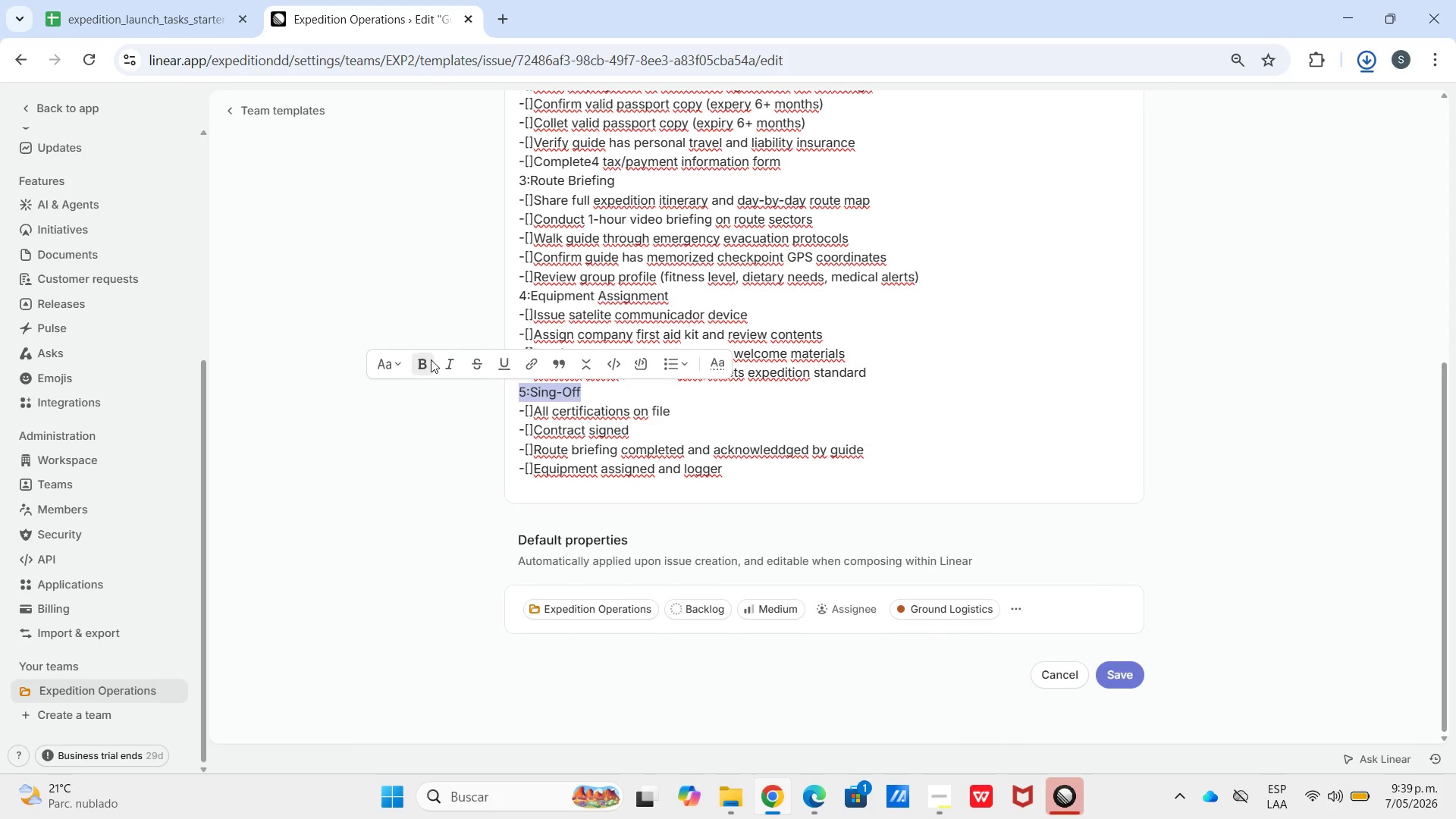 
left_click([429, 359])
 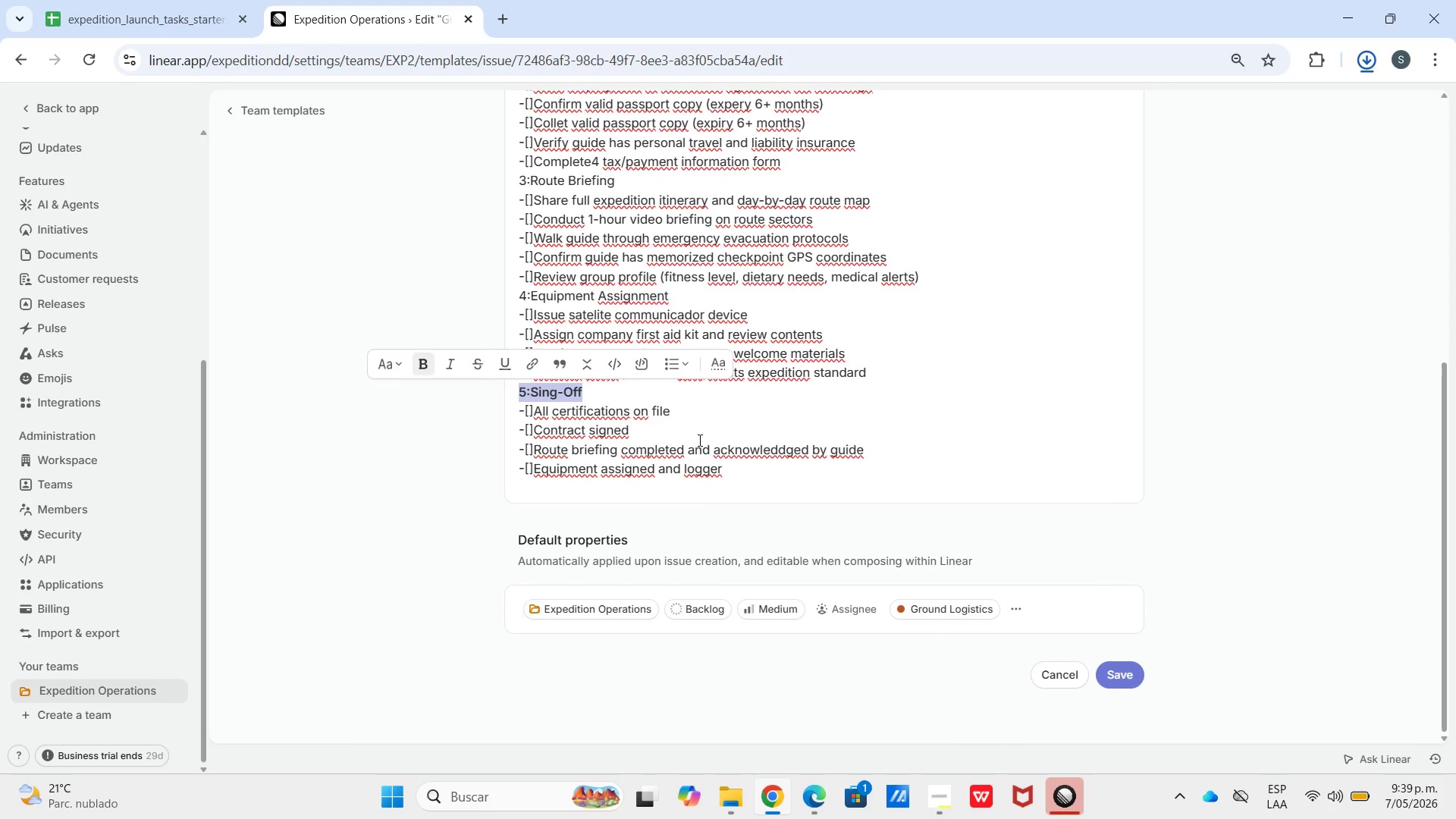 
left_click_drag(start_coordinate=[698, 440], to_coordinate=[689, 435])
 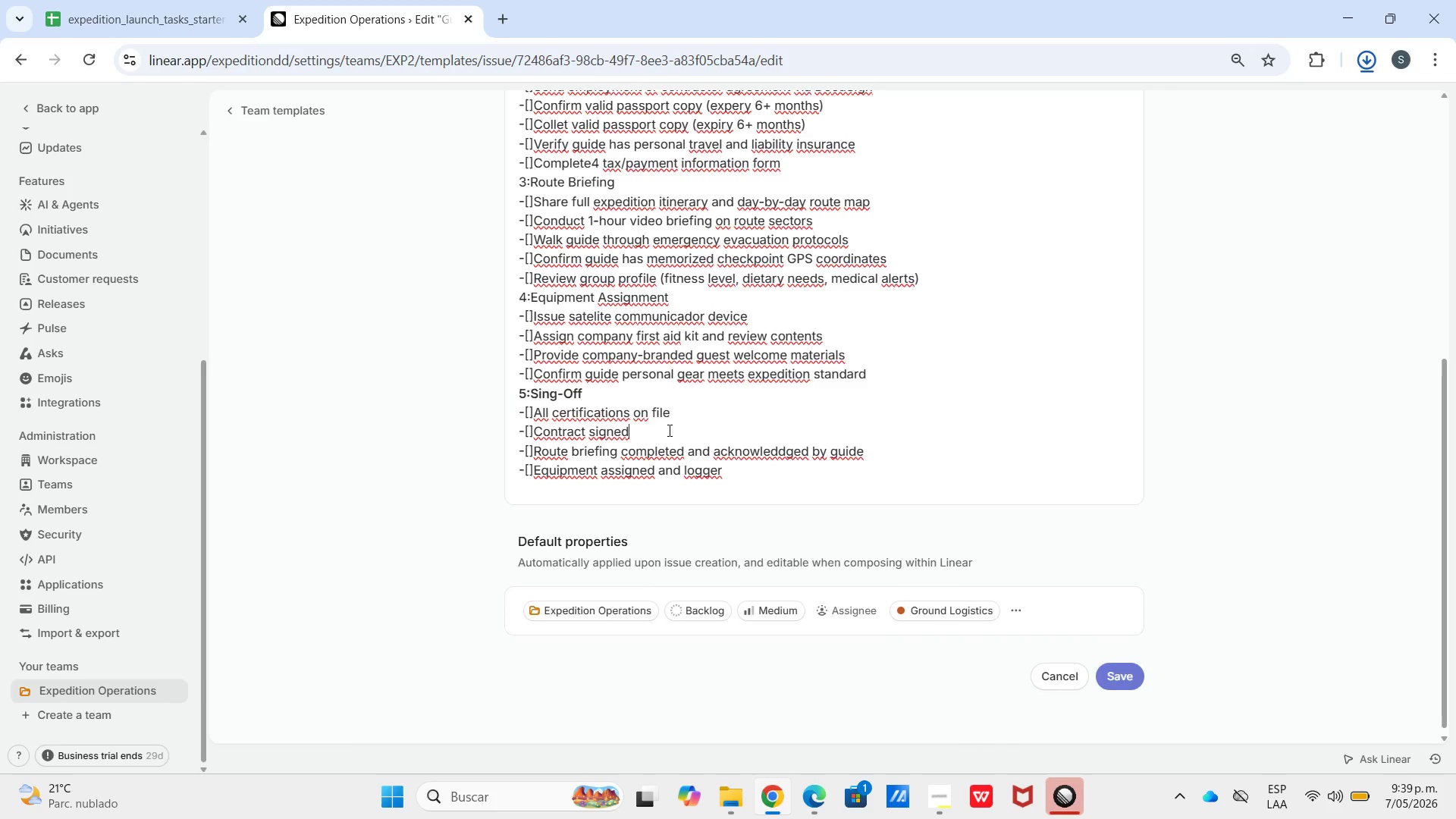 
scroll: coordinate [670, 431], scroll_direction: up, amount: 2.0
 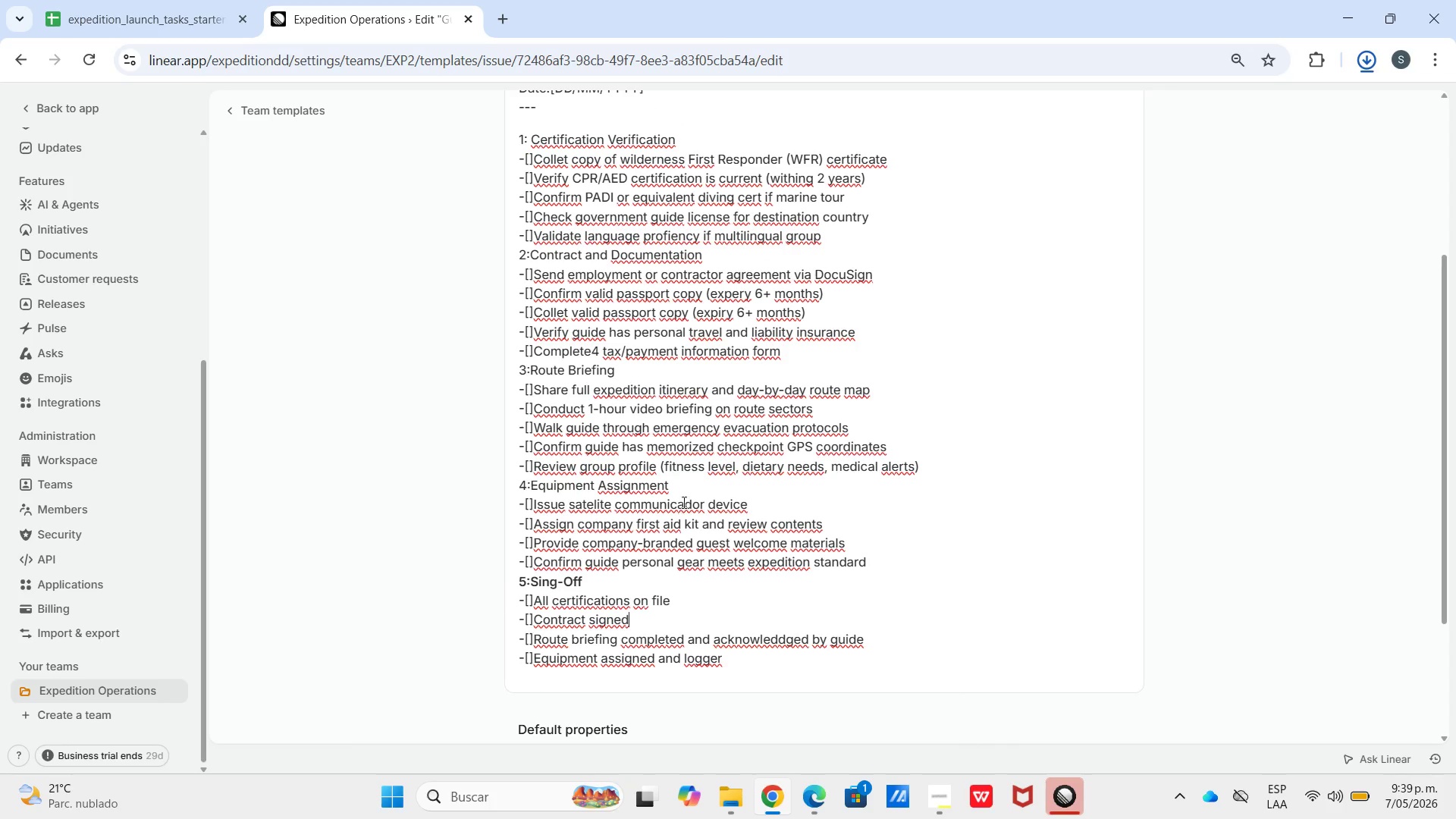 
left_click_drag(start_coordinate=[671, 486], to_coordinate=[500, 489])
 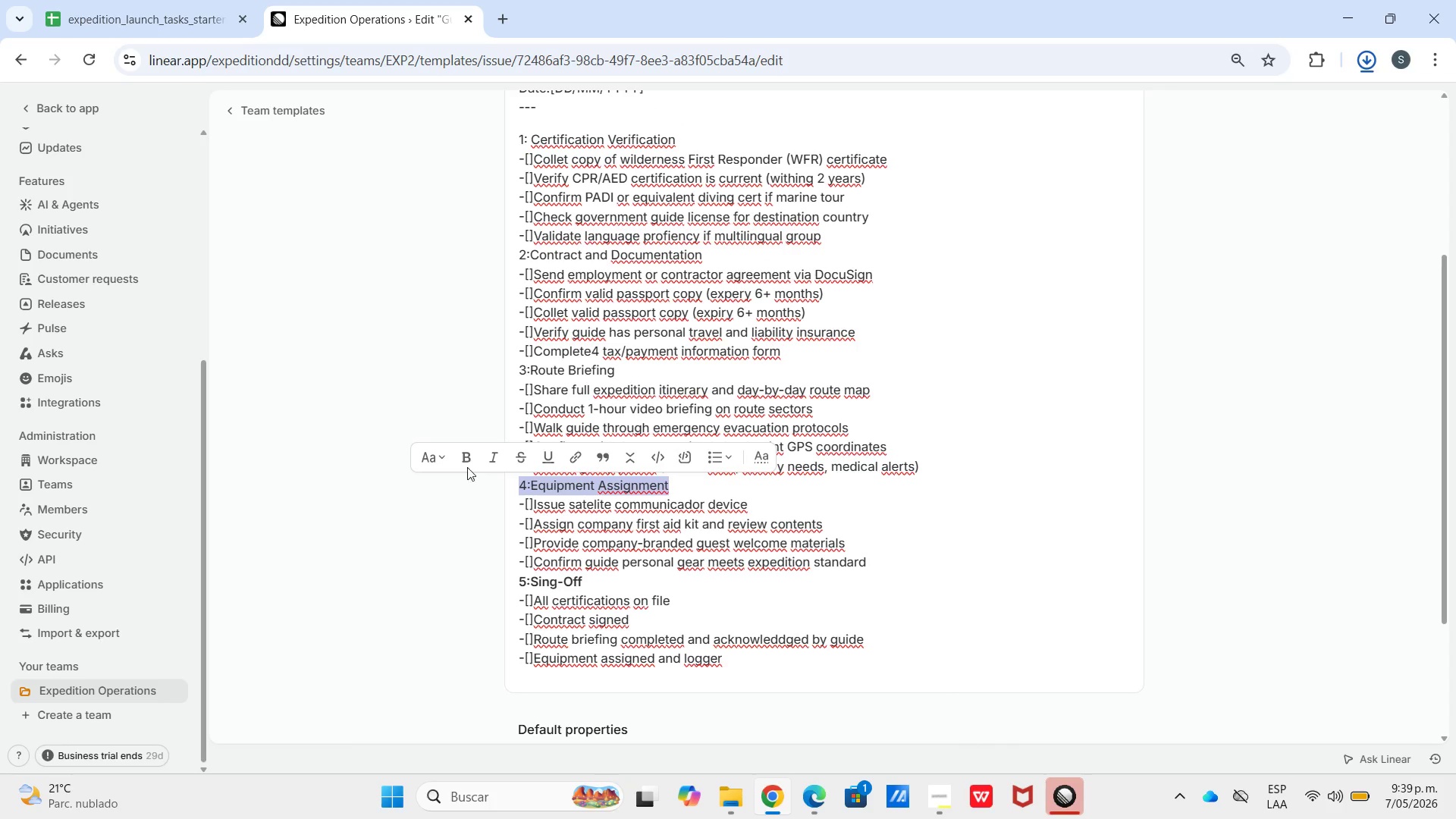 
left_click([462, 463])
 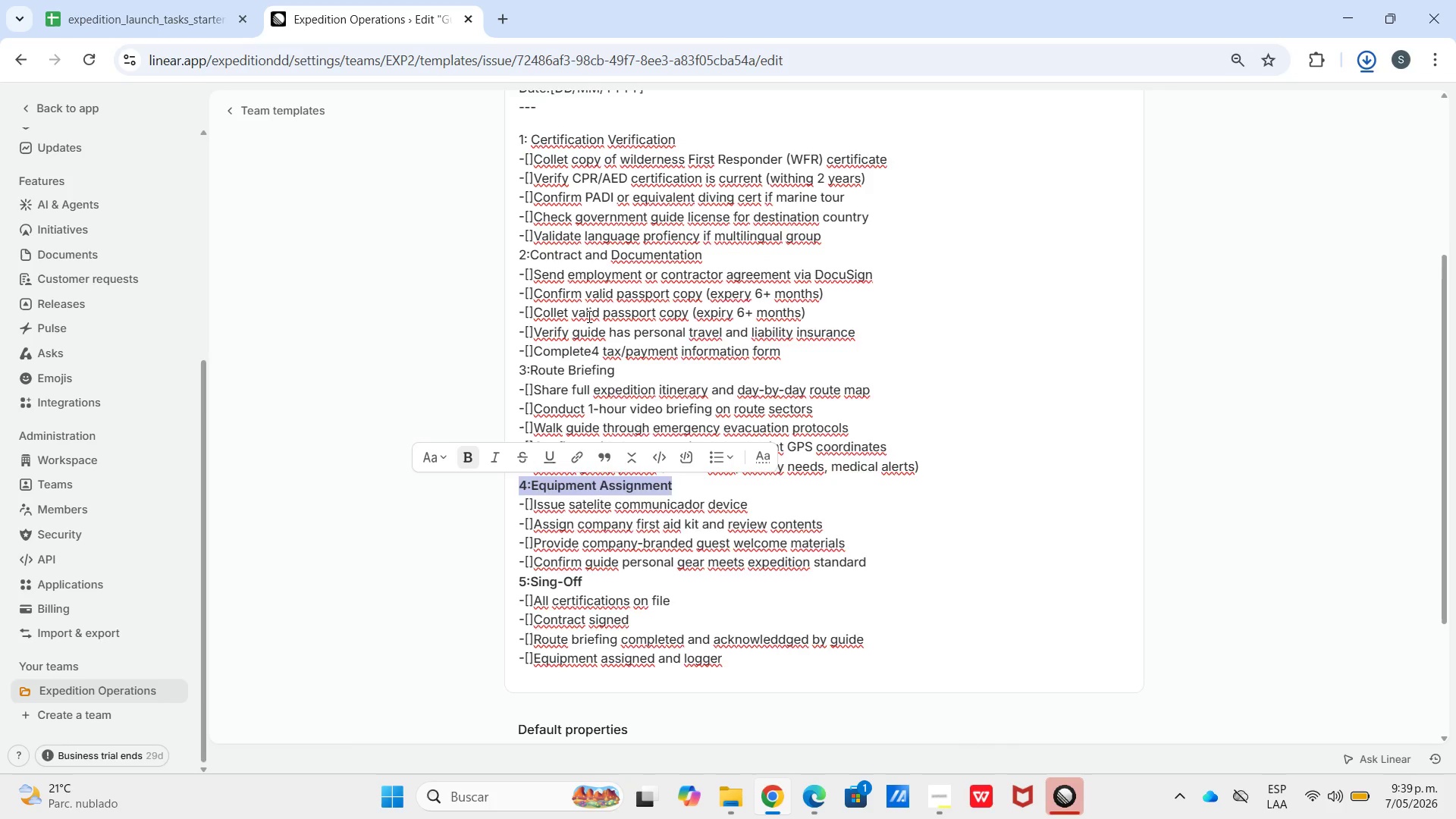 
scroll: coordinate [588, 316], scroll_direction: up, amount: 1.0
 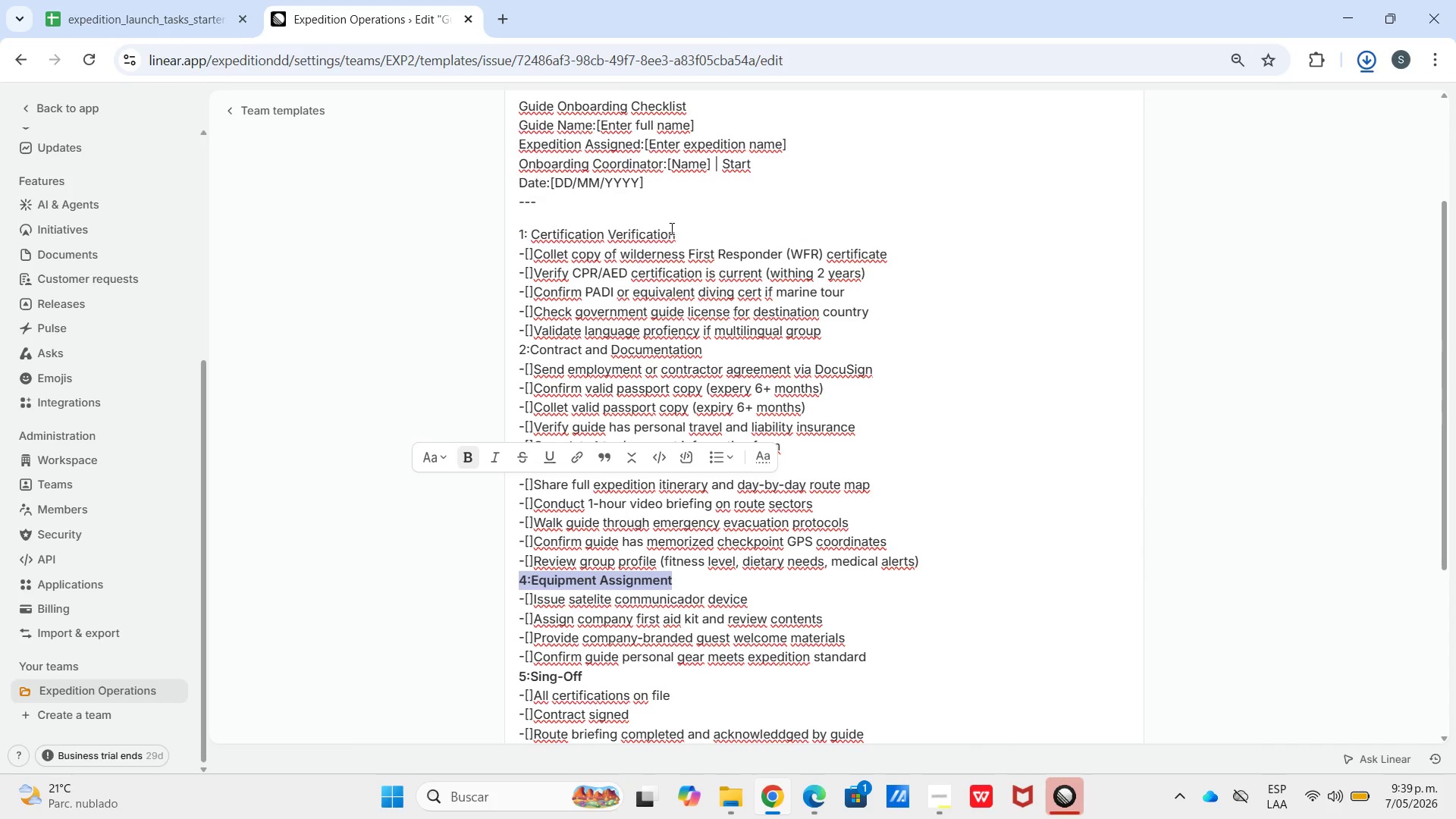 
left_click_drag(start_coordinate=[672, 228], to_coordinate=[499, 228])
 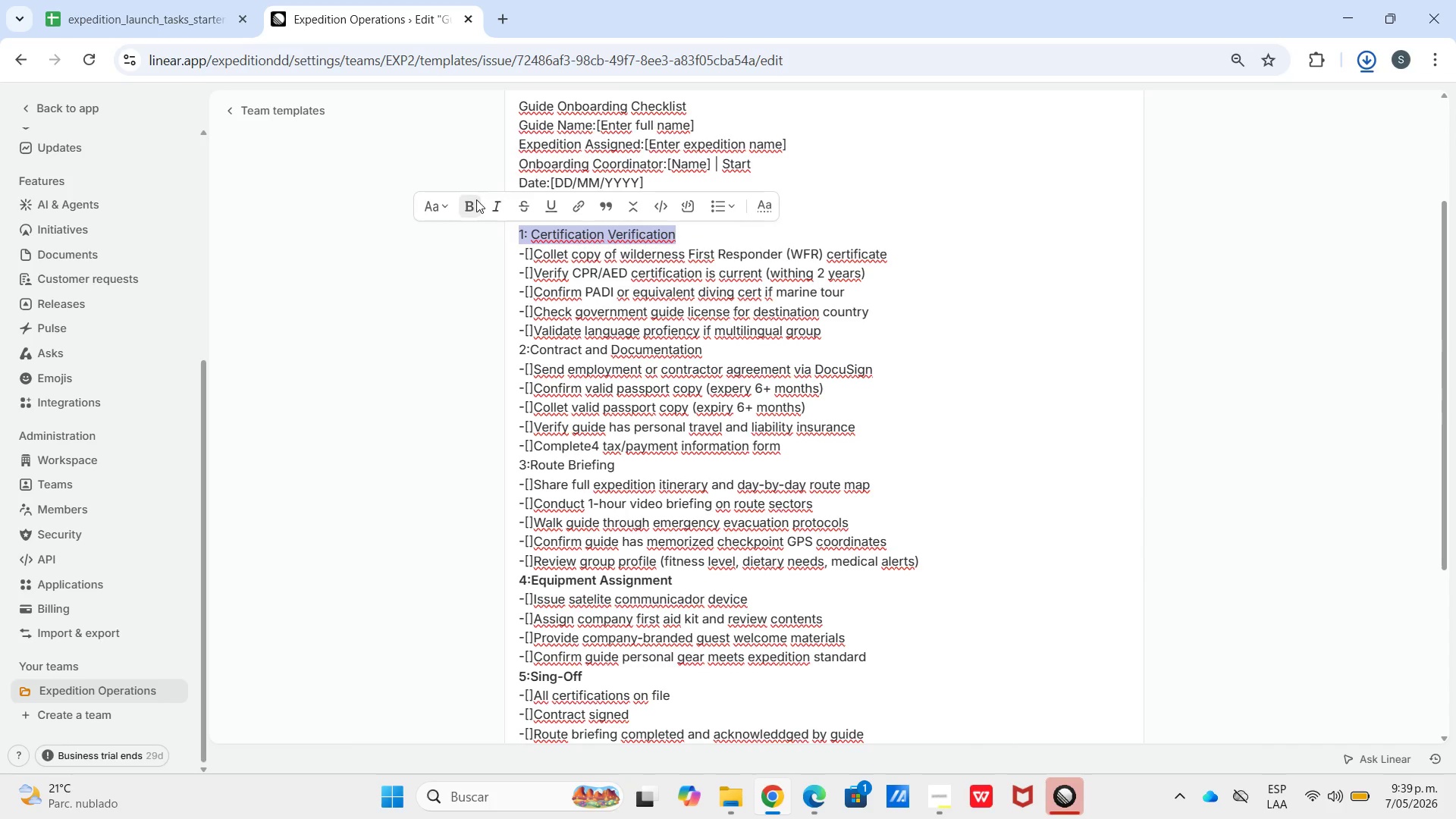 
left_click([476, 199])
 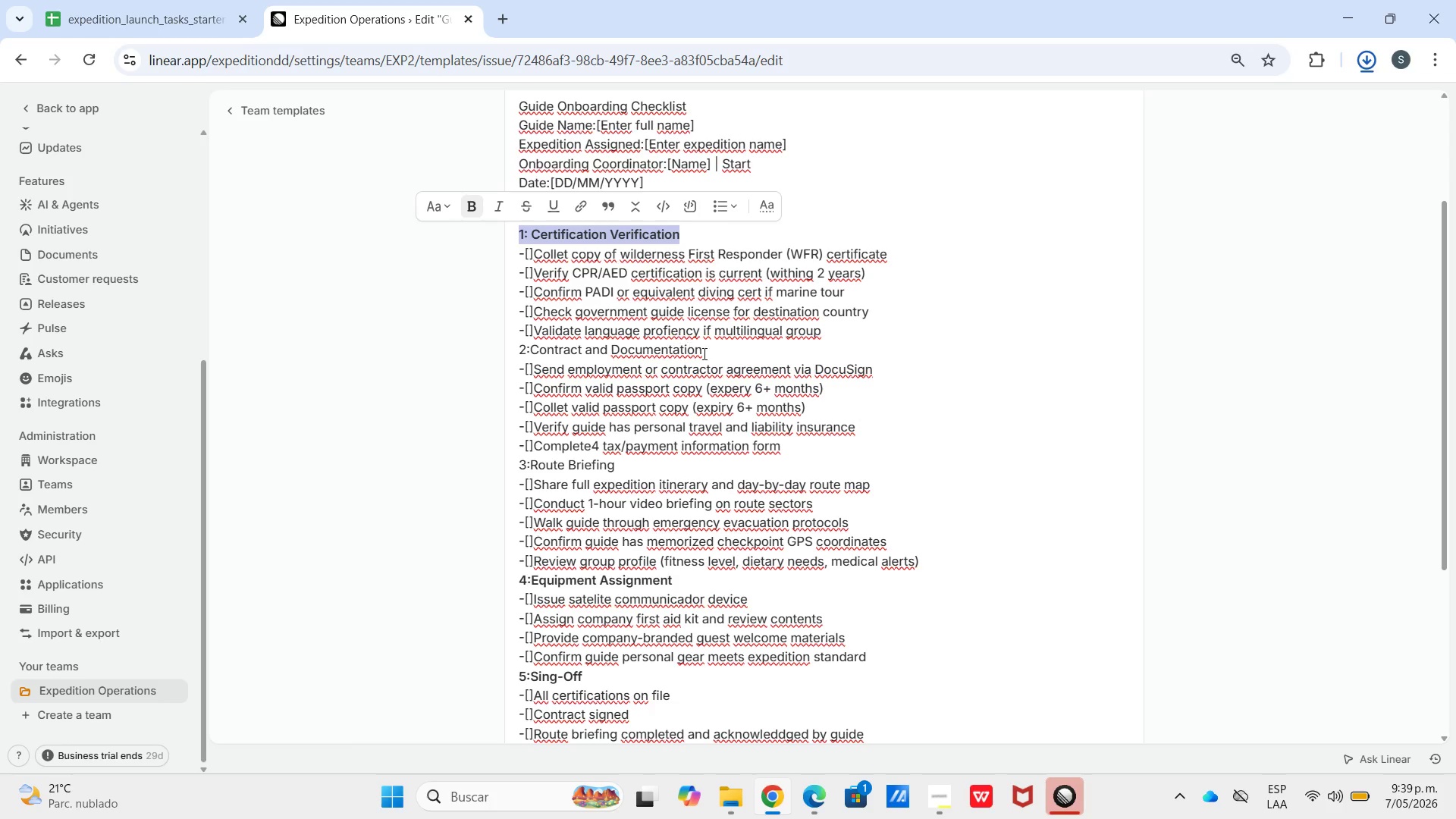 
left_click_drag(start_coordinate=[709, 354], to_coordinate=[508, 359])
 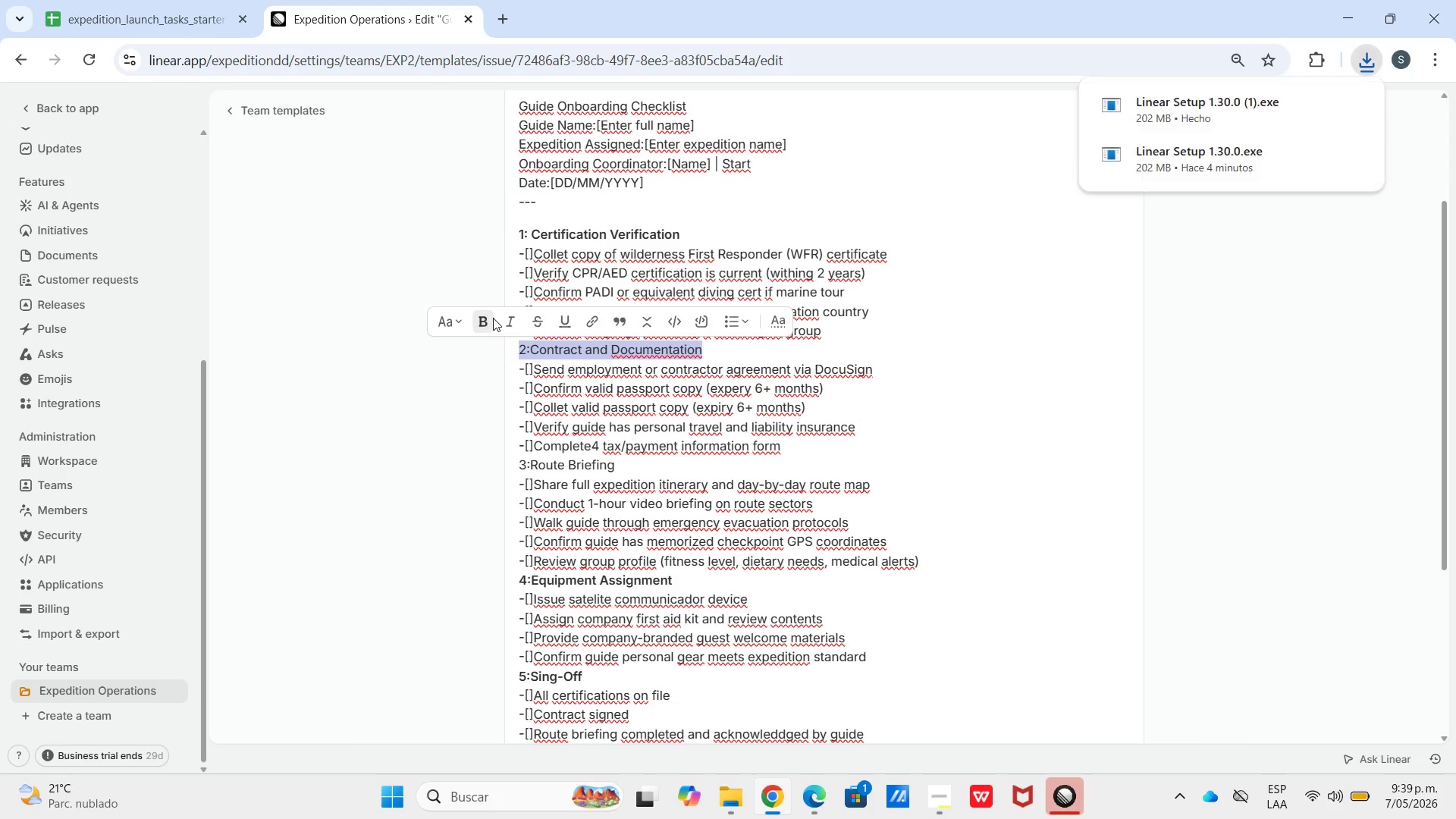 
left_click([493, 318])
 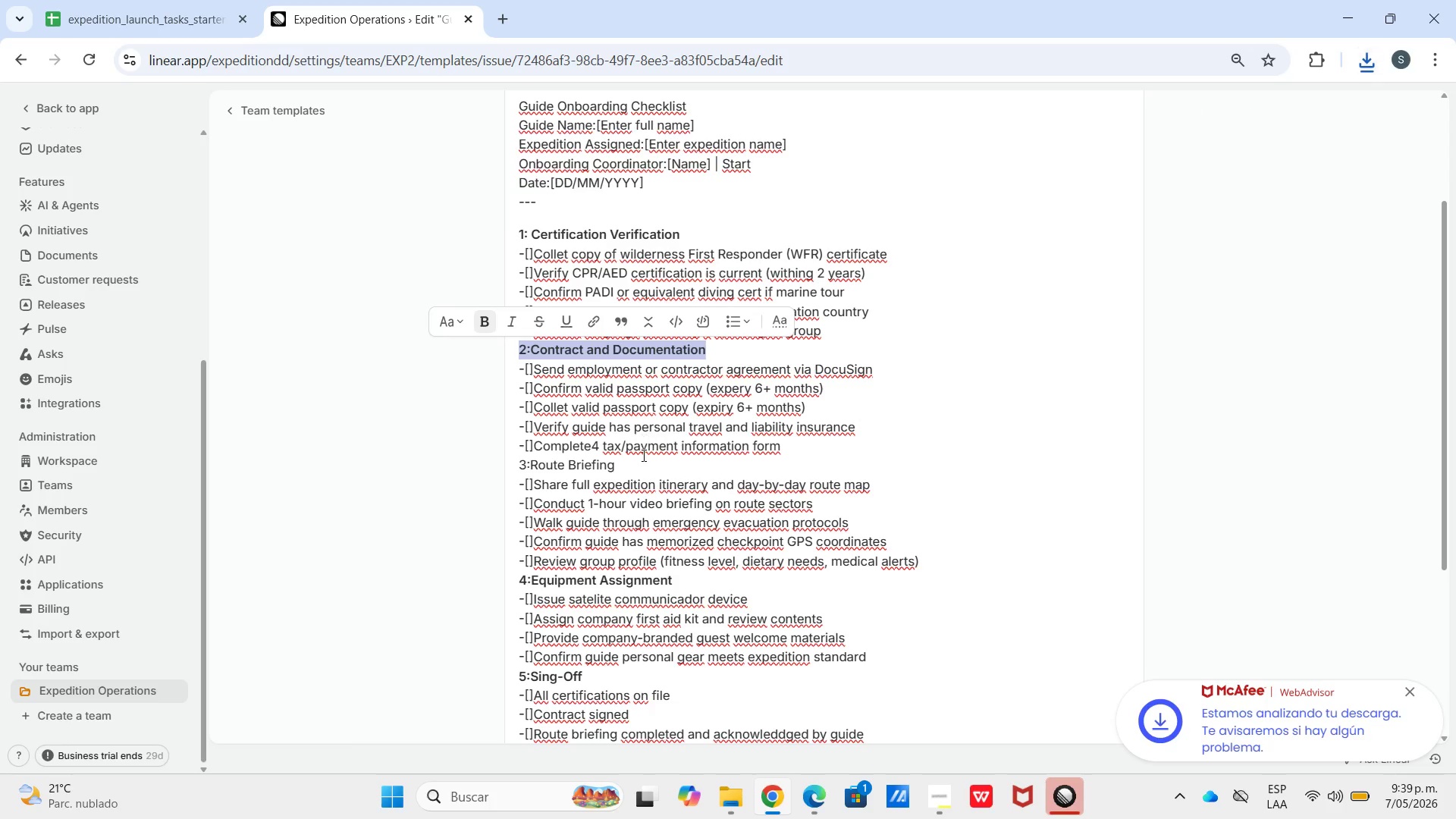 
left_click_drag(start_coordinate=[642, 457], to_coordinate=[494, 459])
 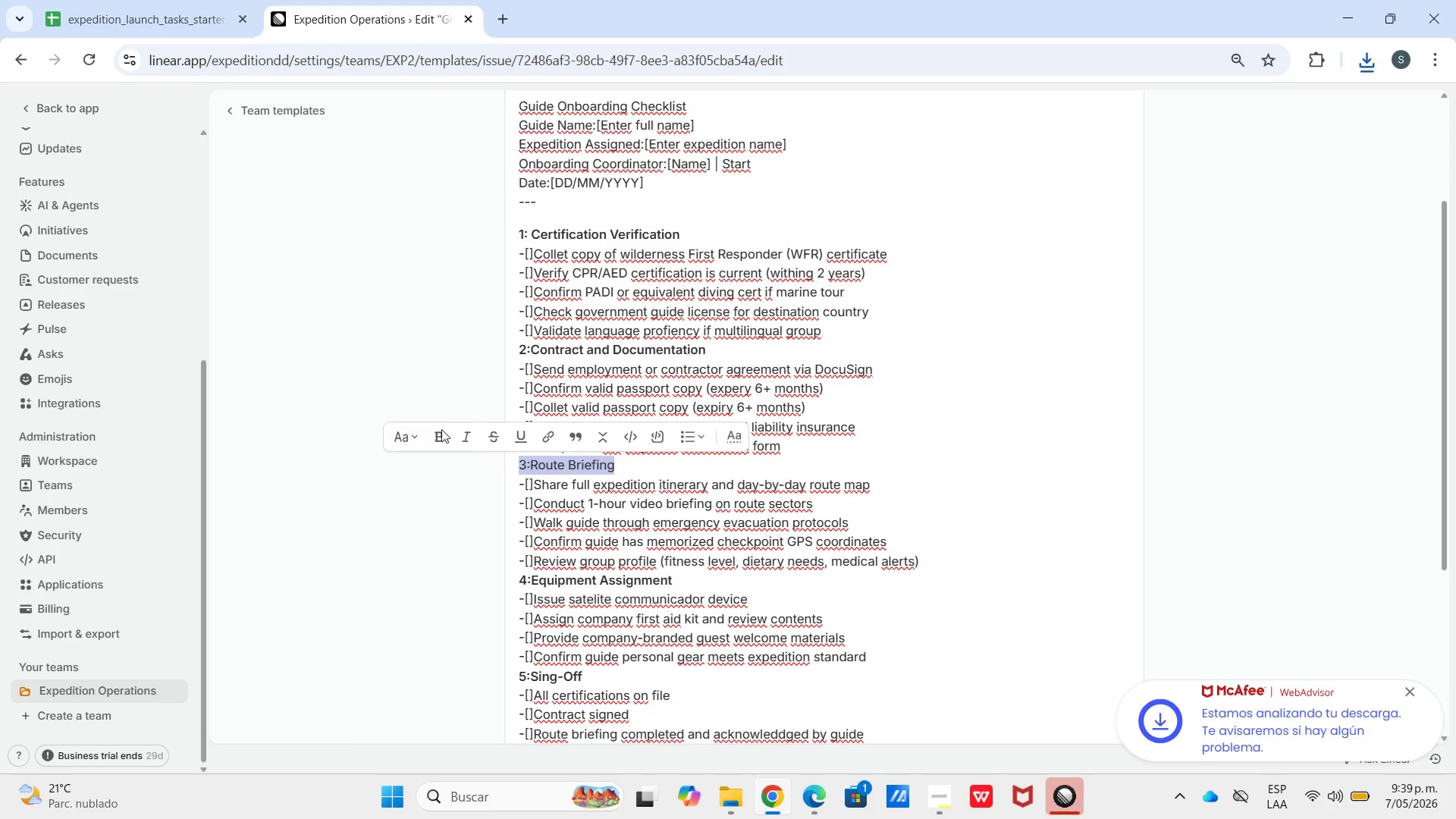 
left_click([441, 435])
 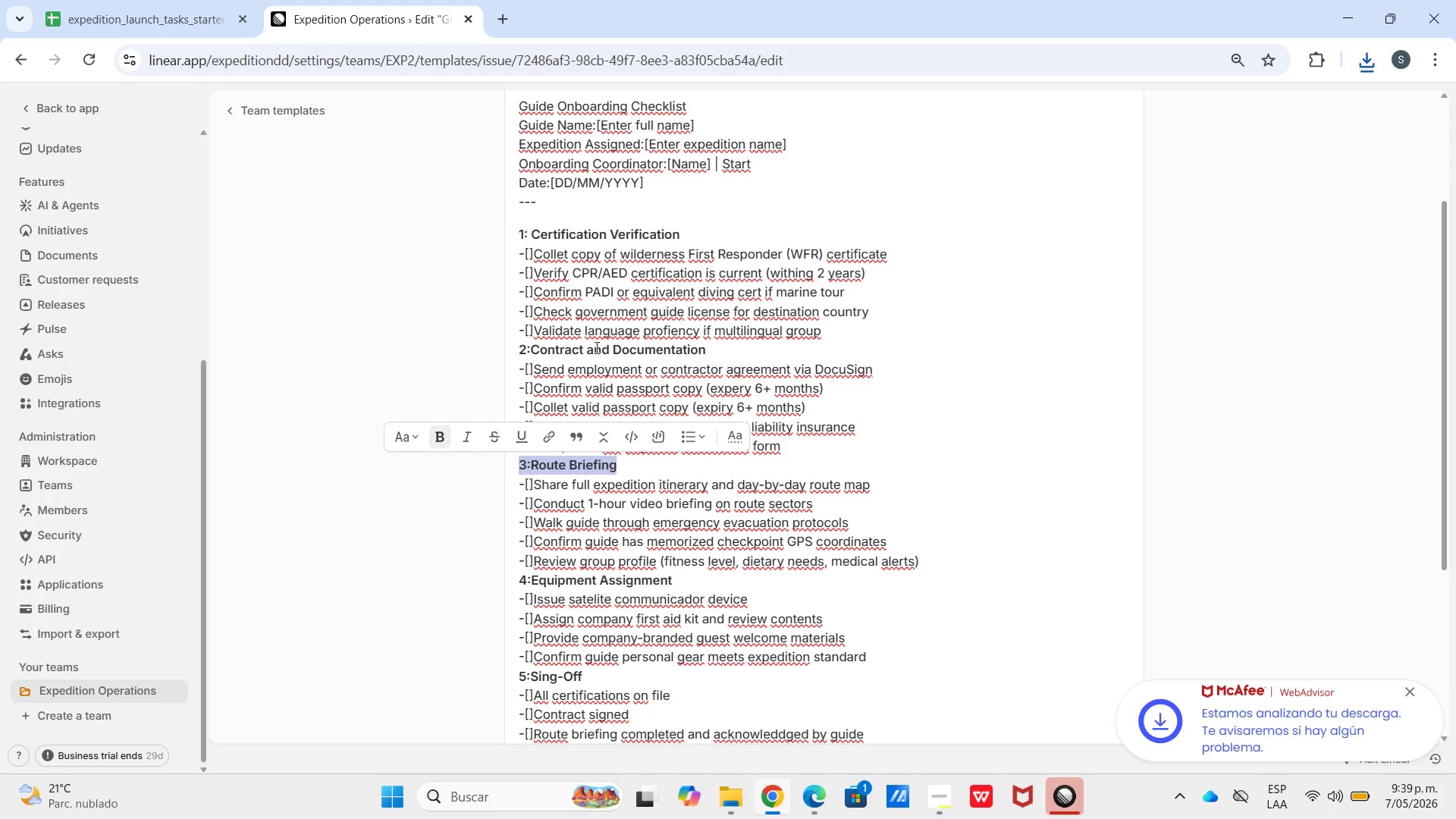 
left_click([604, 347])
 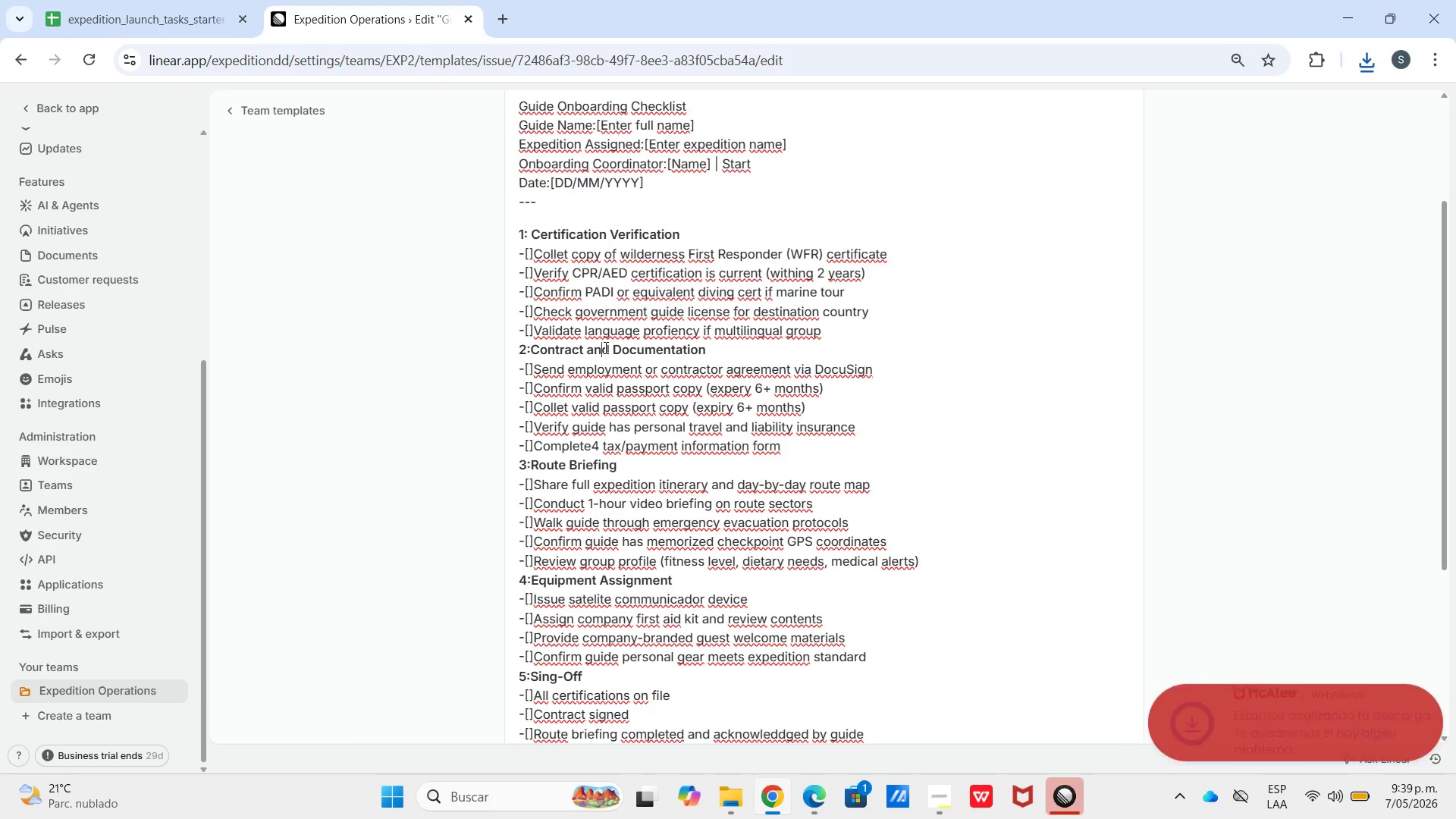 
scroll: coordinate [604, 347], scroll_direction: up, amount: 4.0
 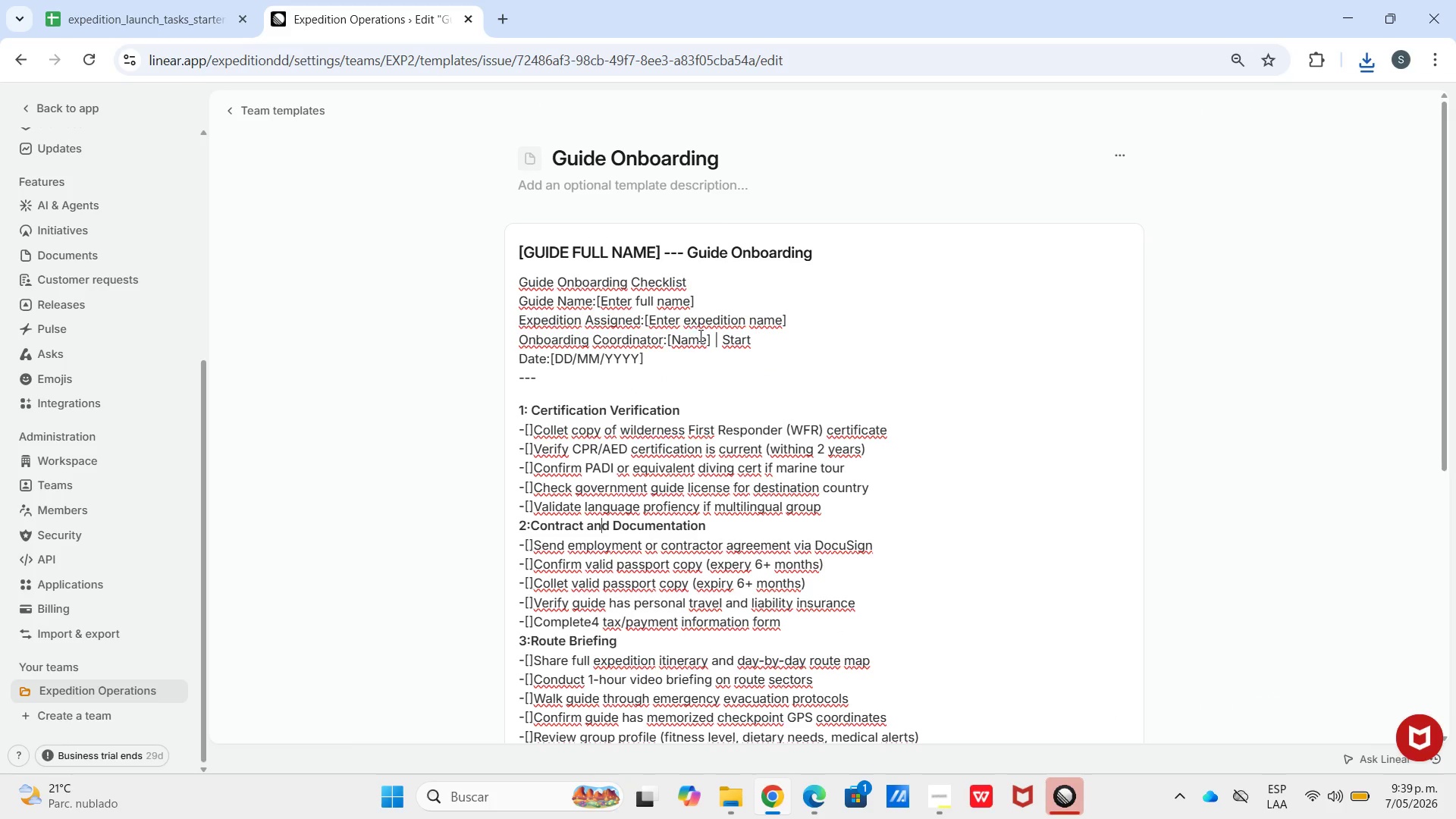 
scroll: coordinate [702, 362], scroll_direction: down, amount: 8.0
 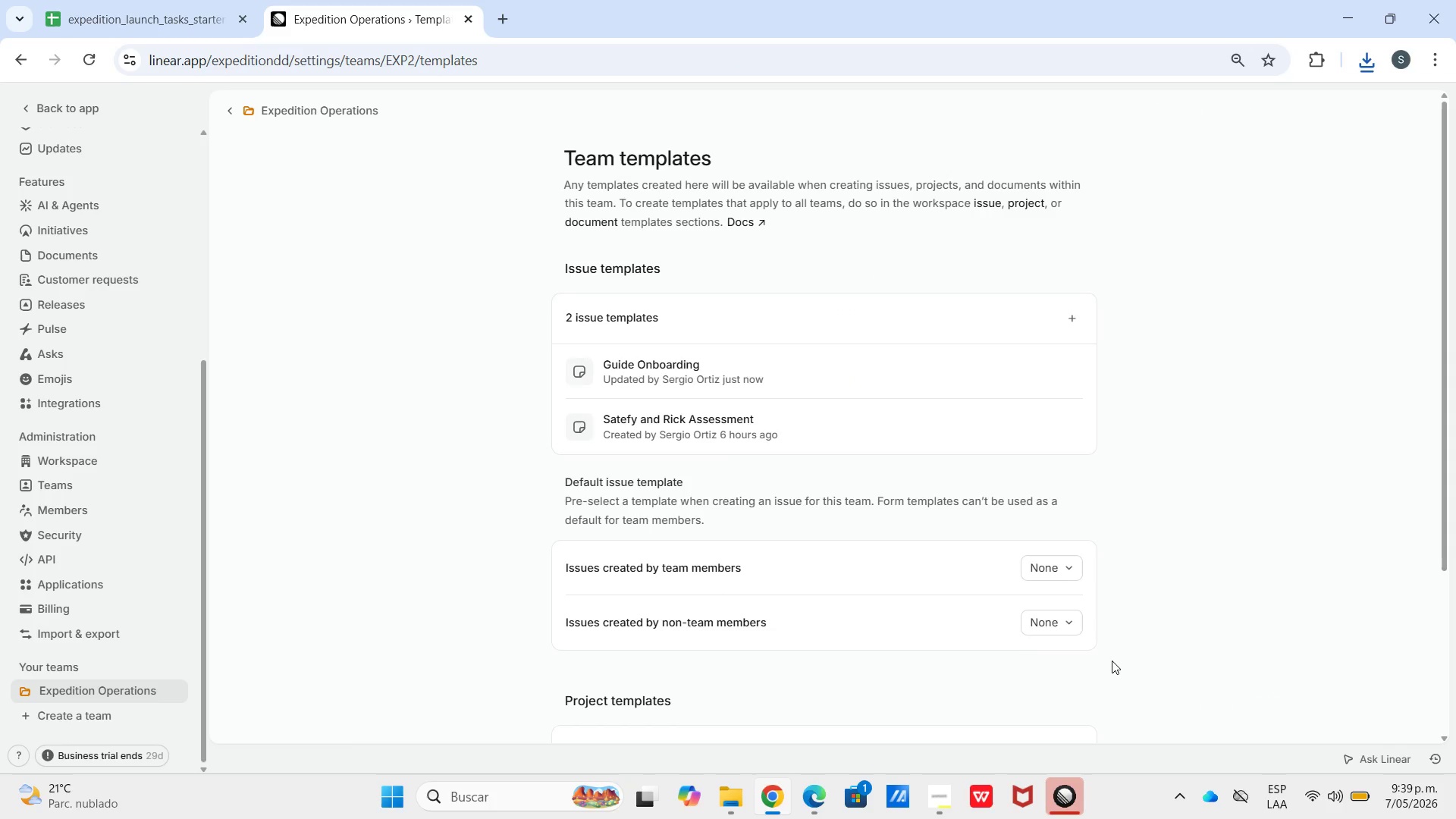 
wait(8.2)
 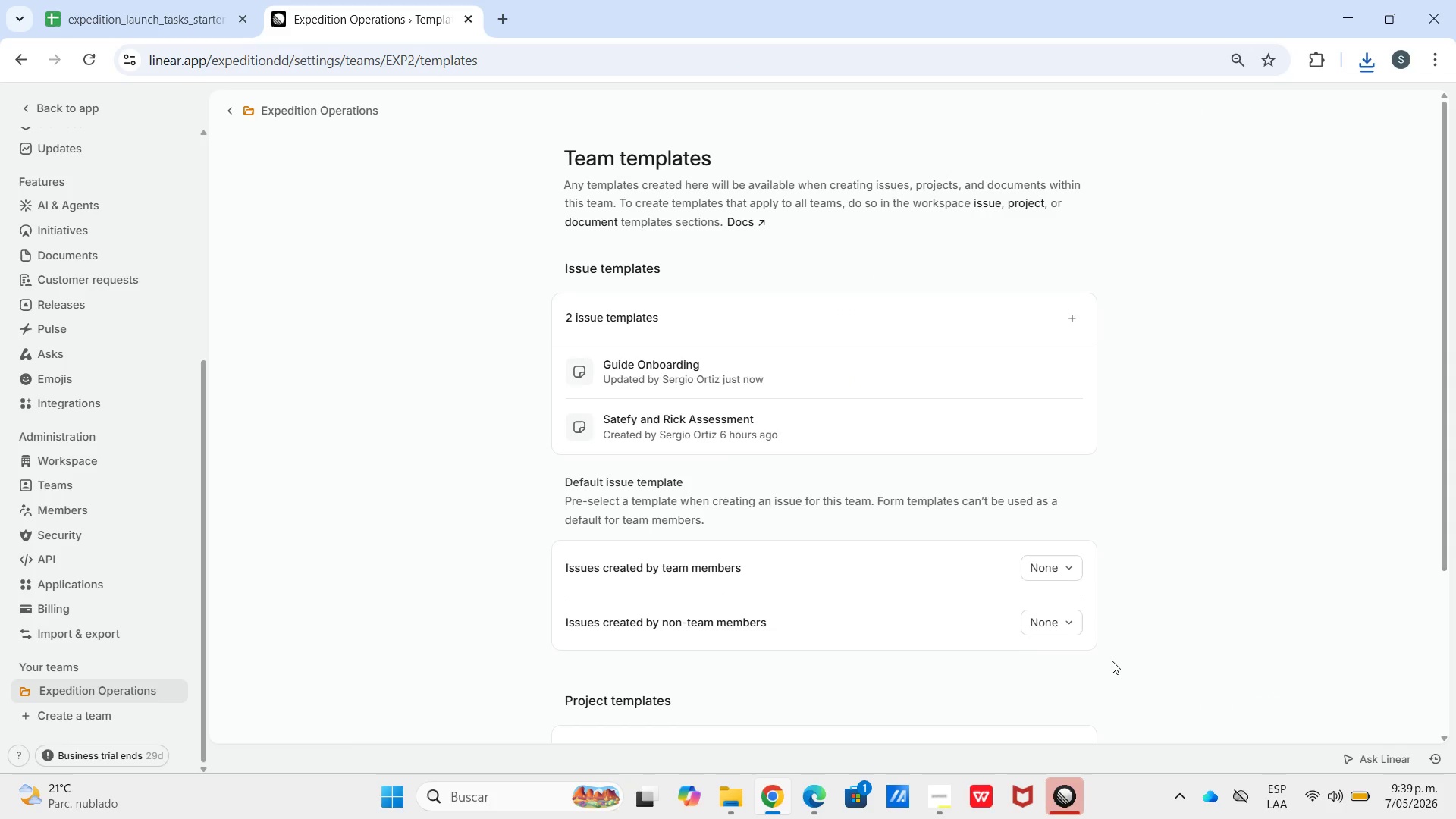 
left_click([1078, 320])
 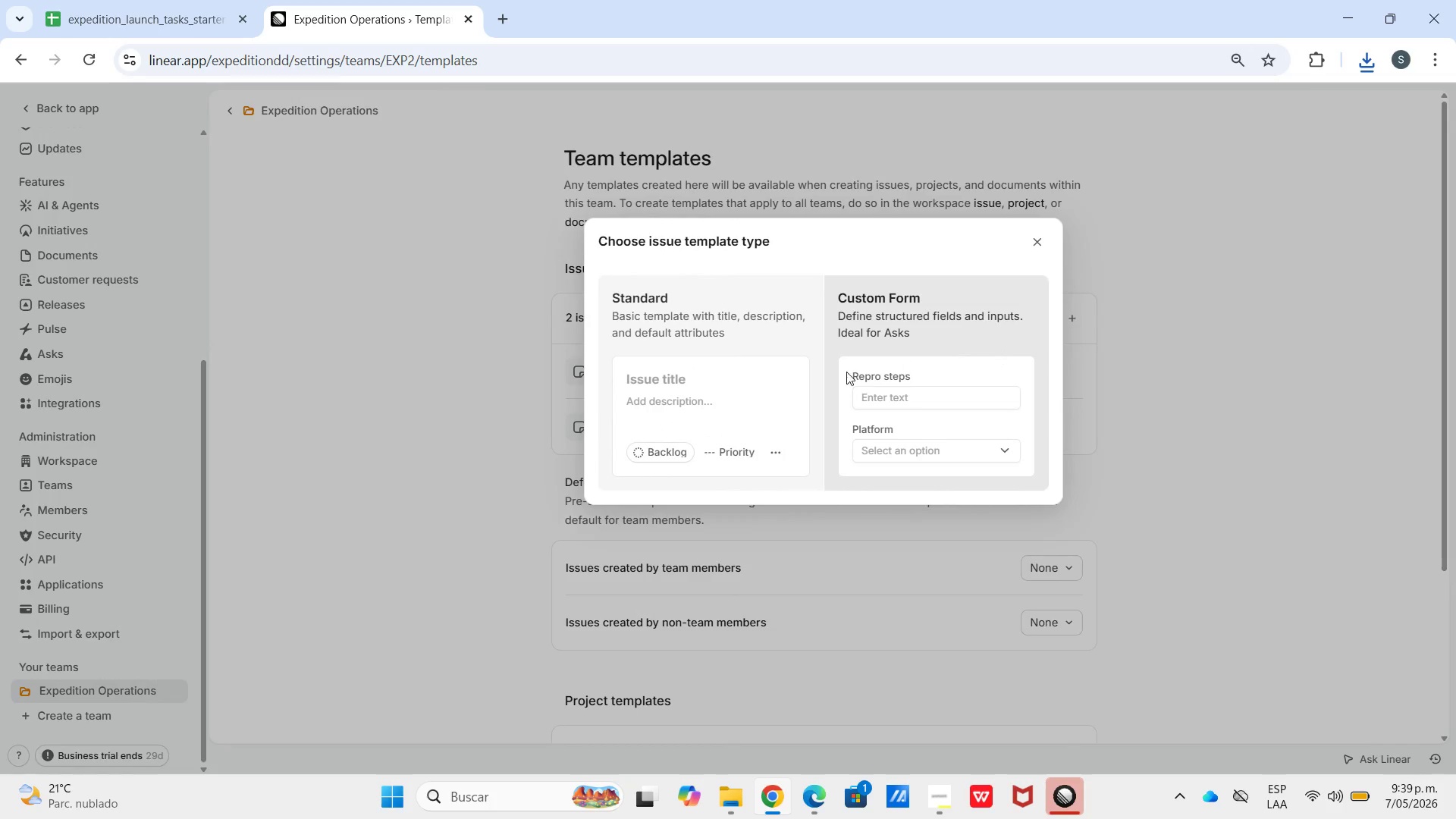 
left_click([812, 372])
 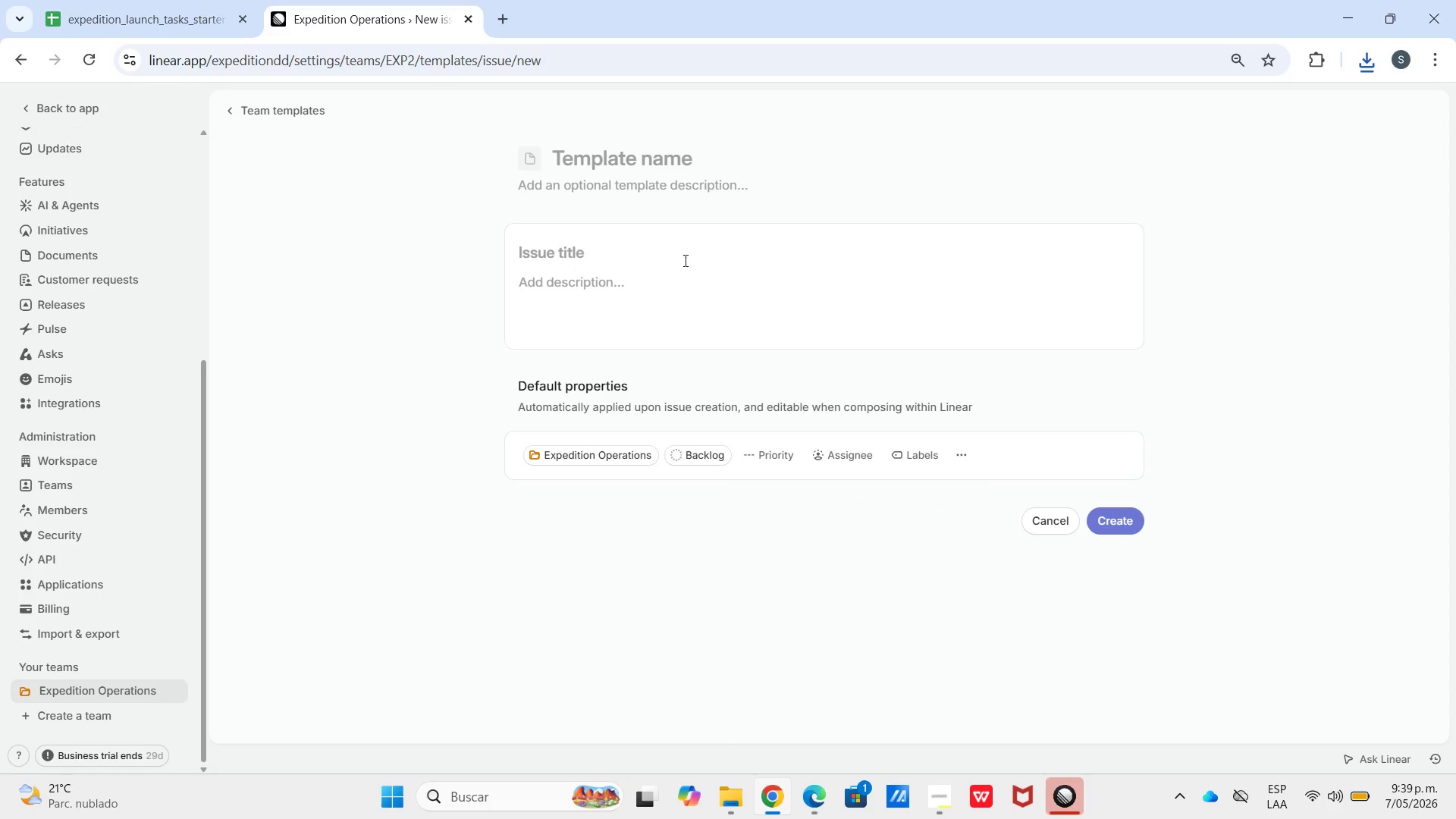 
double_click([683, 155])
 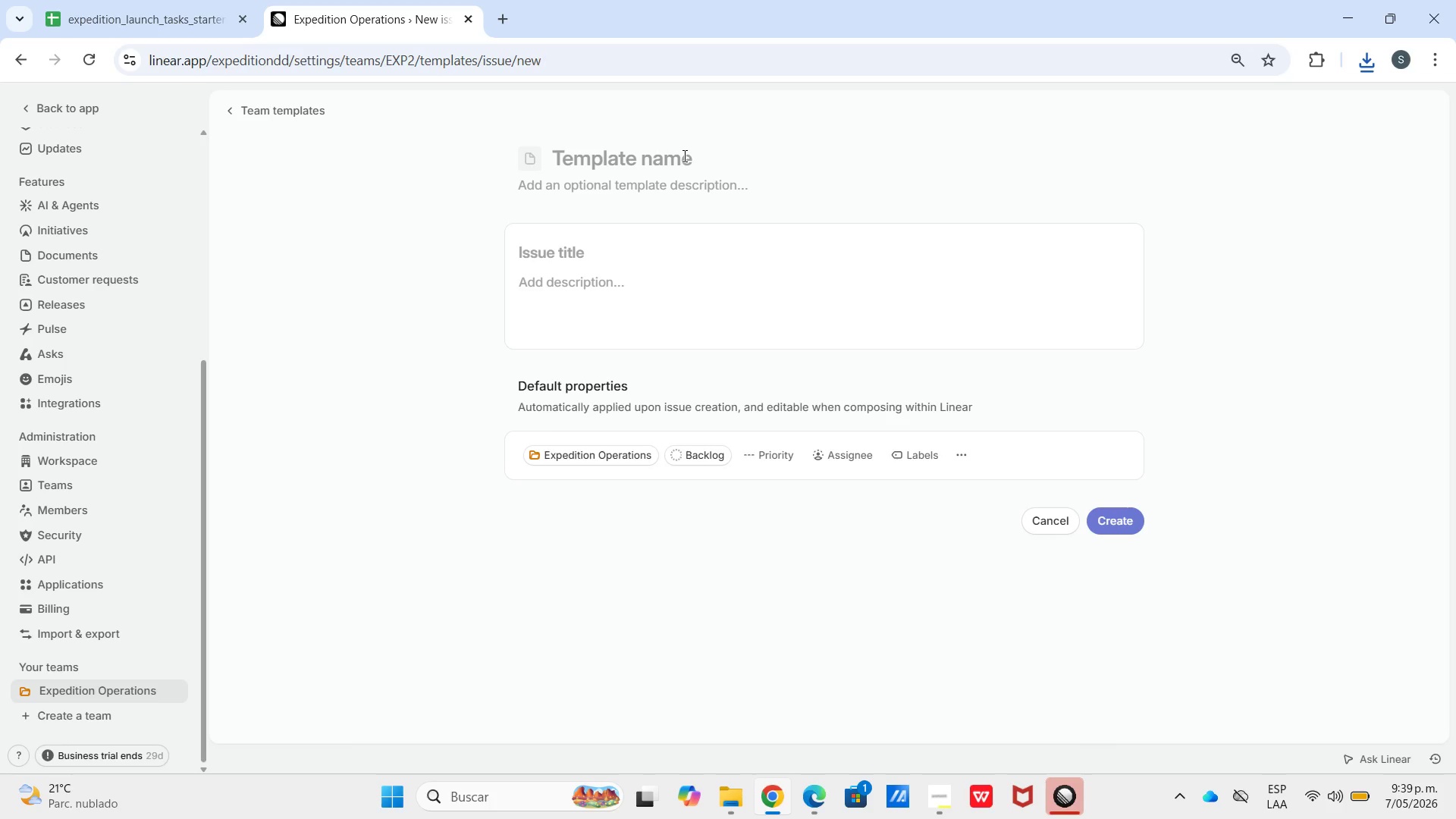 
wait(9.05)
 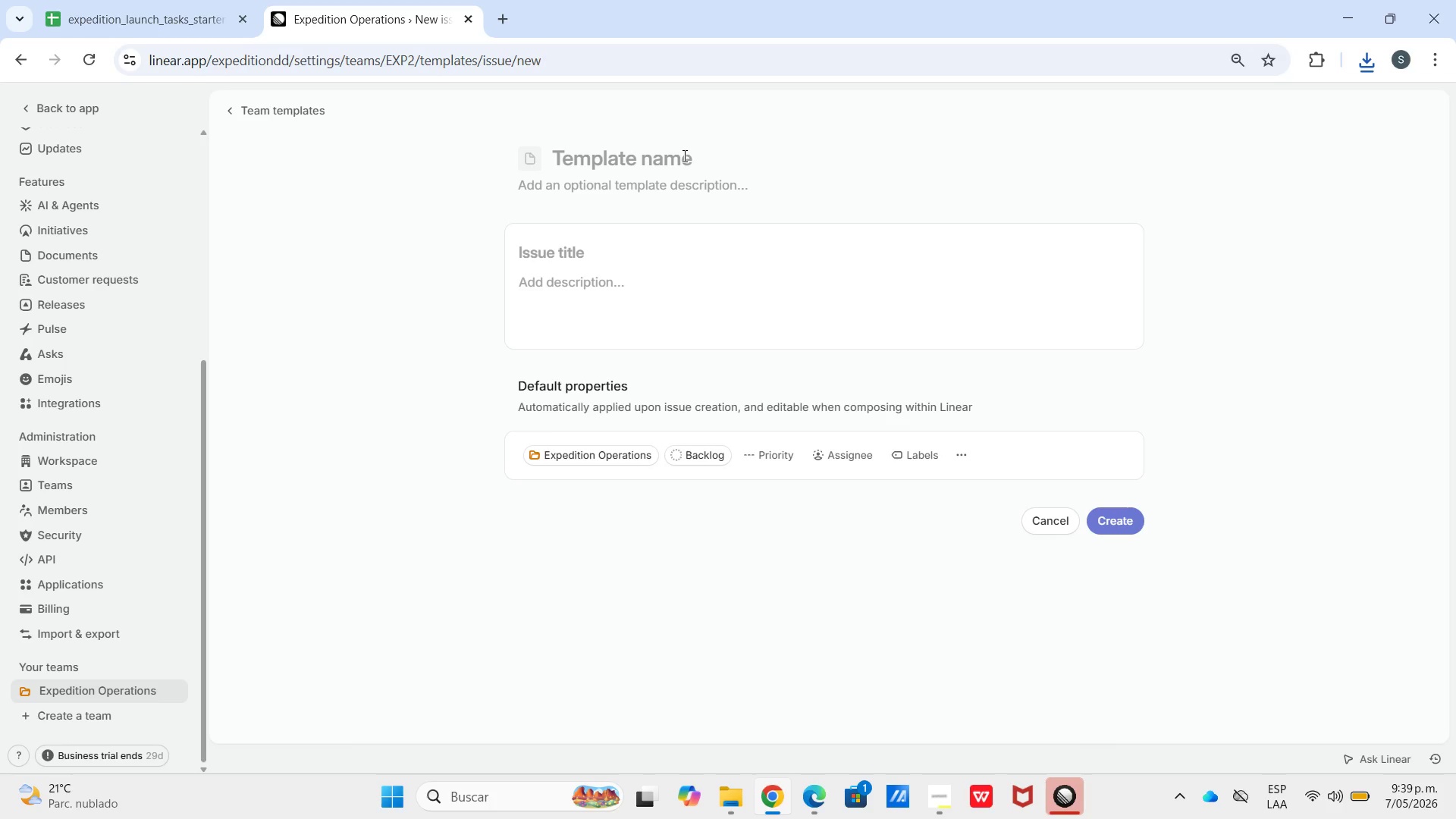 
type(Site Scoui)
key(Backspace)
type(ting Report)
 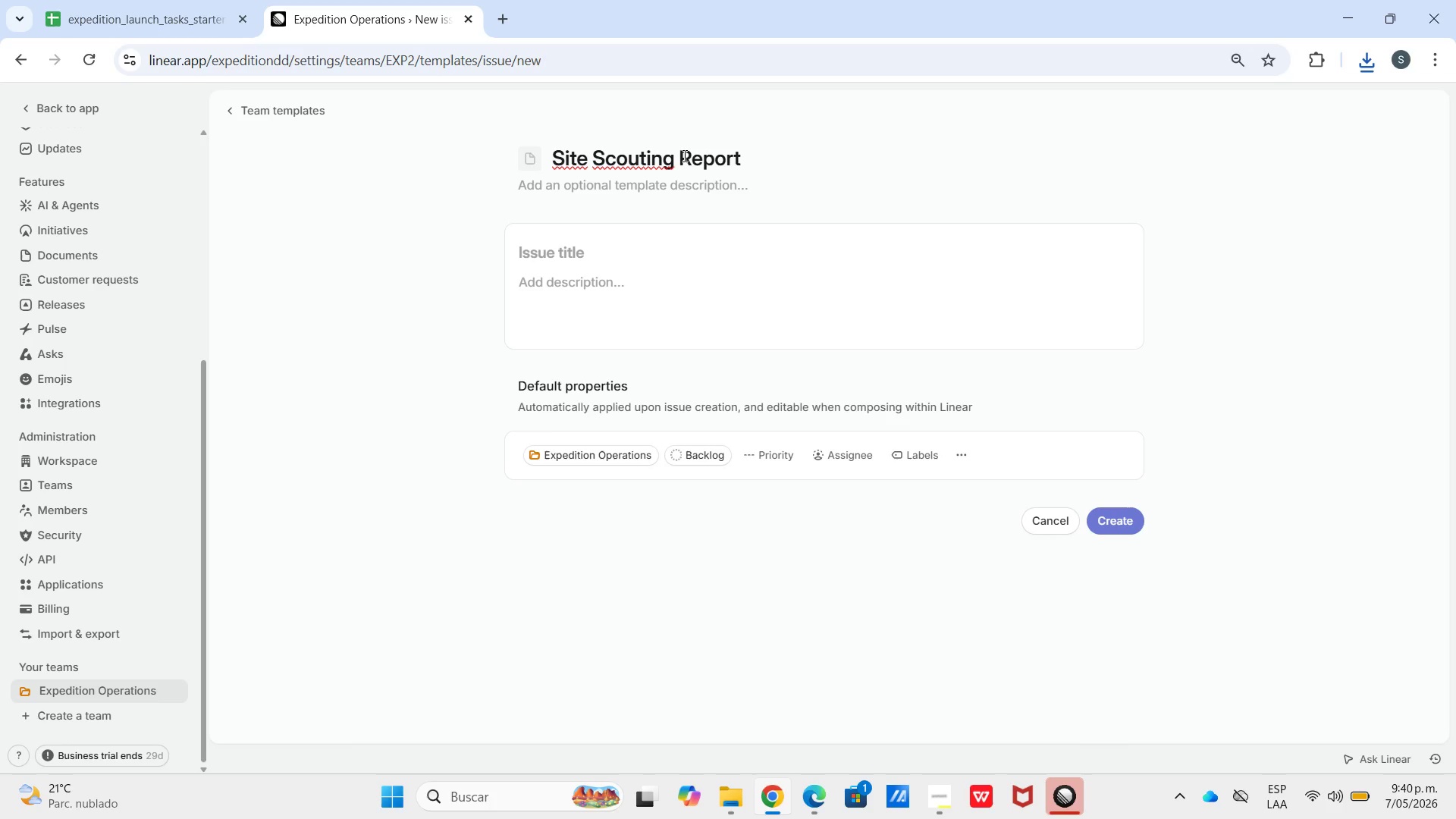 
left_click([590, 256])
 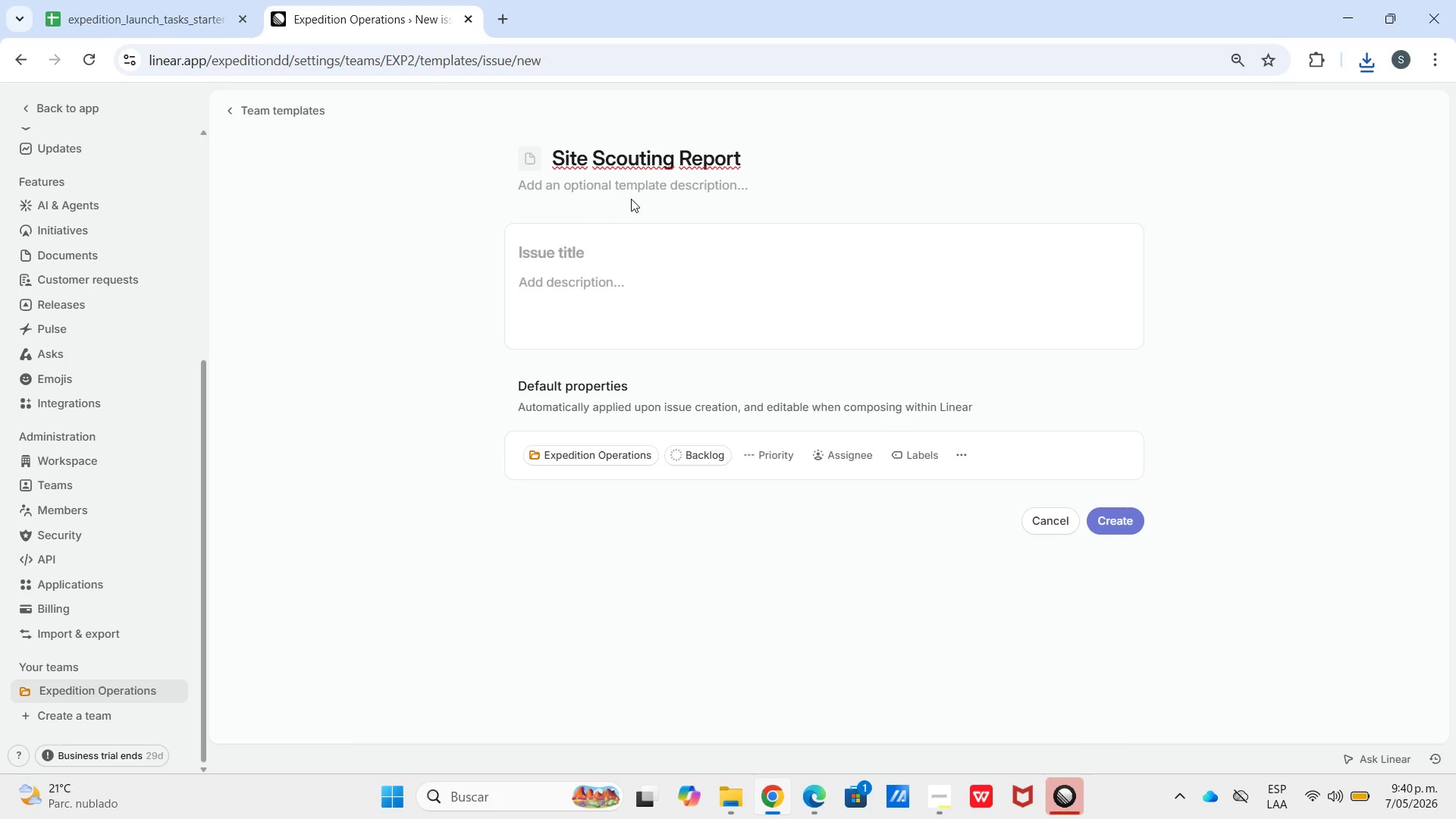 
type("Lot)
key(Backspace)
type(atio)
key(Backspace)
key(Backspace)
key(Backspace)
key(Backspace)
type(cation)
 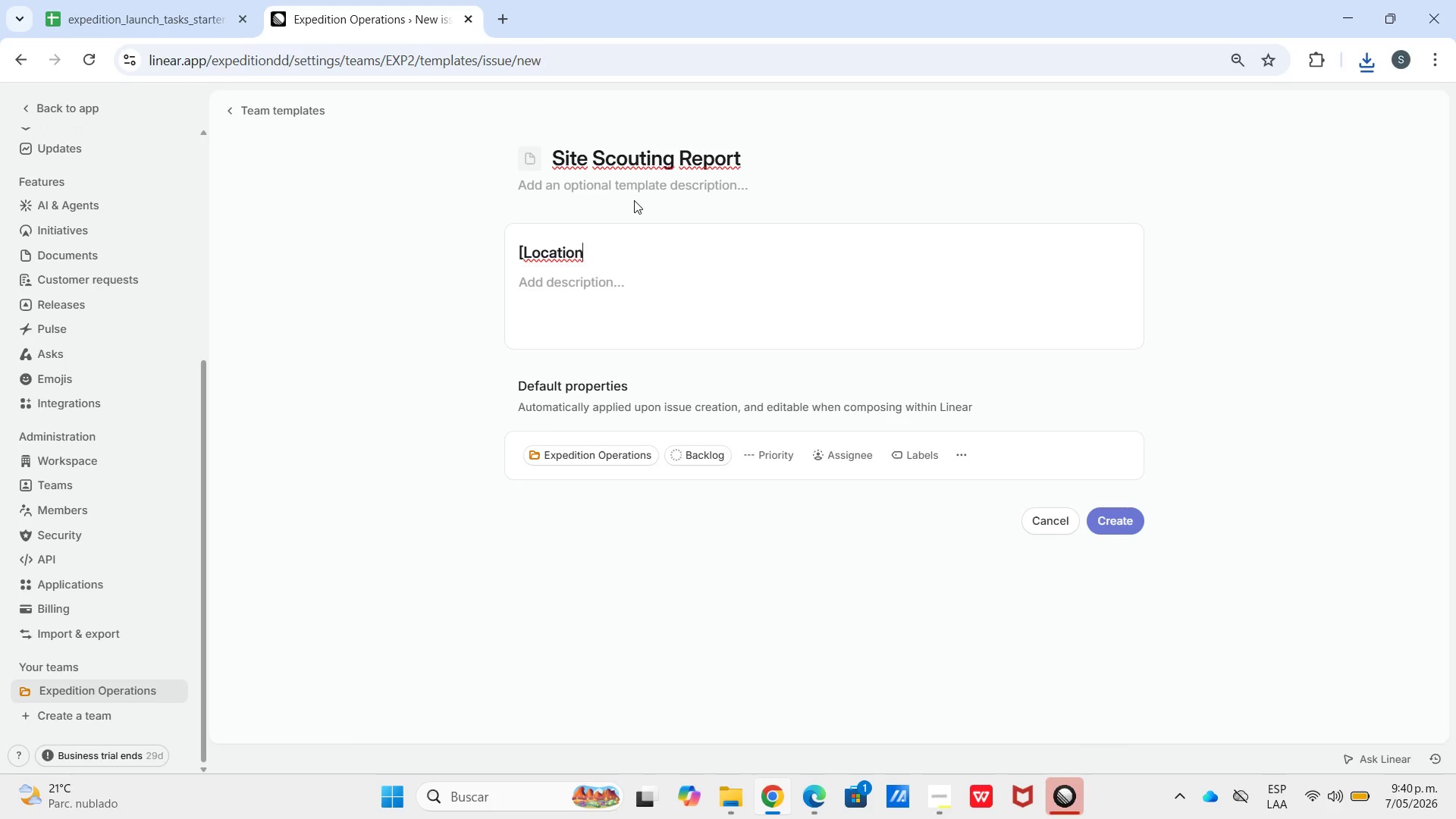 
hold_key(key=Backspace, duration=0.58)
 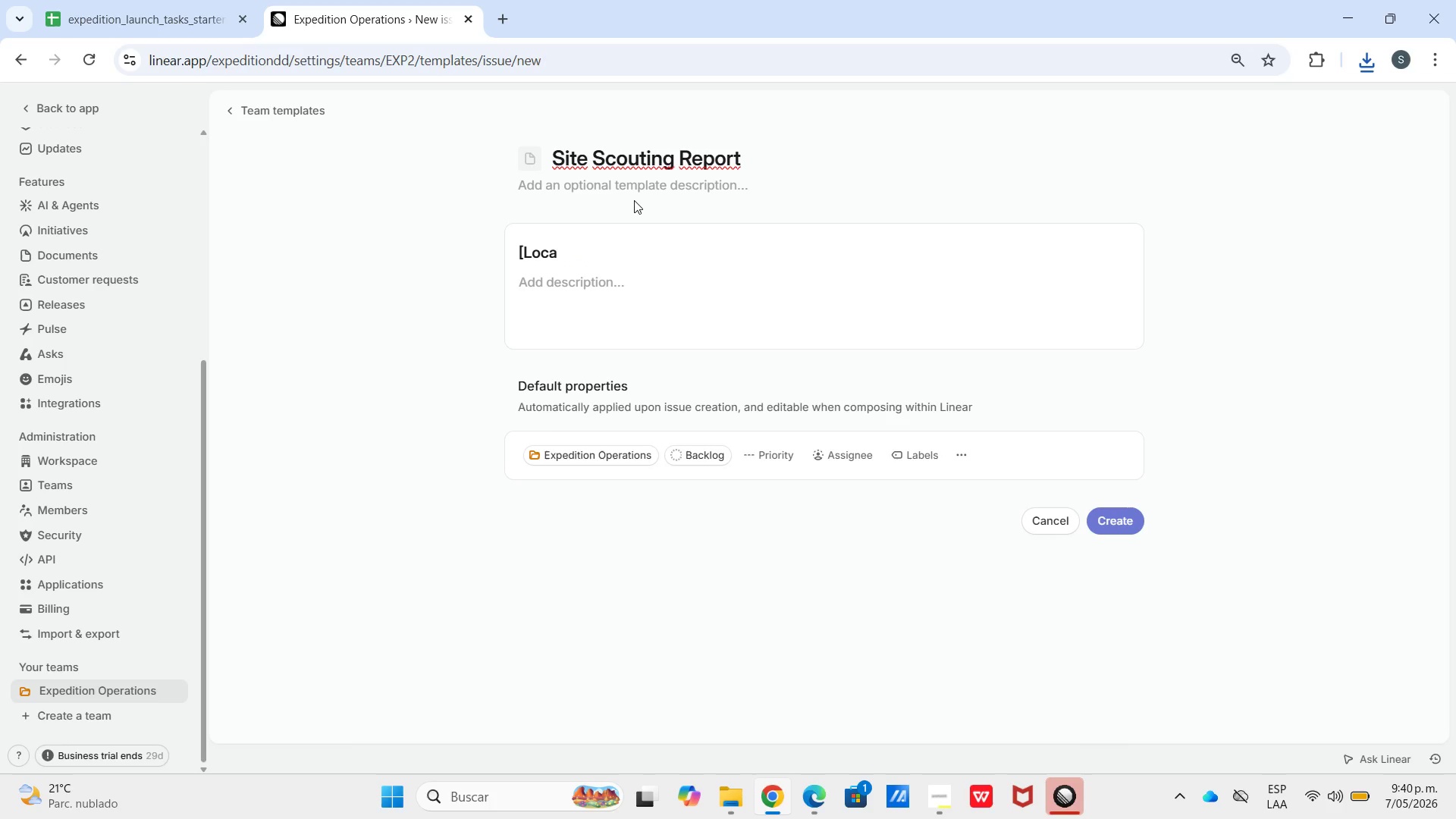 
key(Backspace)
key(Backspace)
key(Backspace)
key(Backspace)
type(OCATION NAME?- Site Scouting Repory)
key(Backspace)
type(t)
 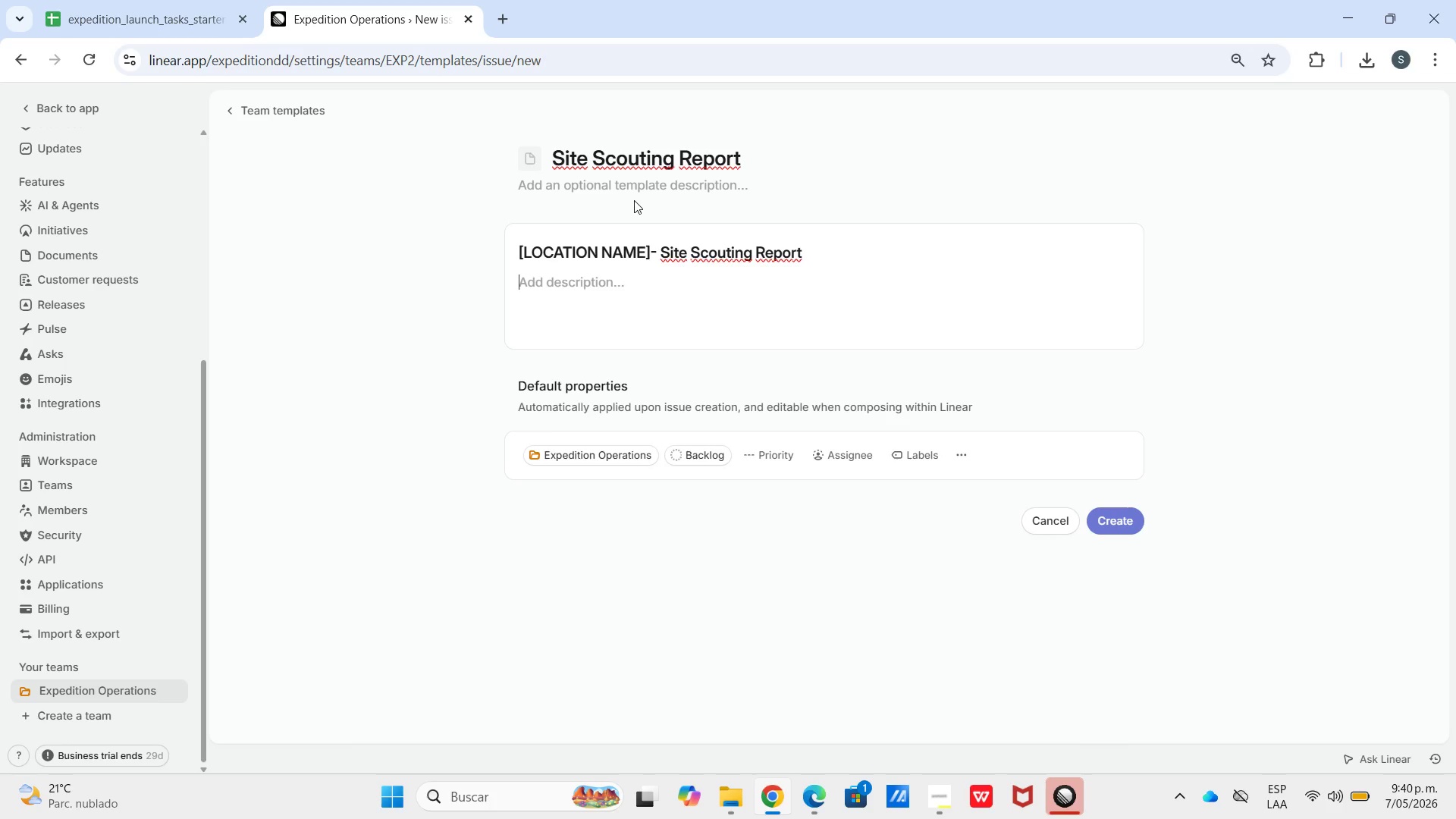 
 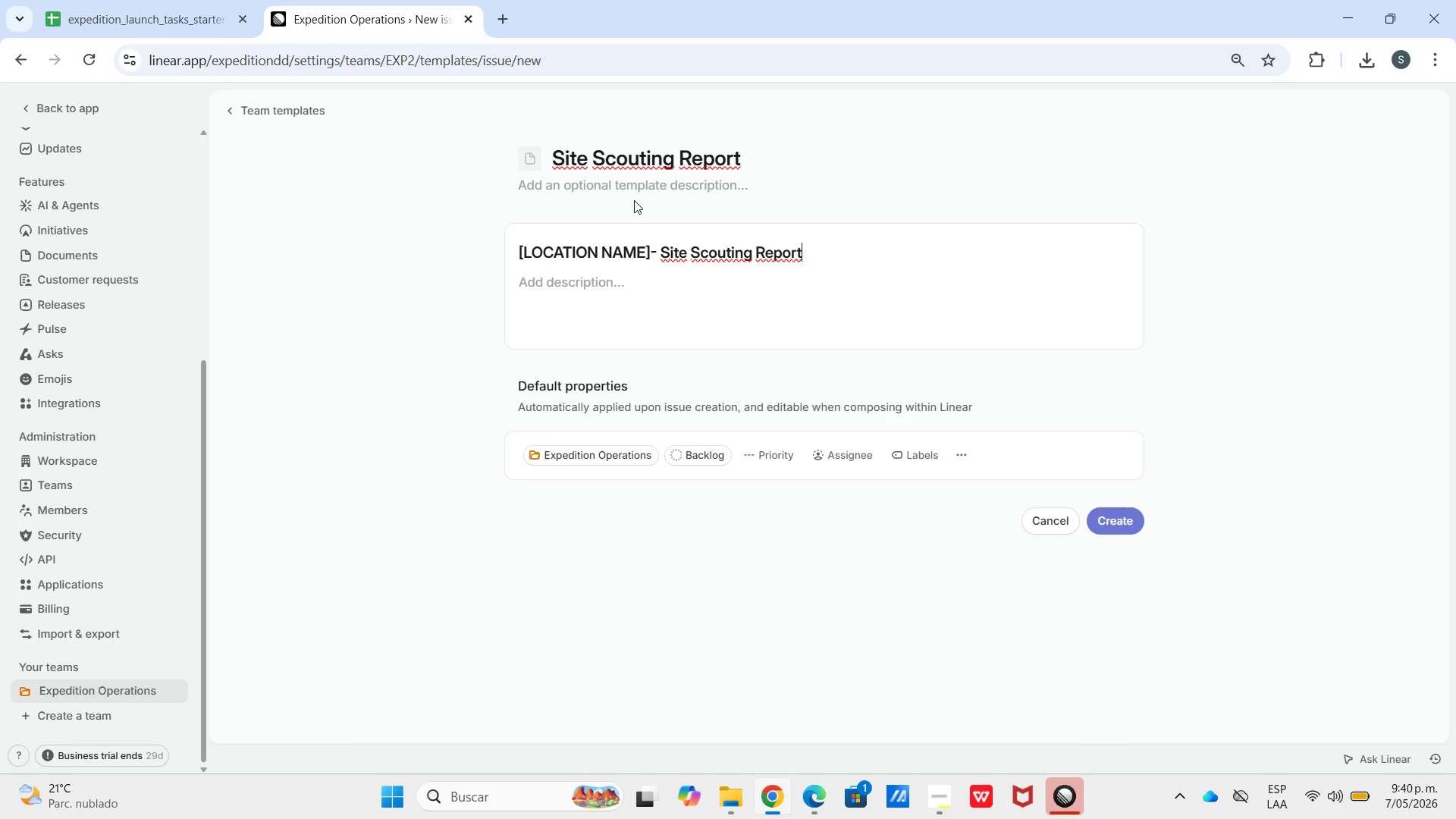 
key(Enter)
 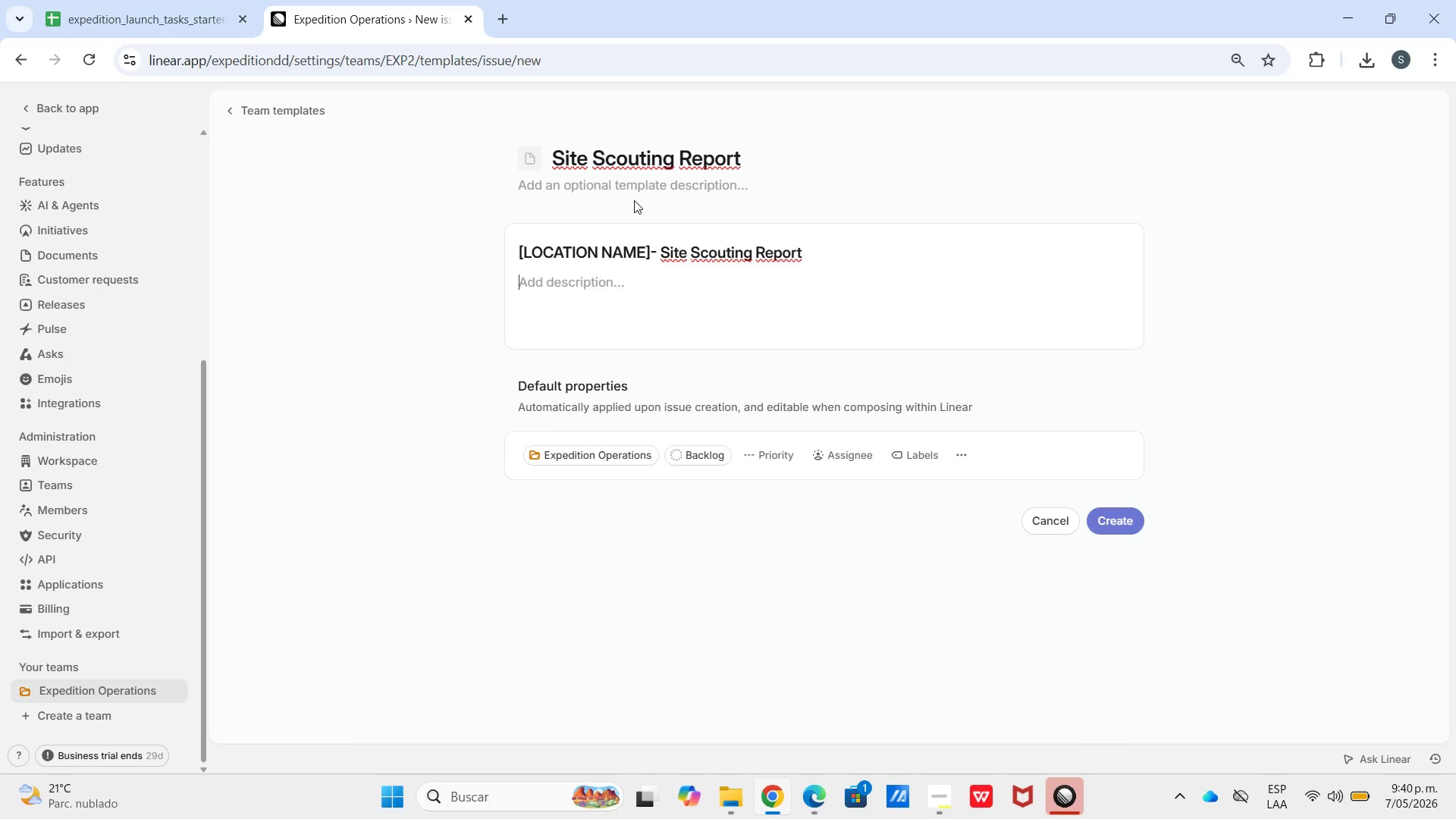 
type(Site Scouting report)
 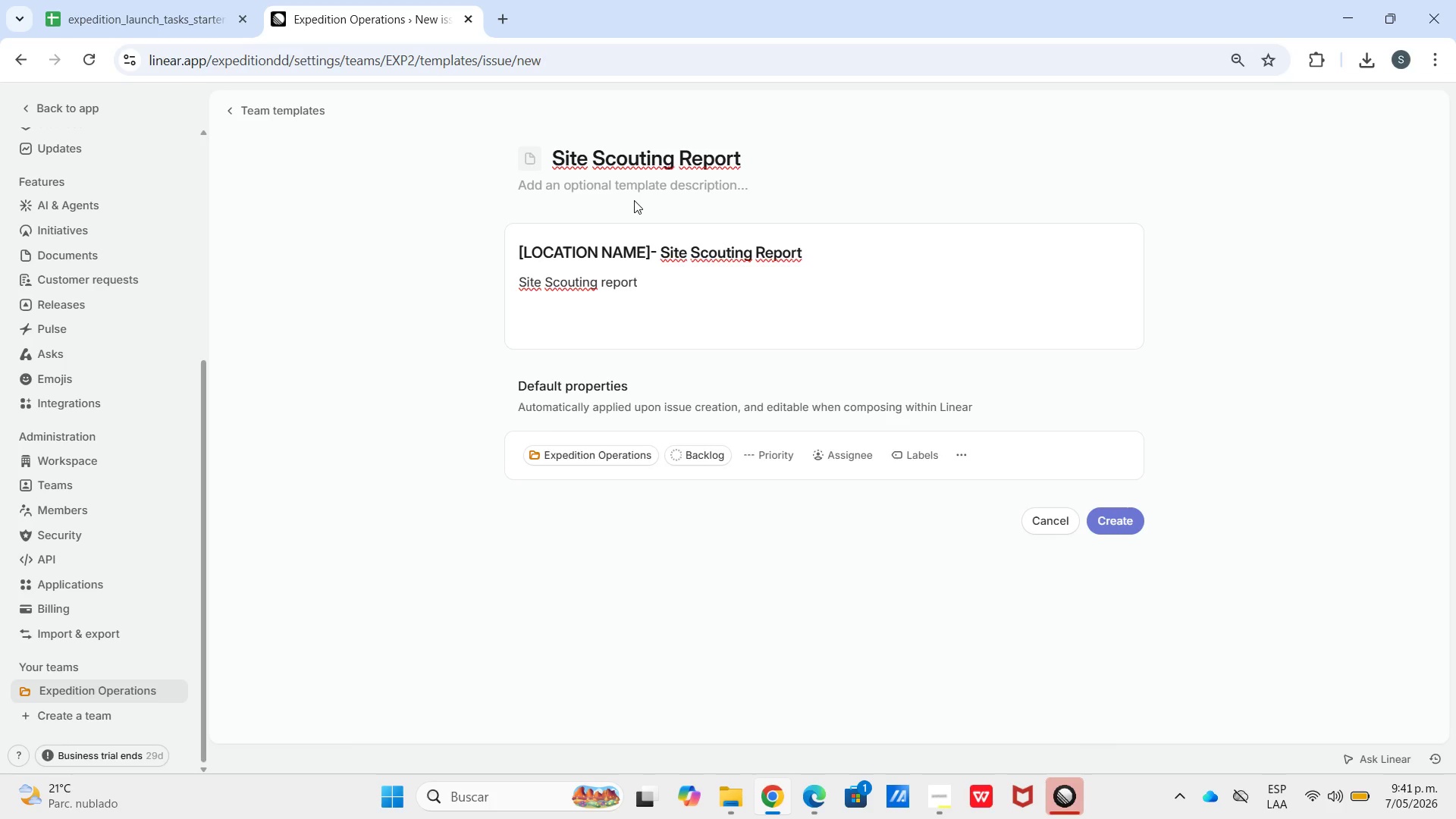 
key(Shift+Enter)
 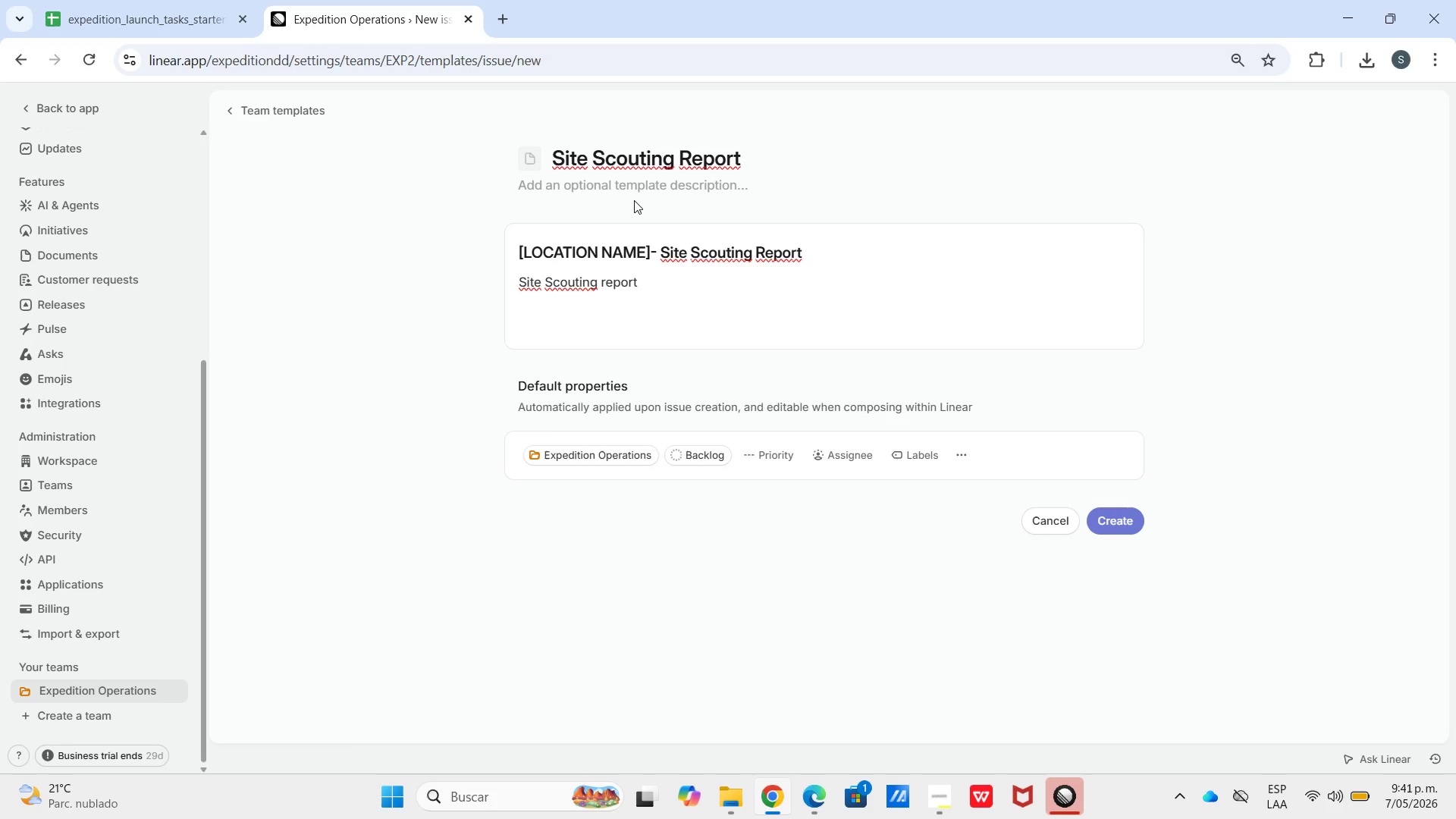 
type(Location>)
 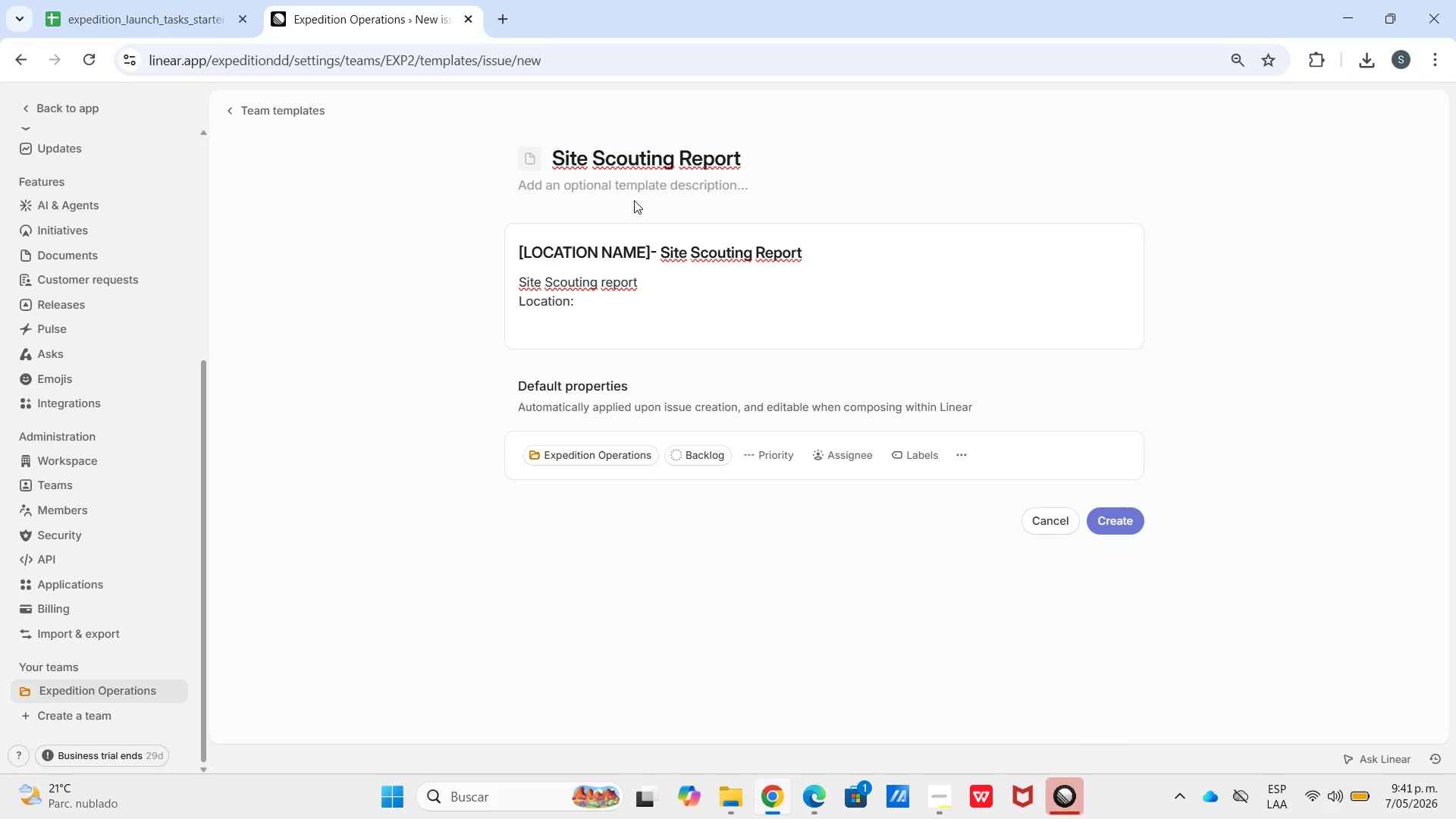 
type("Enter site name )
 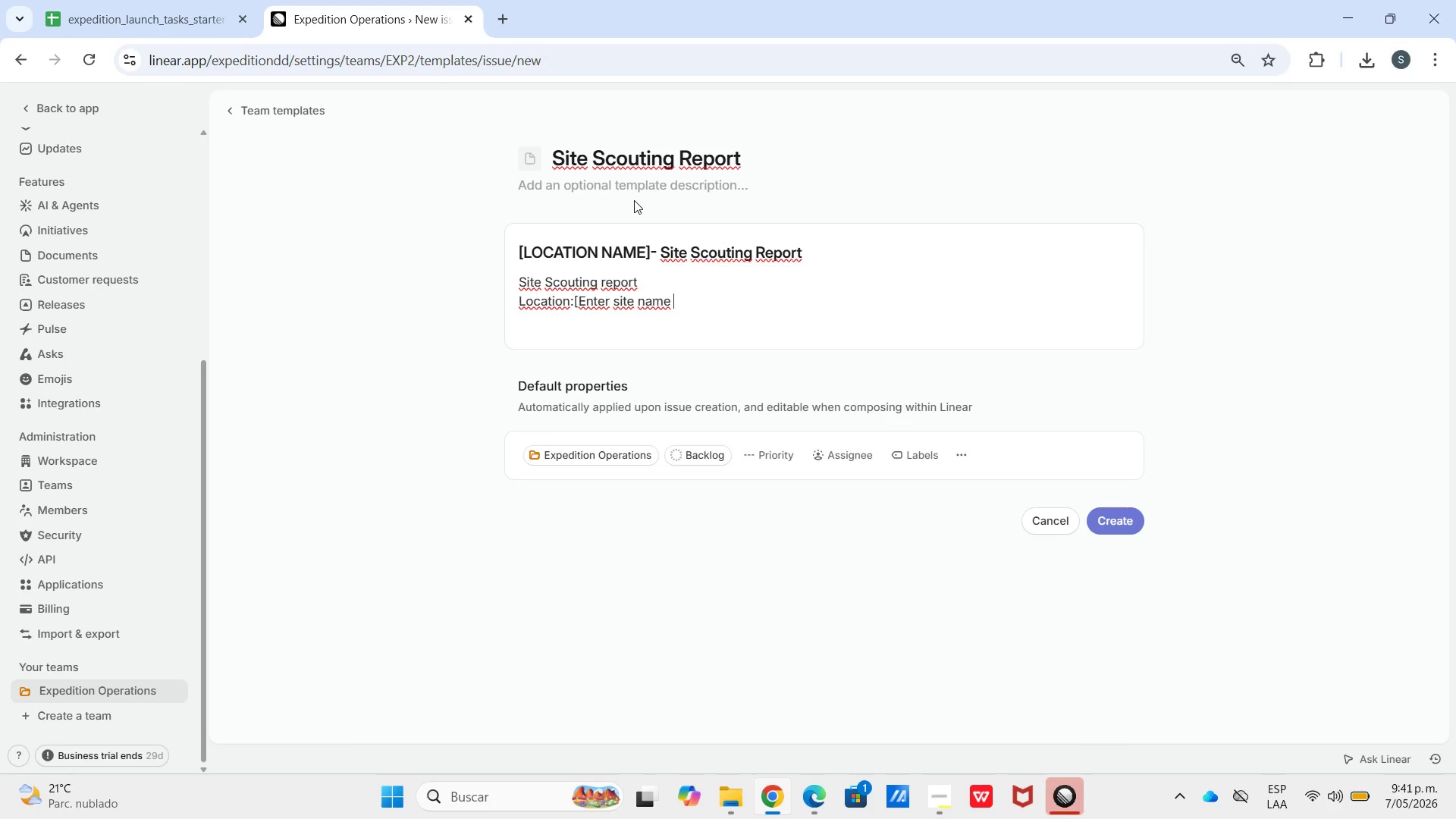 
type(and sector?)
 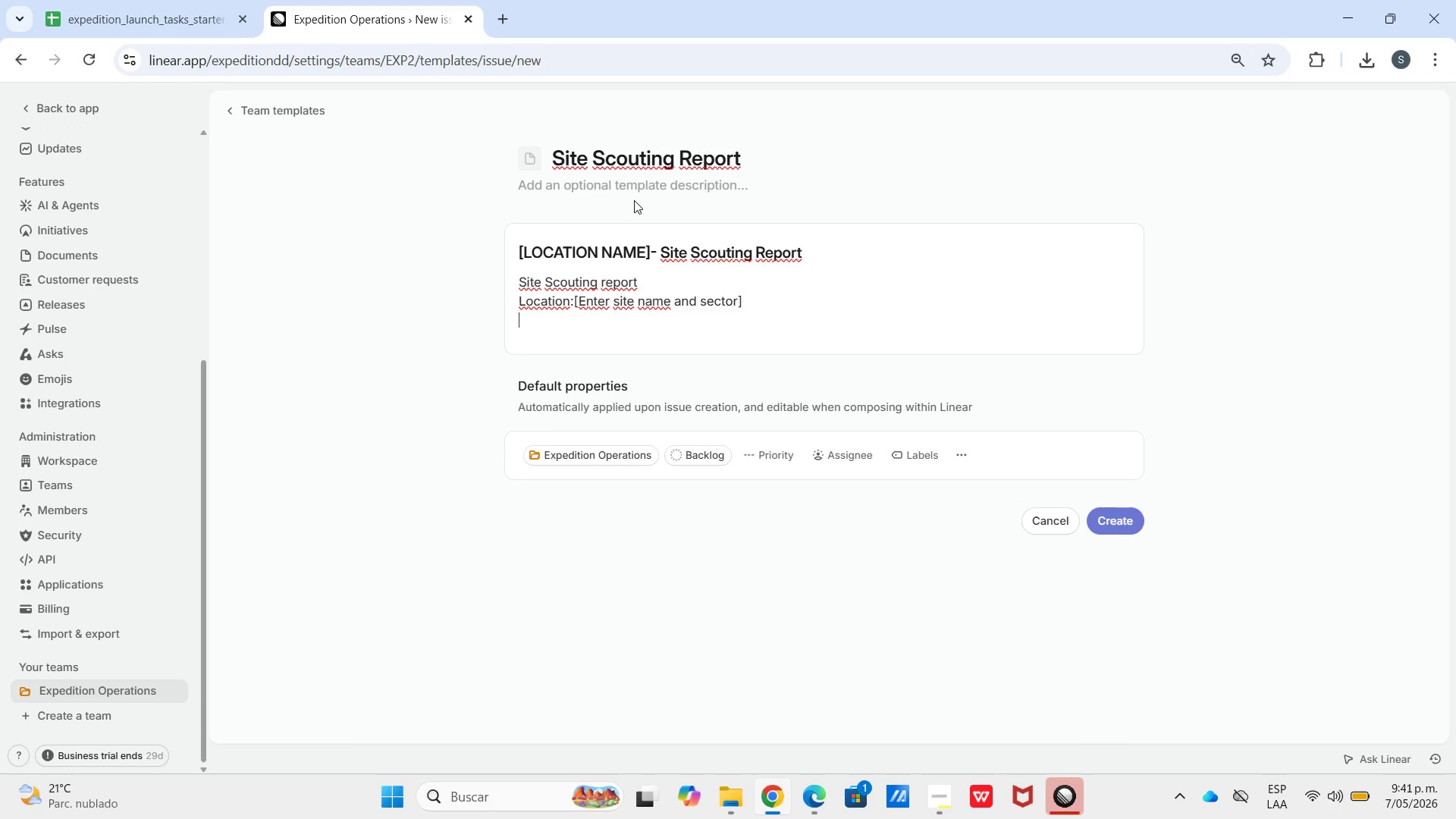 
key(Shift+Enter)
 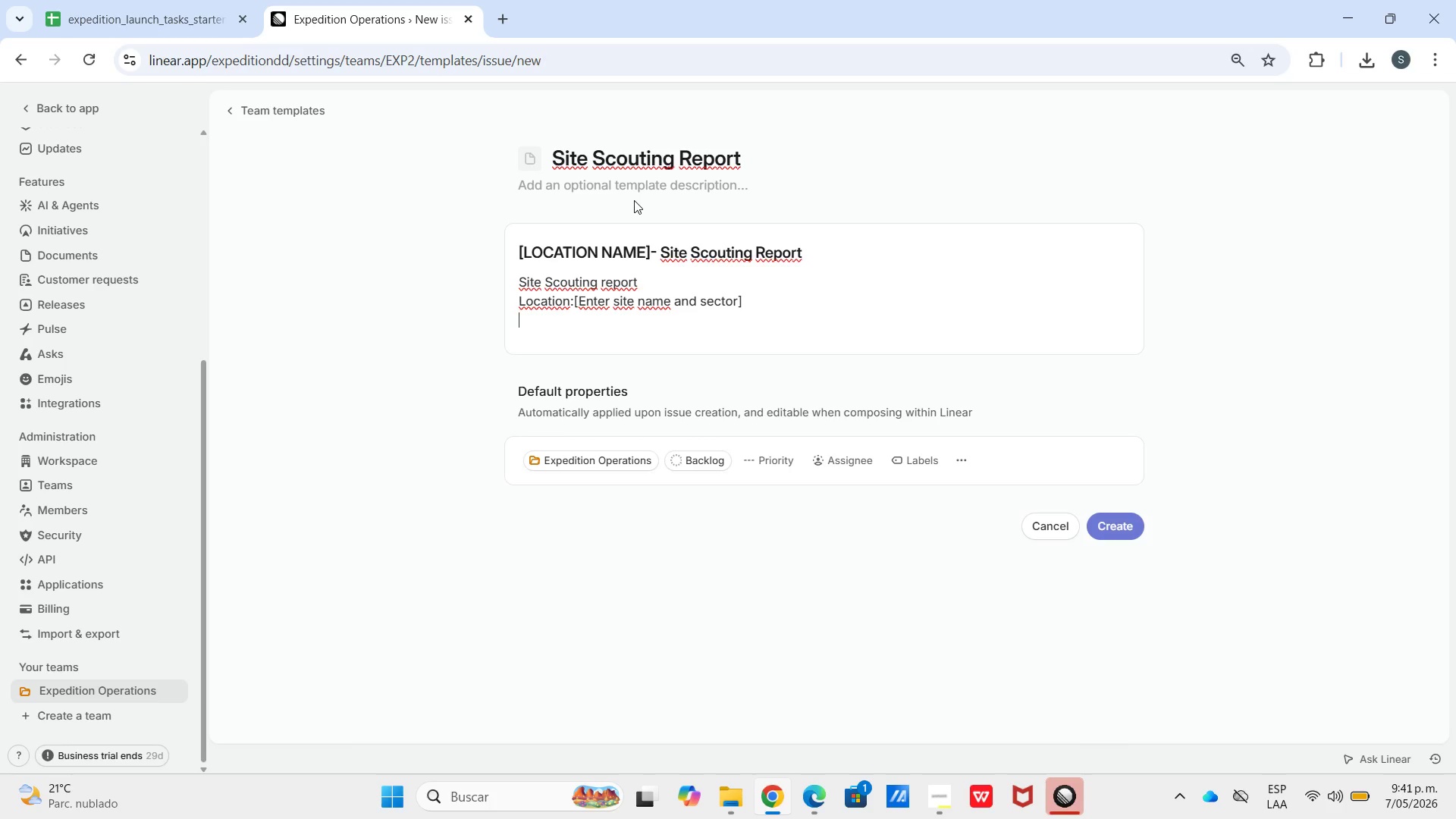 
type(Scout name>"Name? \ Visit>)
key(Backspace)
type( Date>"DD&MM&YYYY?)
 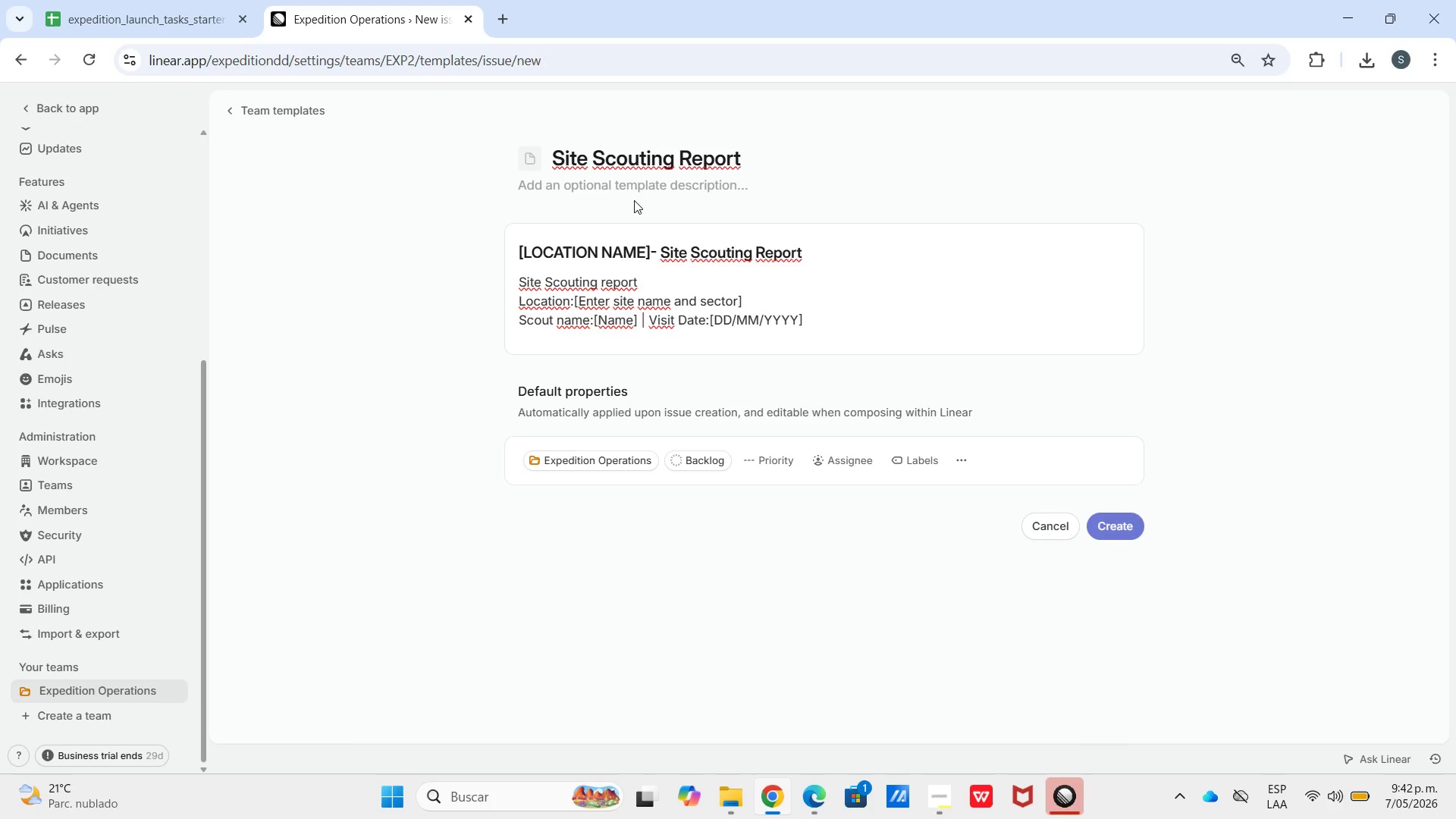 
wait(7.14)
 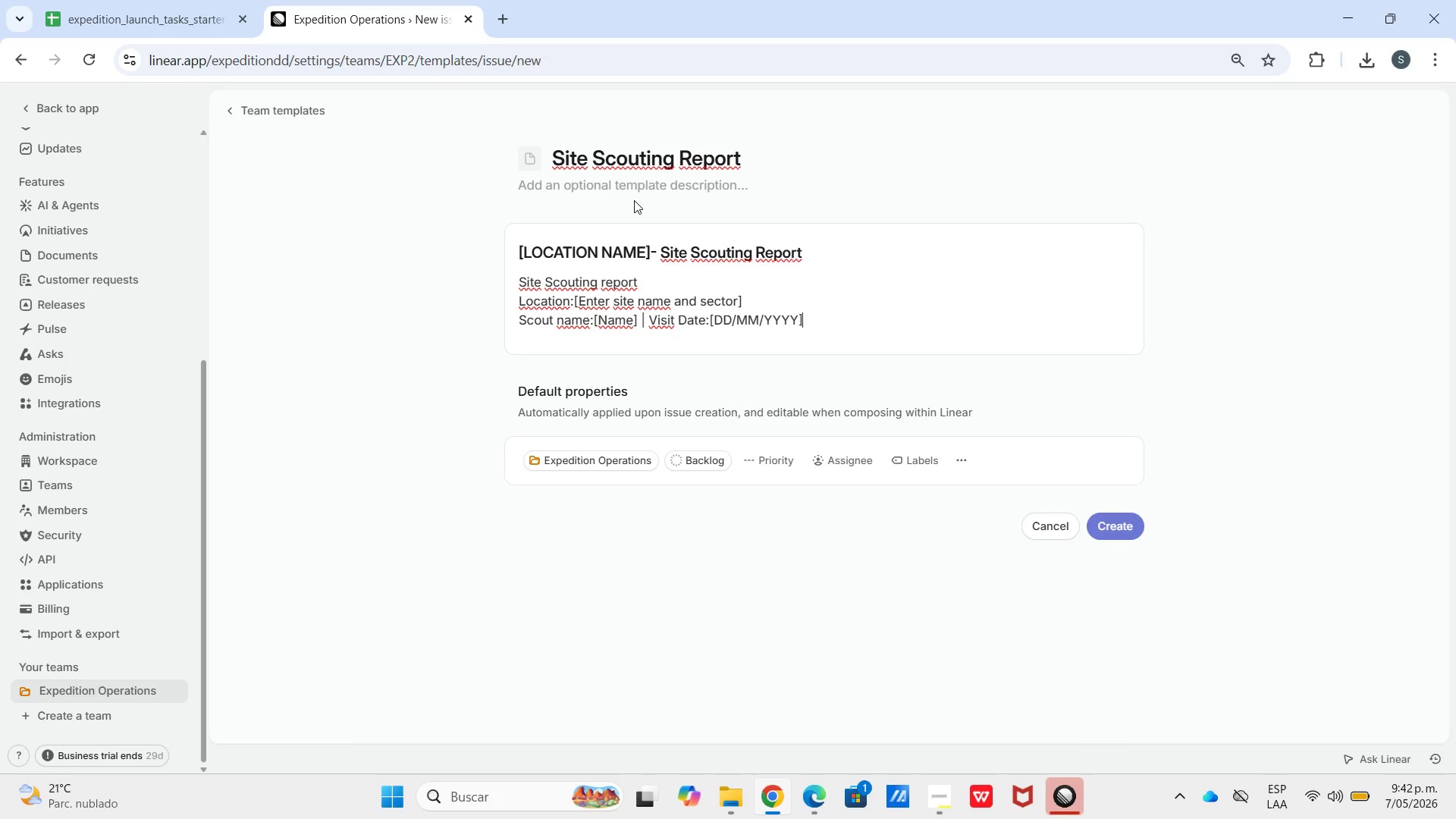 
key(Shift+Enter)
 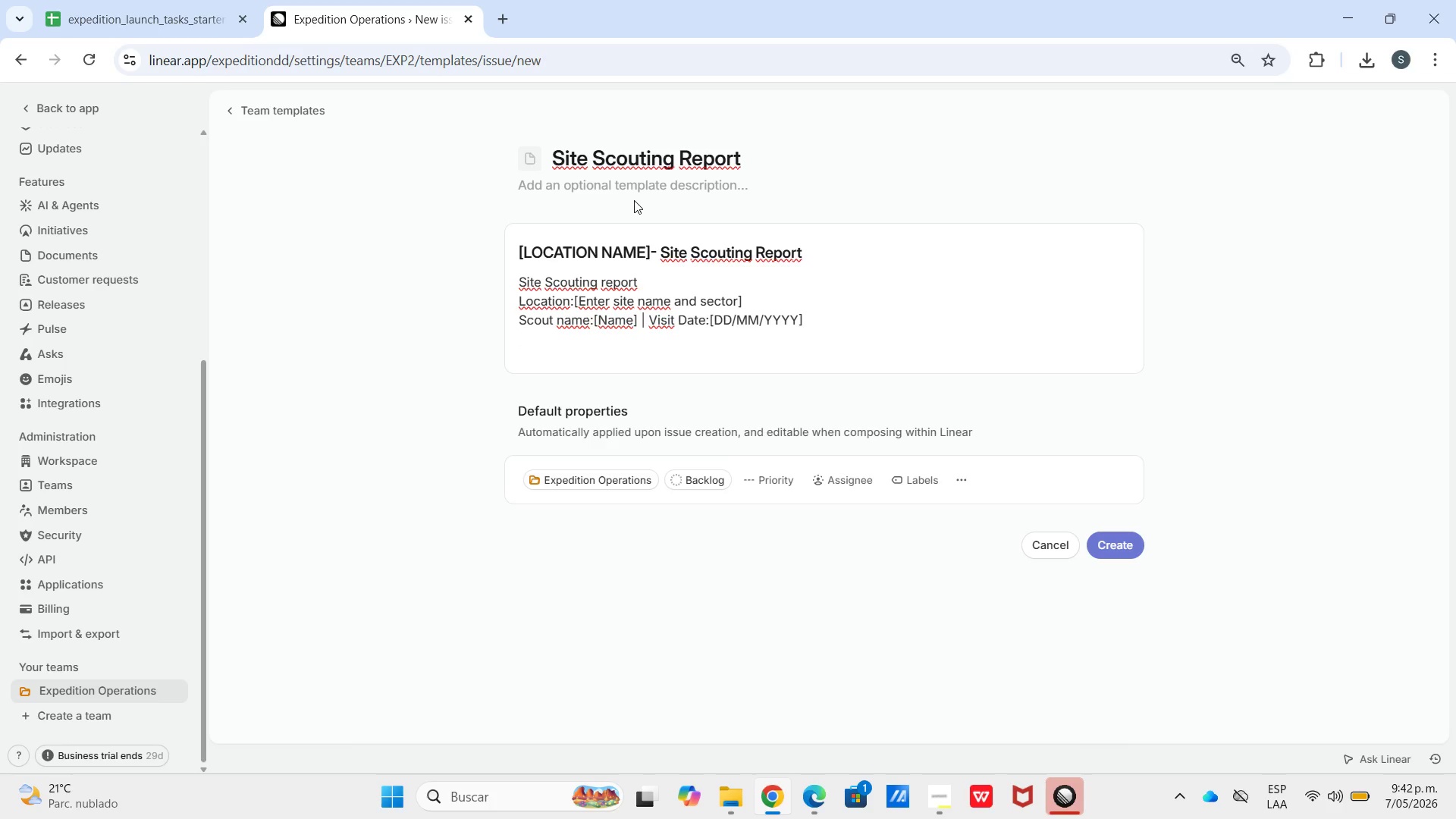 
type(GPS)
 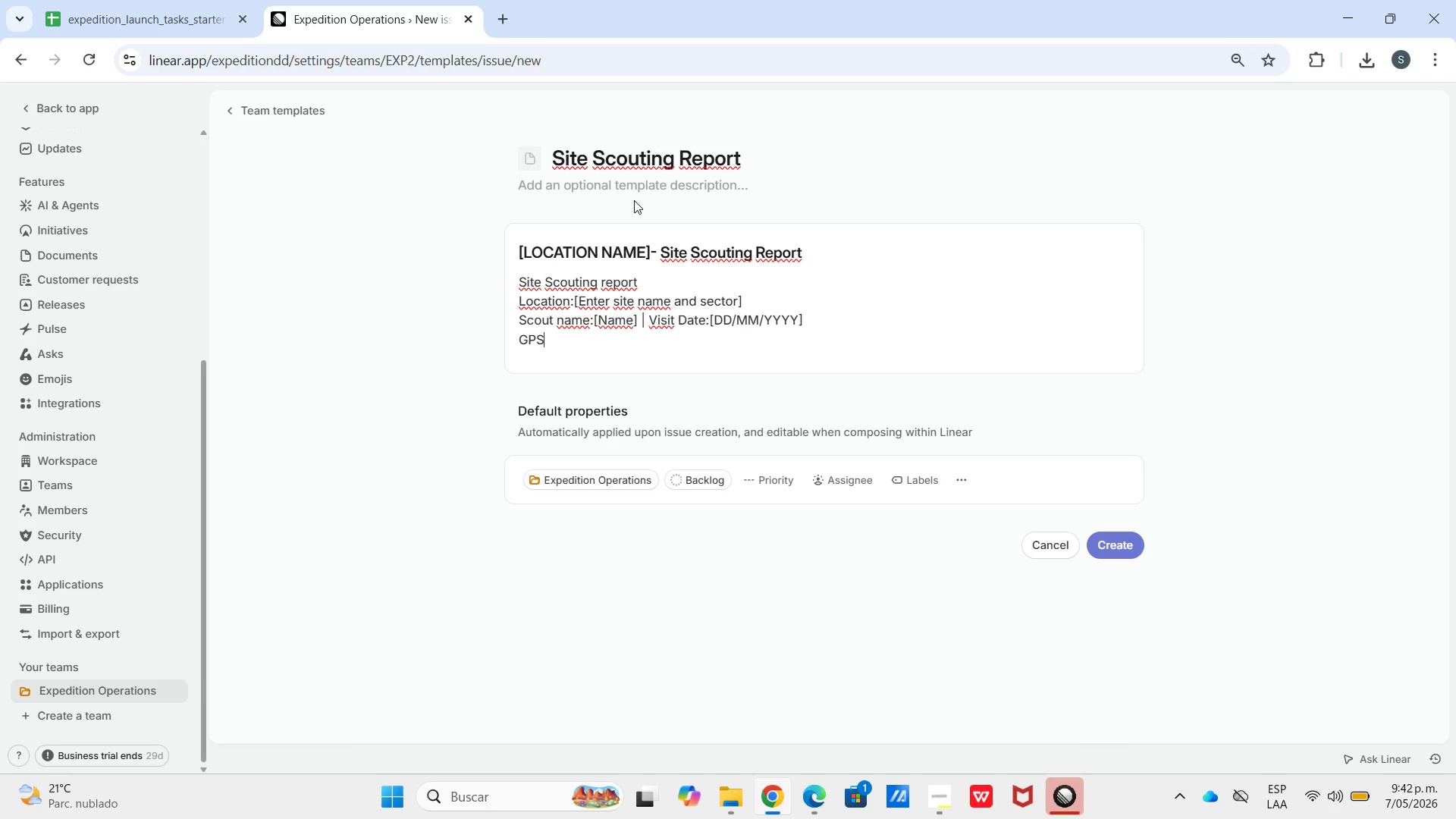 
wait(7.08)
 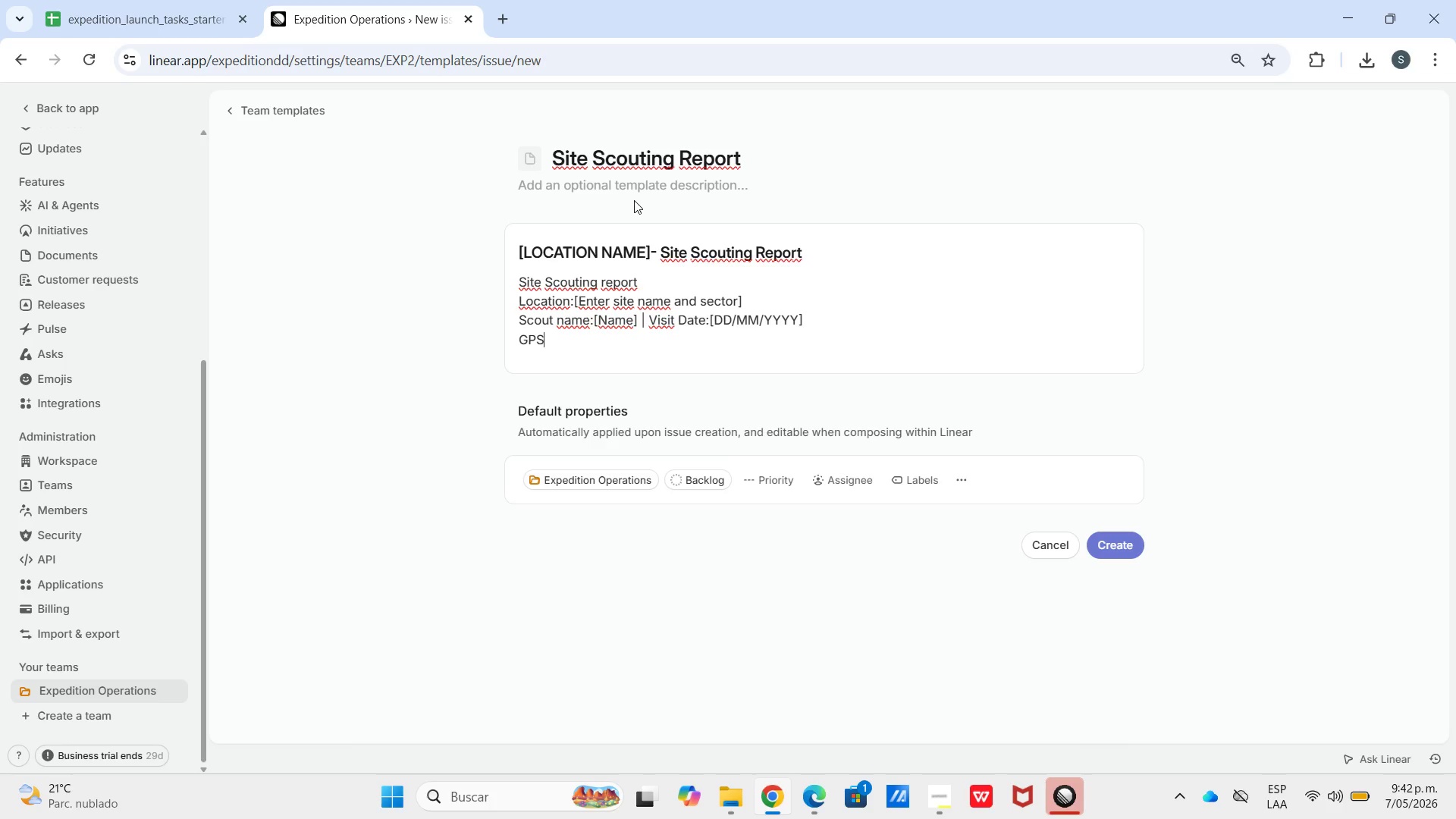 
type( Coordinates>"Enter coordinates?)
 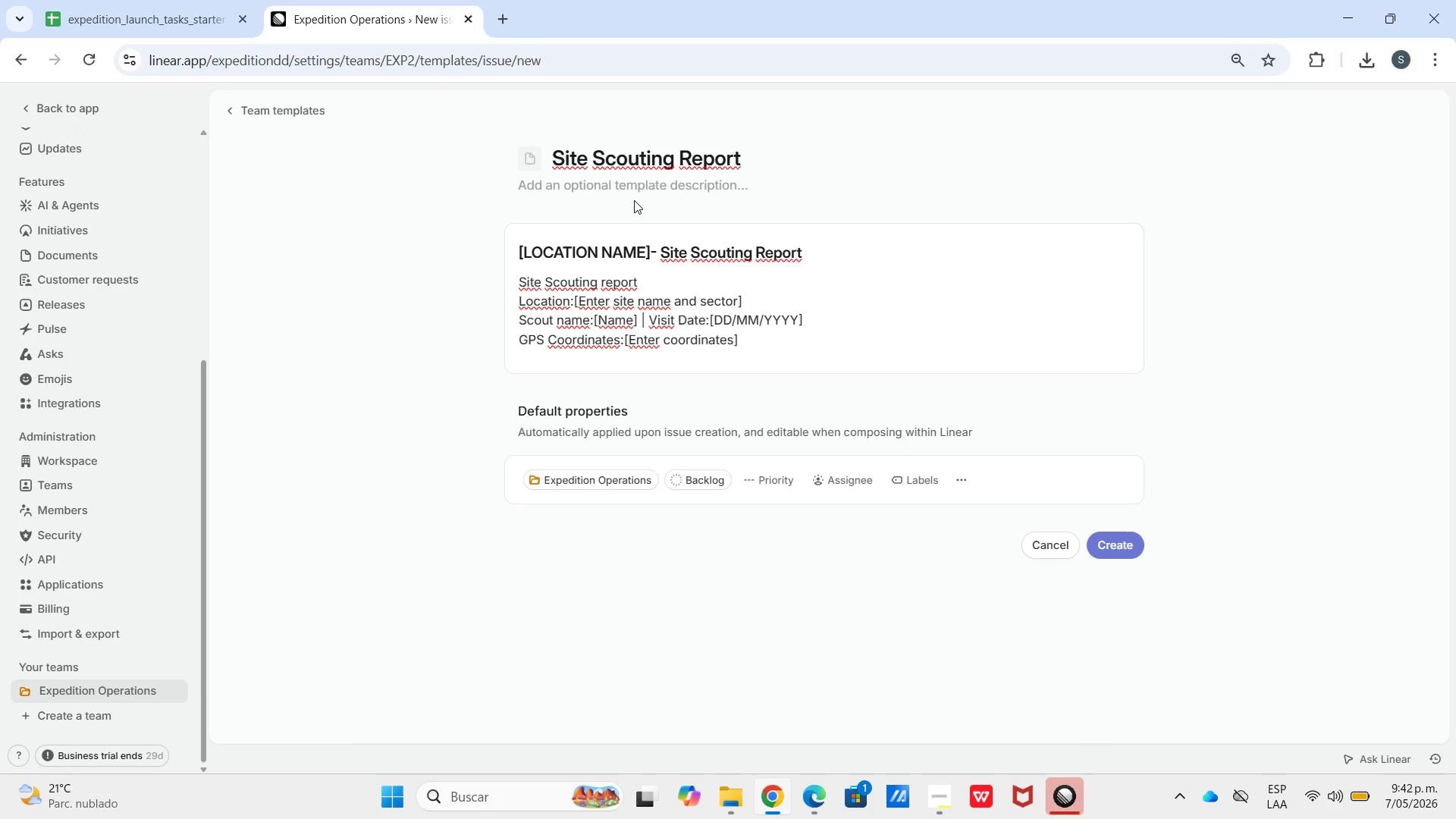 
key(Shift+Enter)
 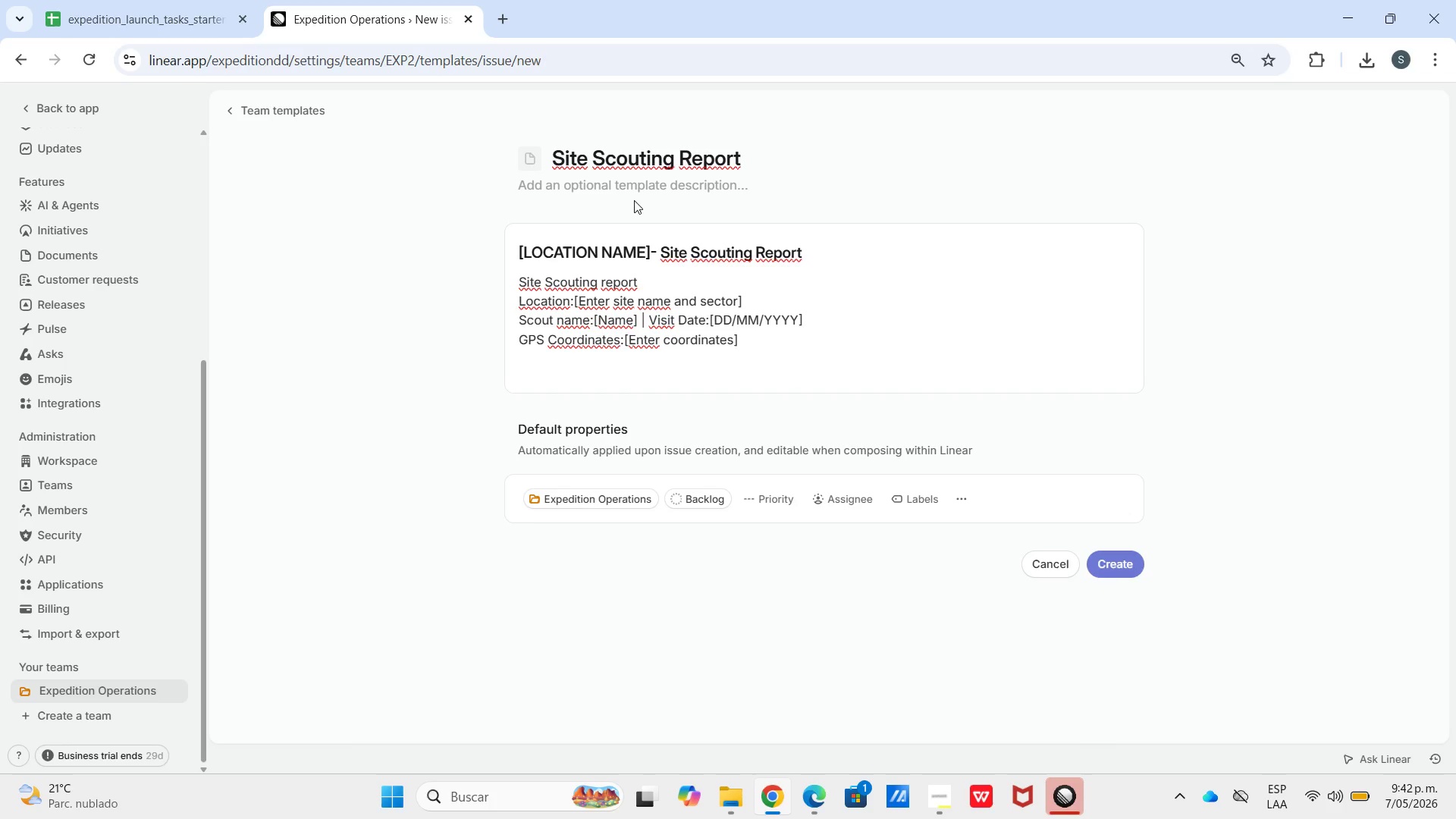 
key(Shift+Enter)
 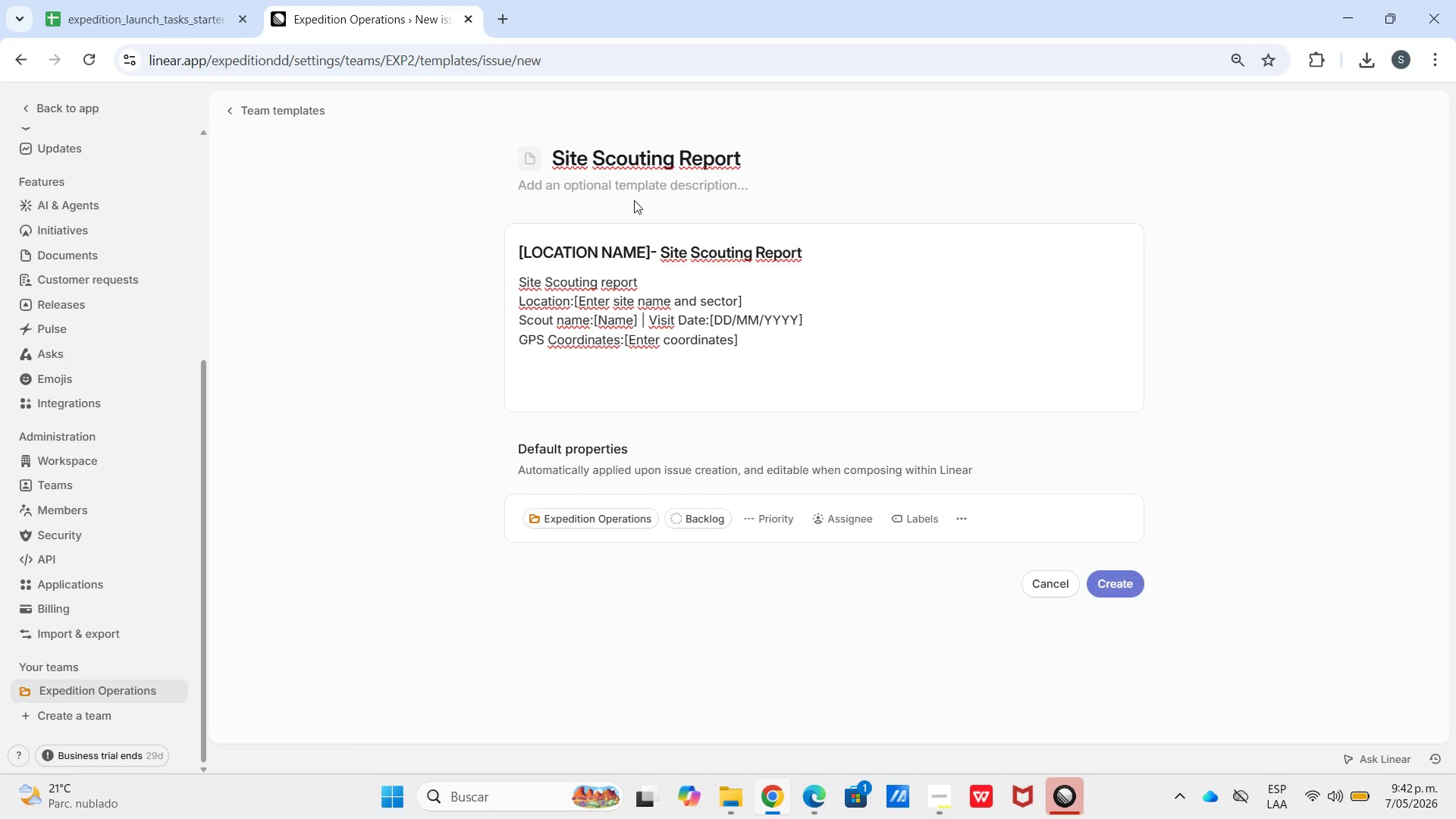 
type(1>Trail Conditions)
 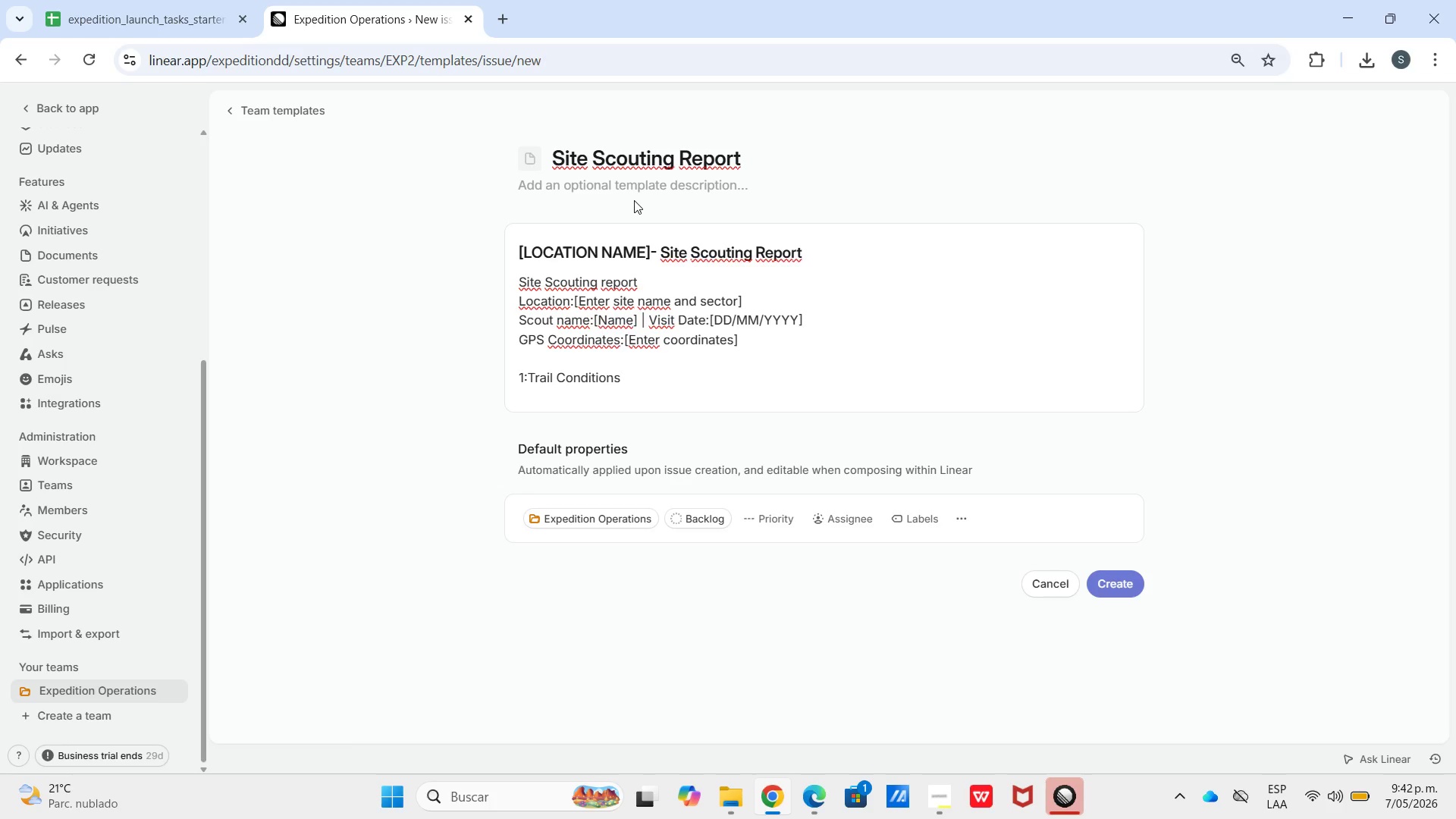 
key(Shift+Enter)
 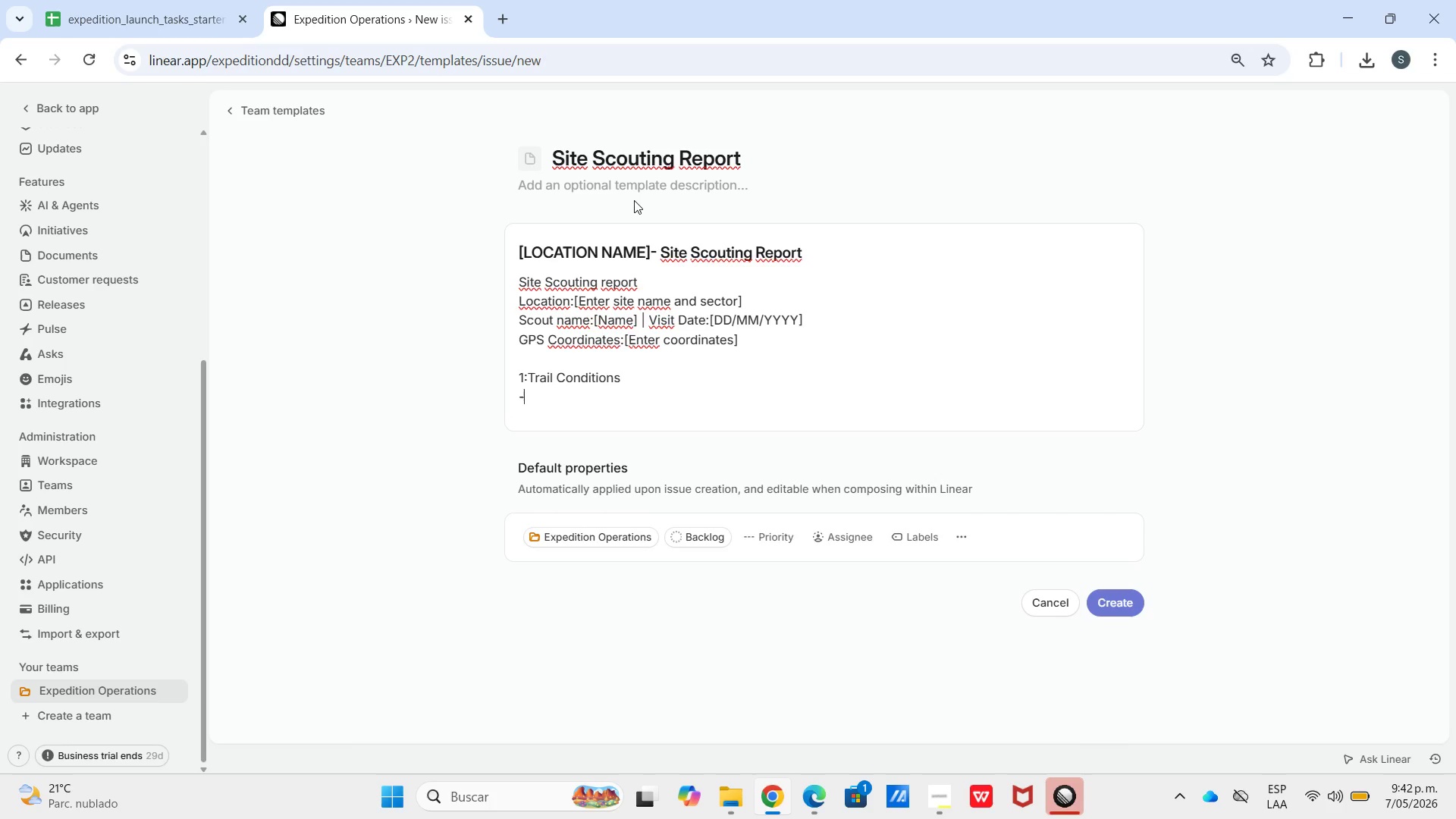 
type(-"?[Break]Rate overall trail condition)
 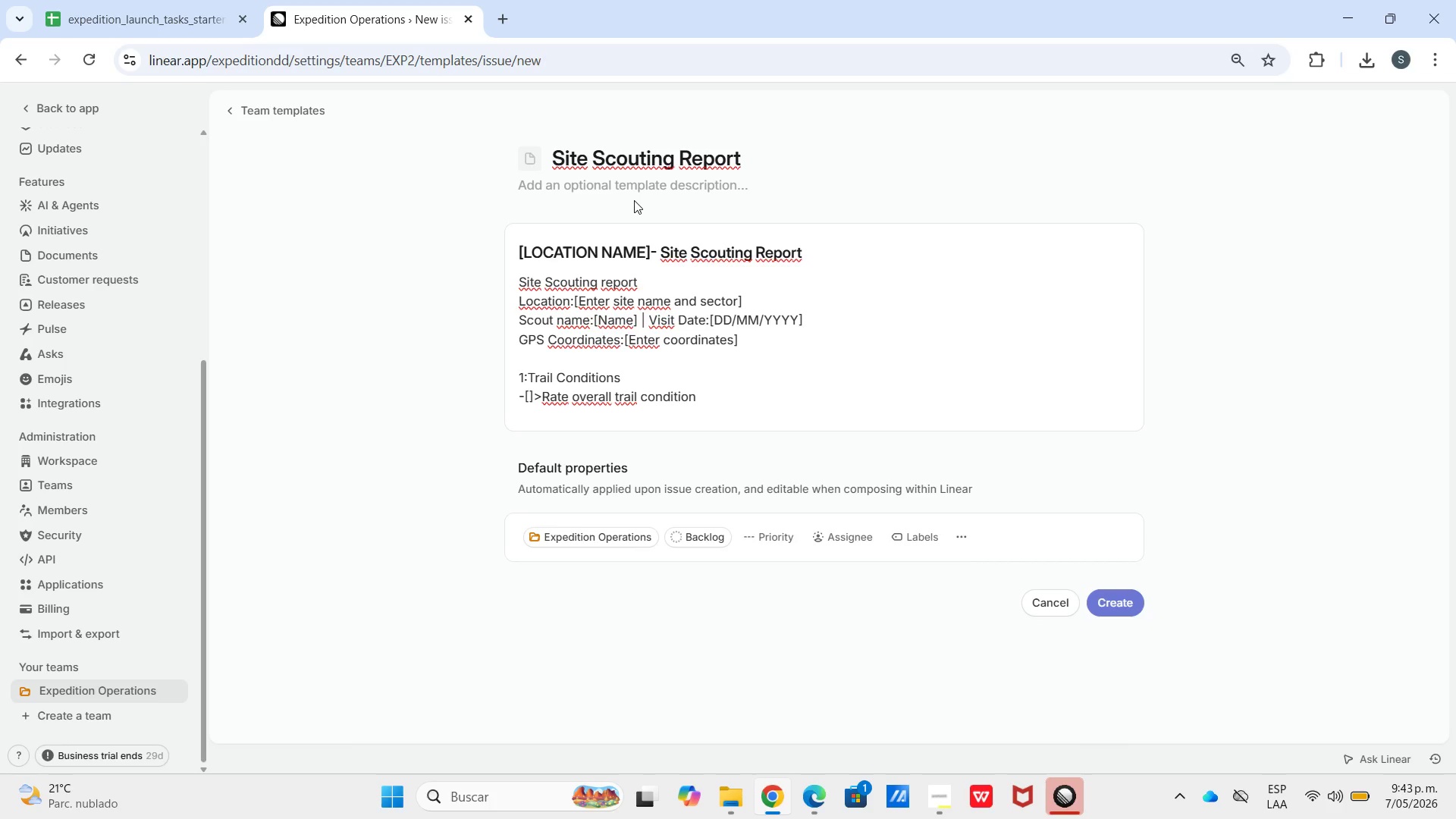 
type(>"?Excelen)
 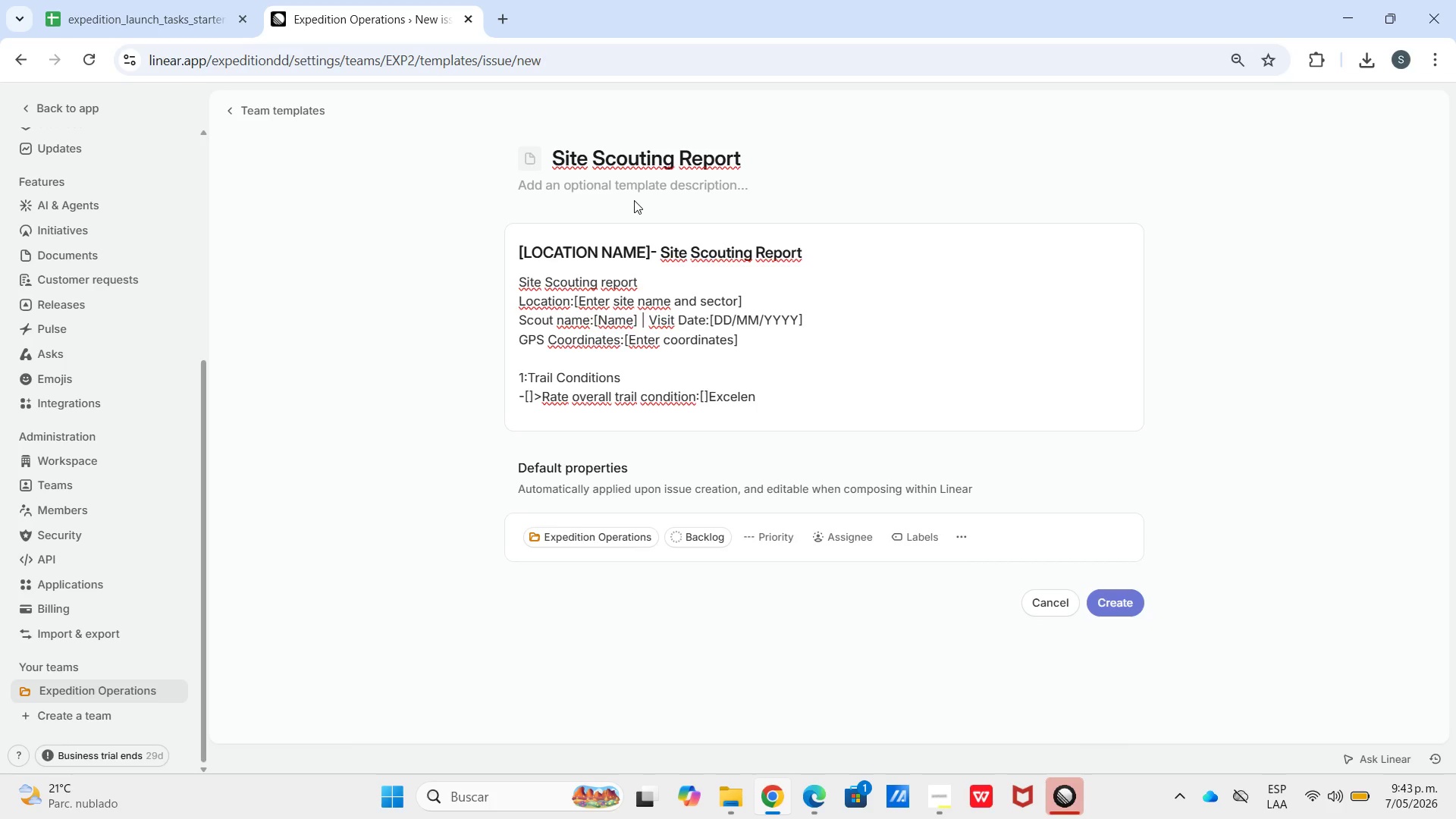 
key(Backspace)
key(Backspace)
key(Backspace)
type(llent"?Good"?Fair"?Poor)
 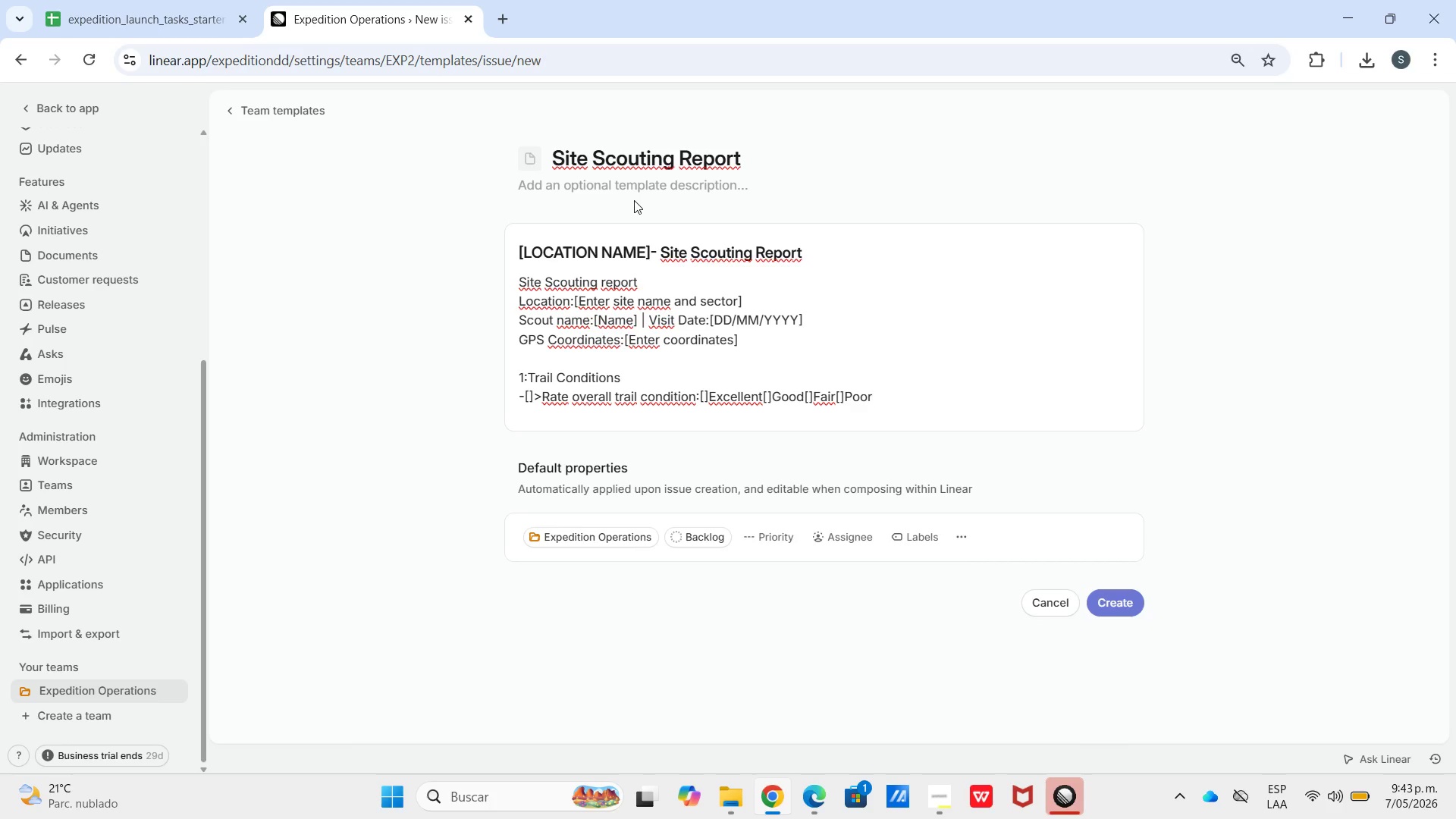 
key(Shift+Enter)
 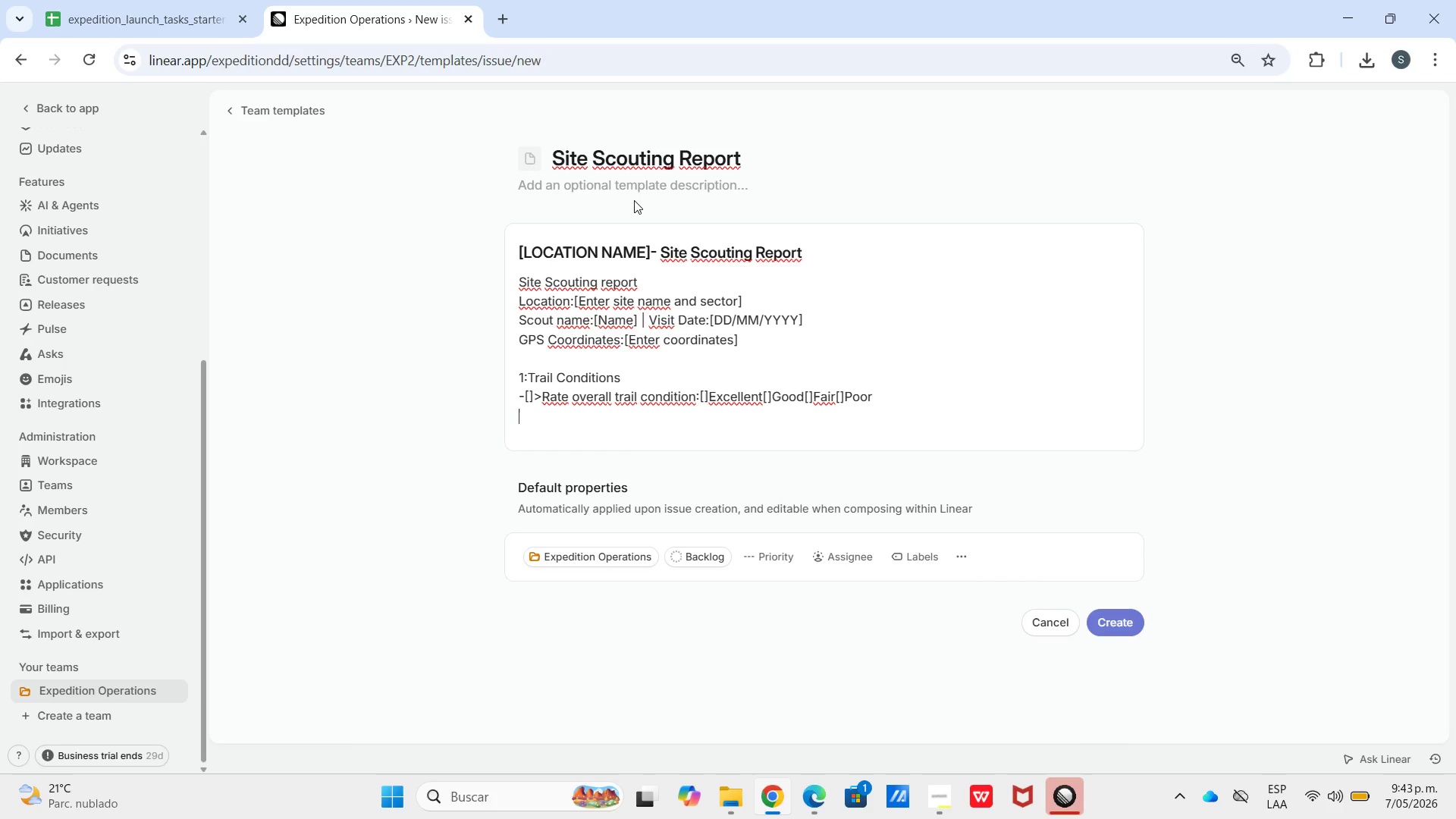 
type(-"?Document surface type *rock,mud,sand,mic)
key(Backspace)
type(xed()
 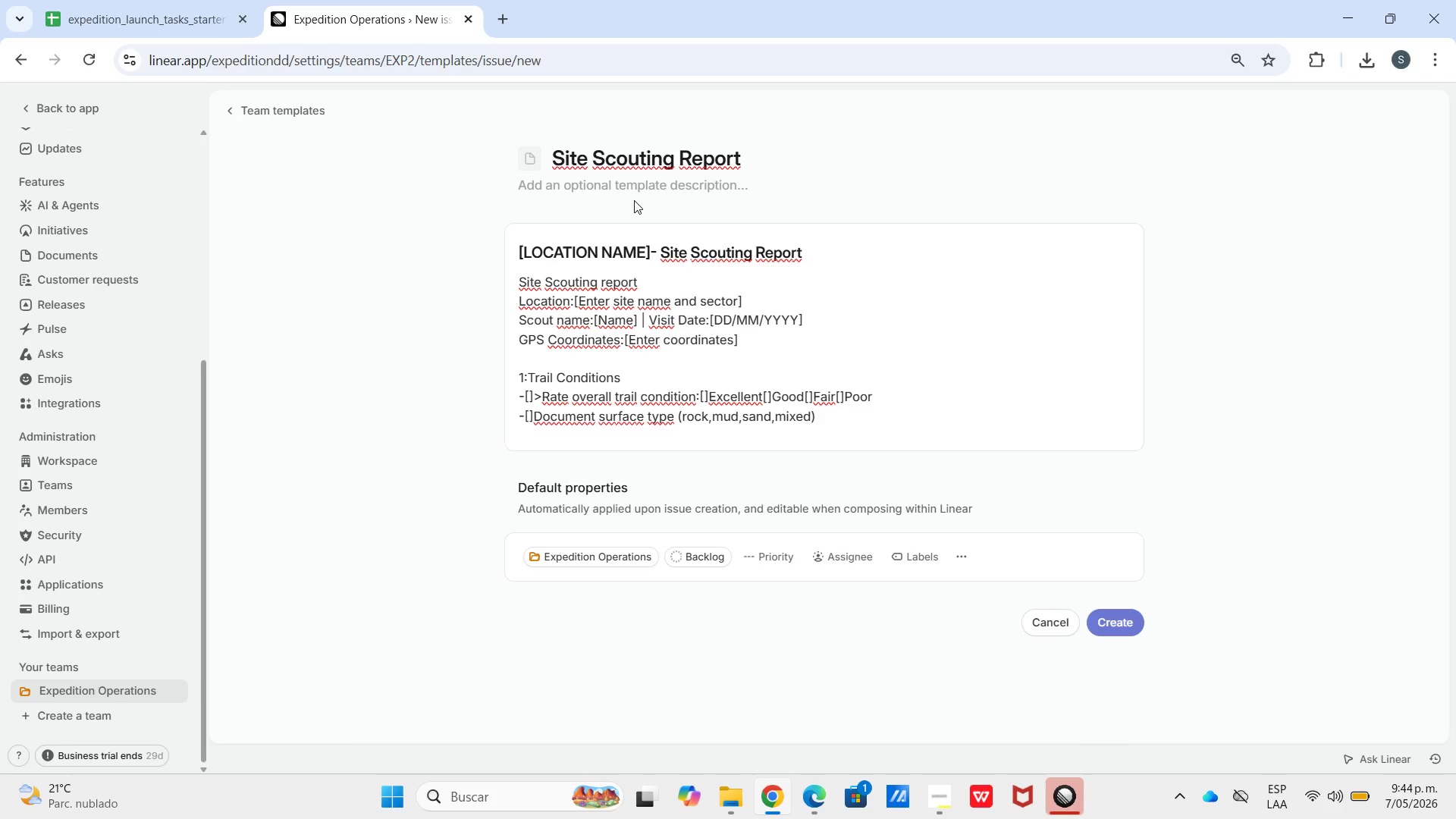 
key(Shift+Enter)
 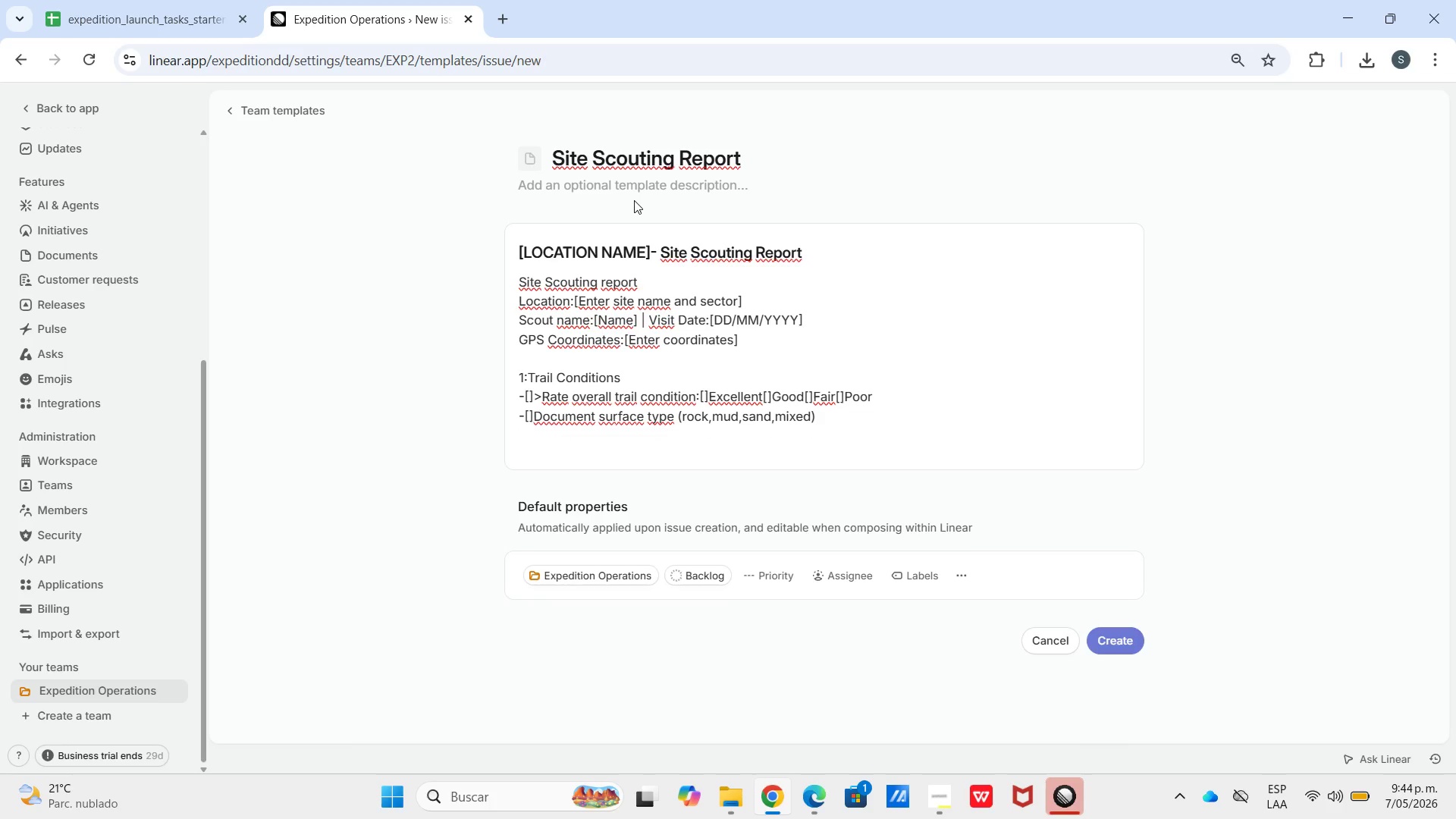 
key(Minus)
 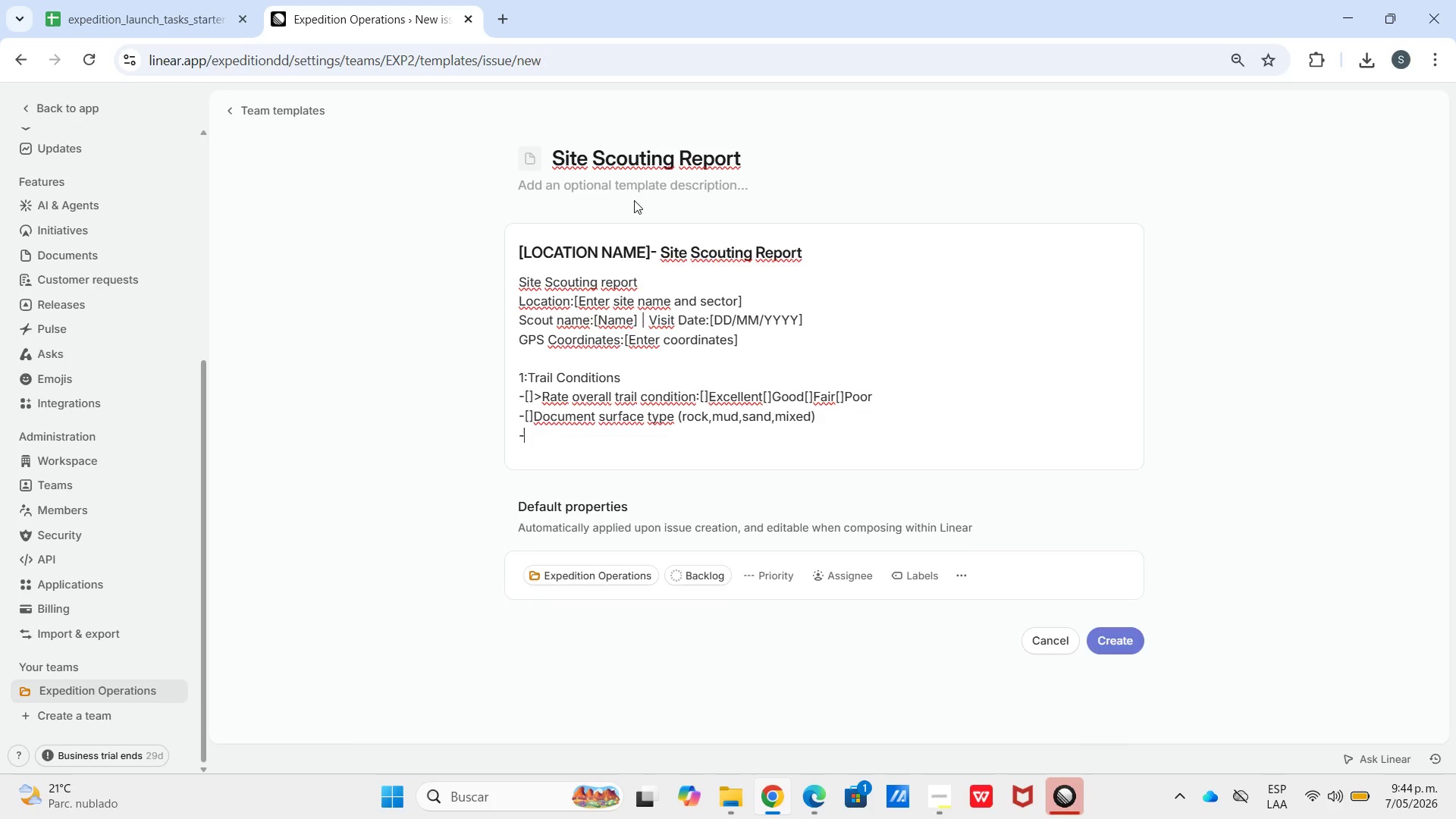 
key(Shift+Quote)
 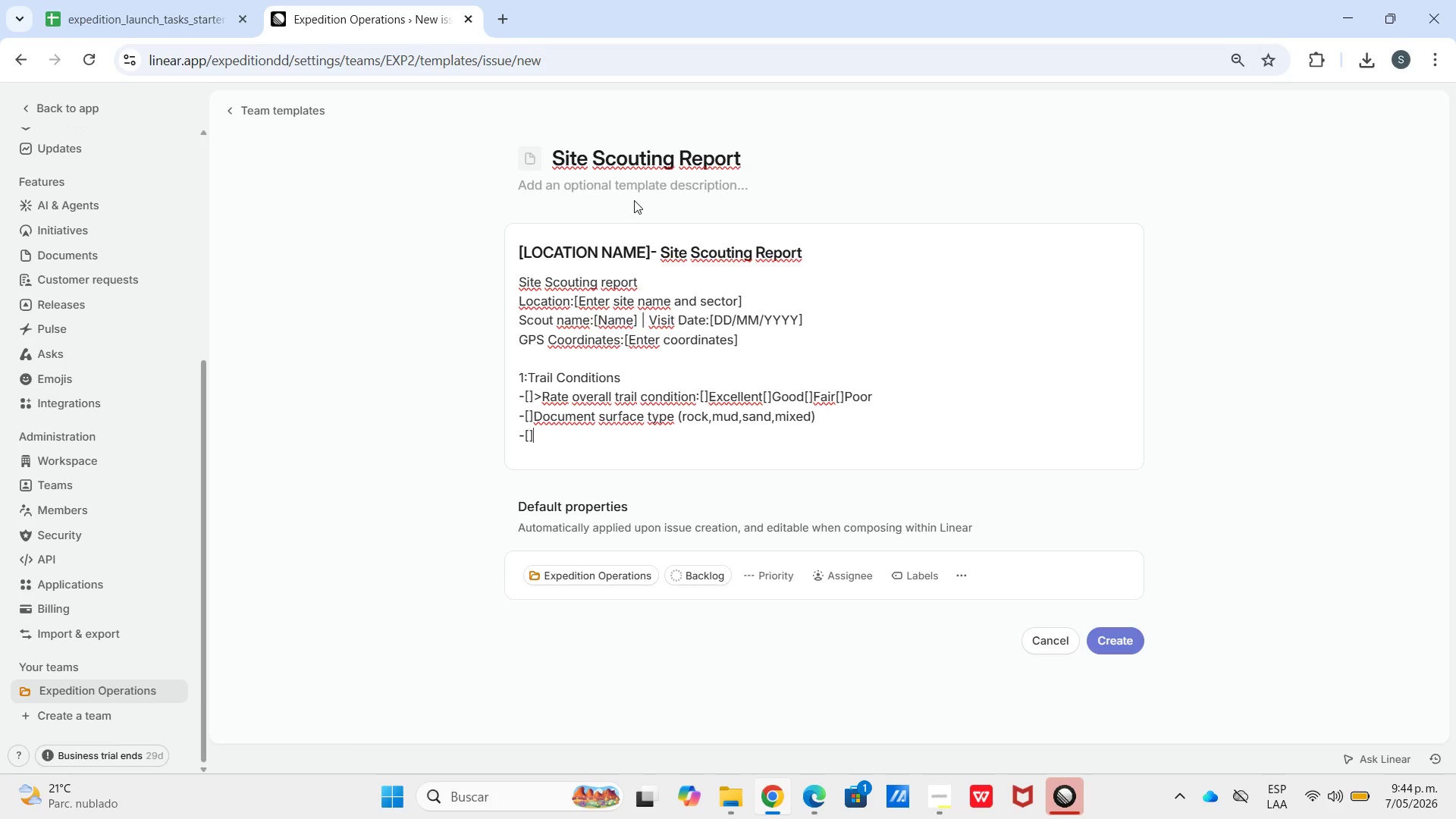 
key(Shift+Slash)
 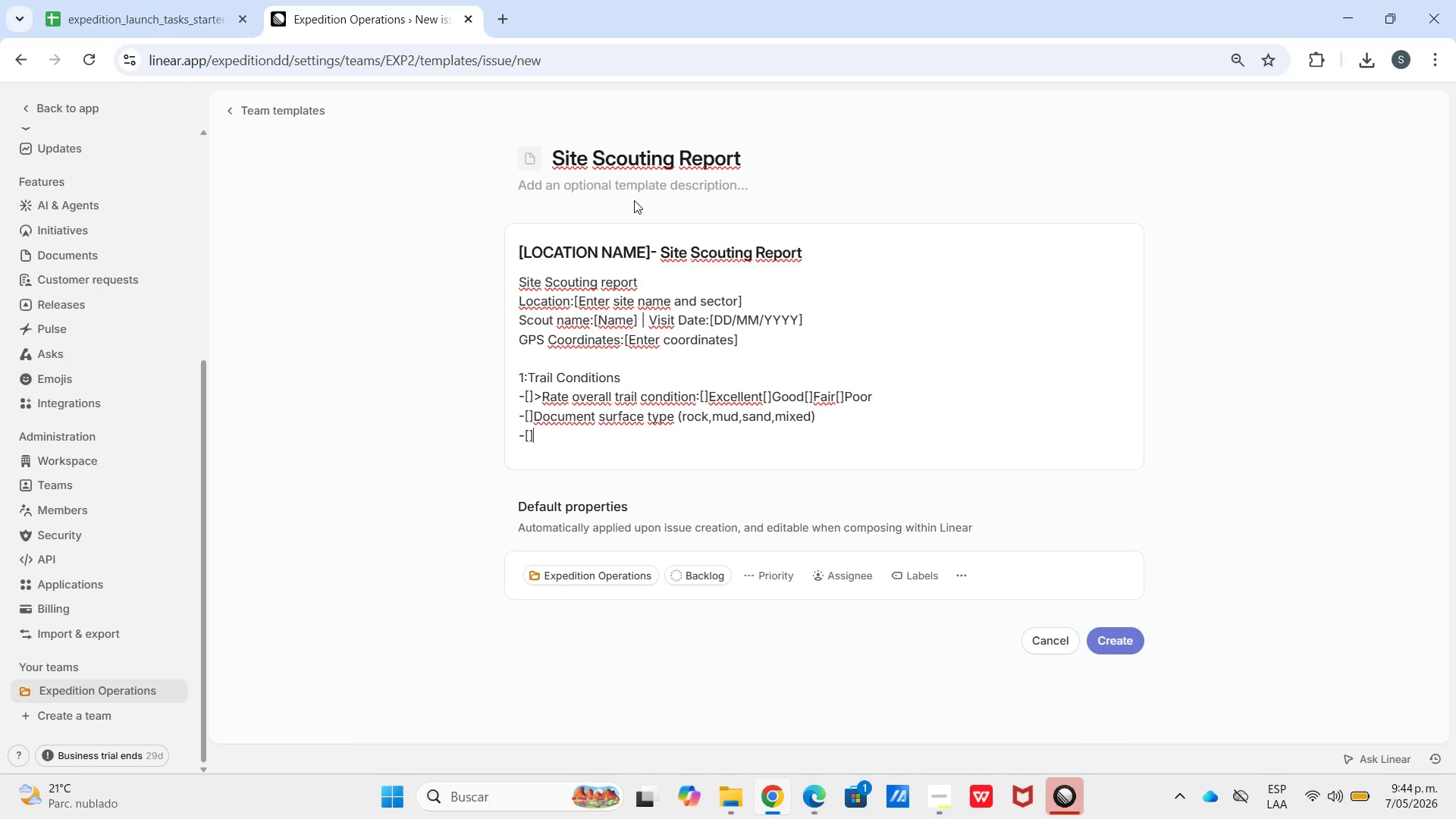 
wait(8.14)
 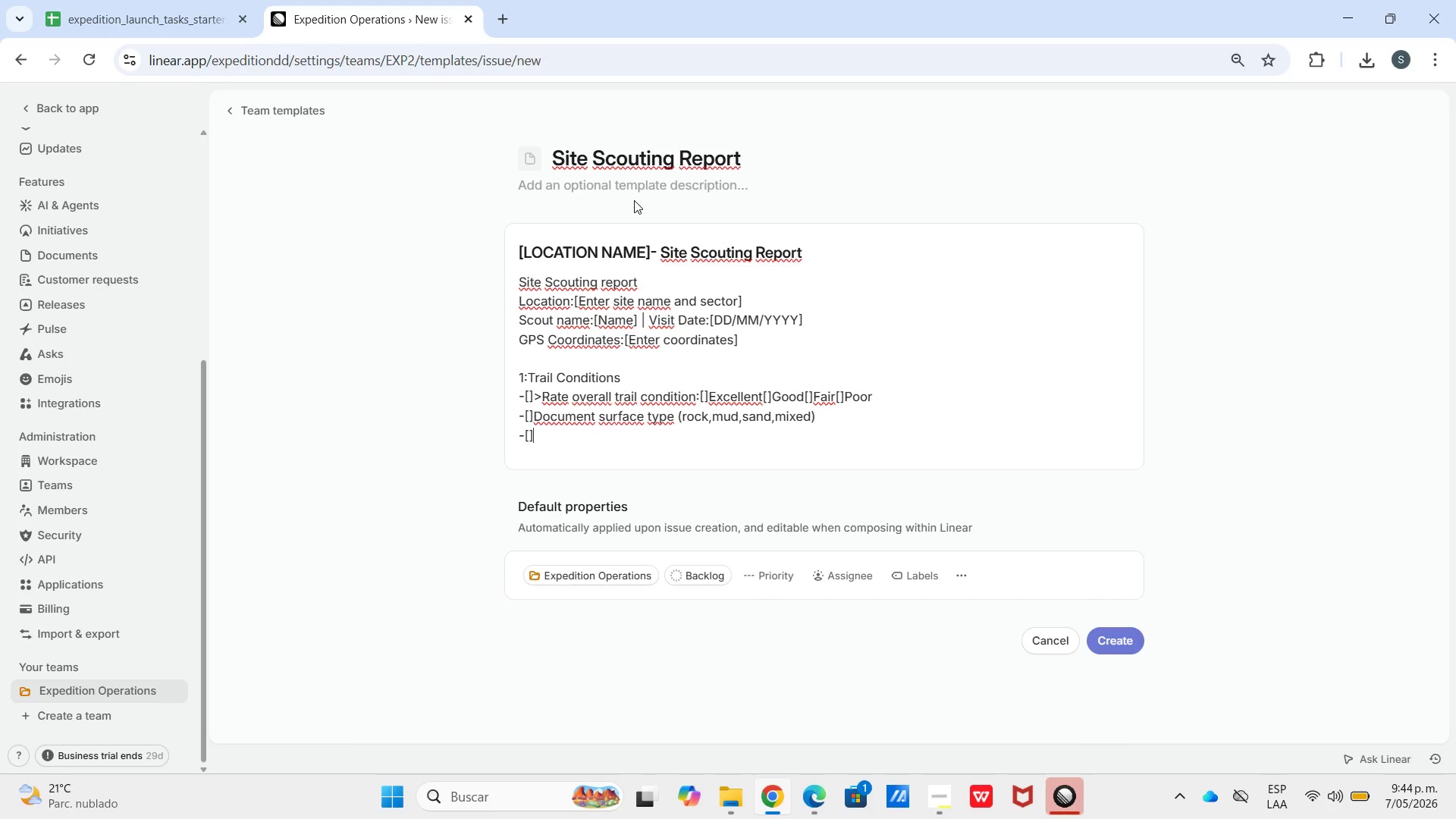 
type(Note ani)
key(Backspace)
type(y fallen trees, landslides or trail obstructions)
 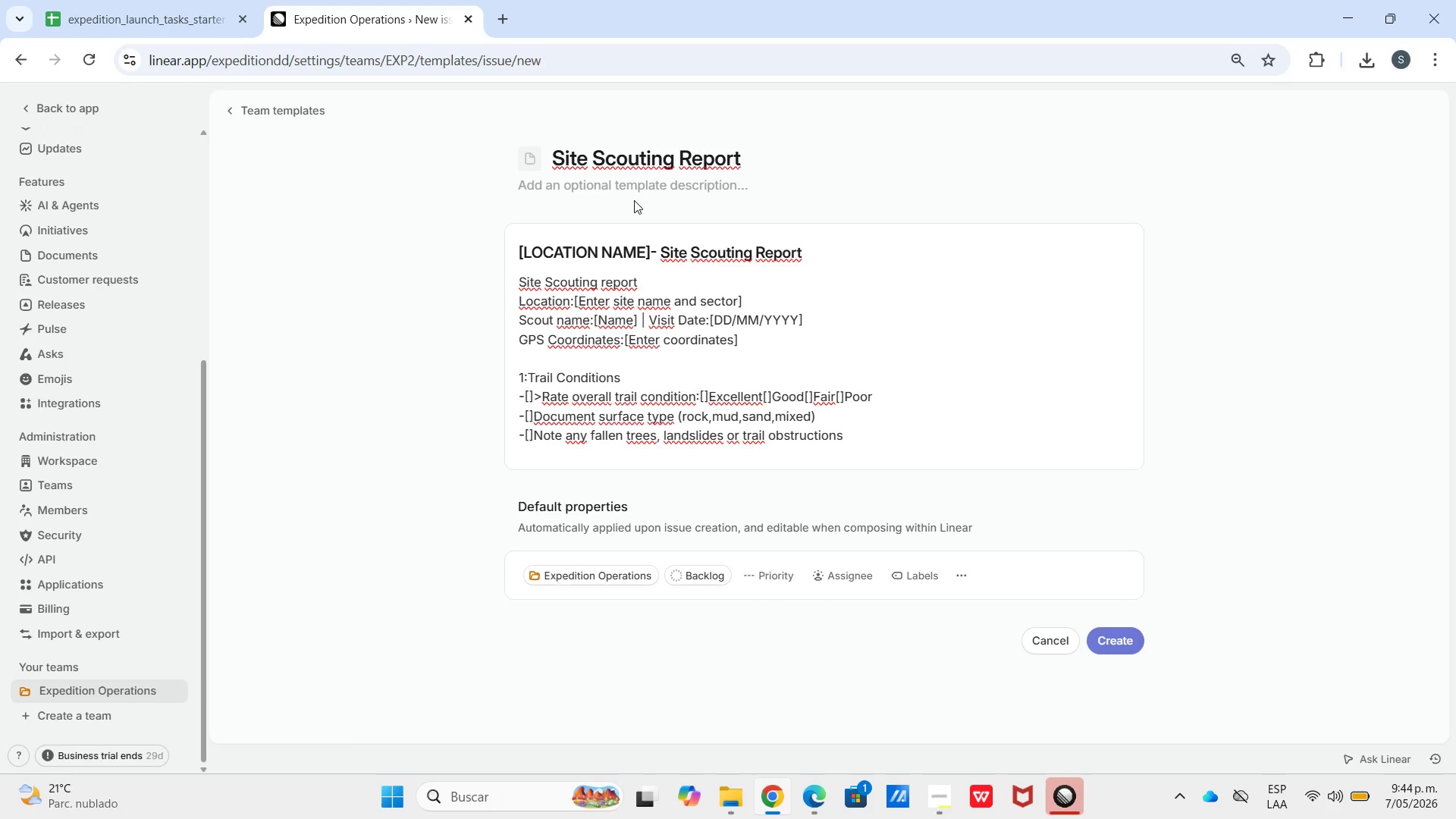 
key(Shift+Enter)
 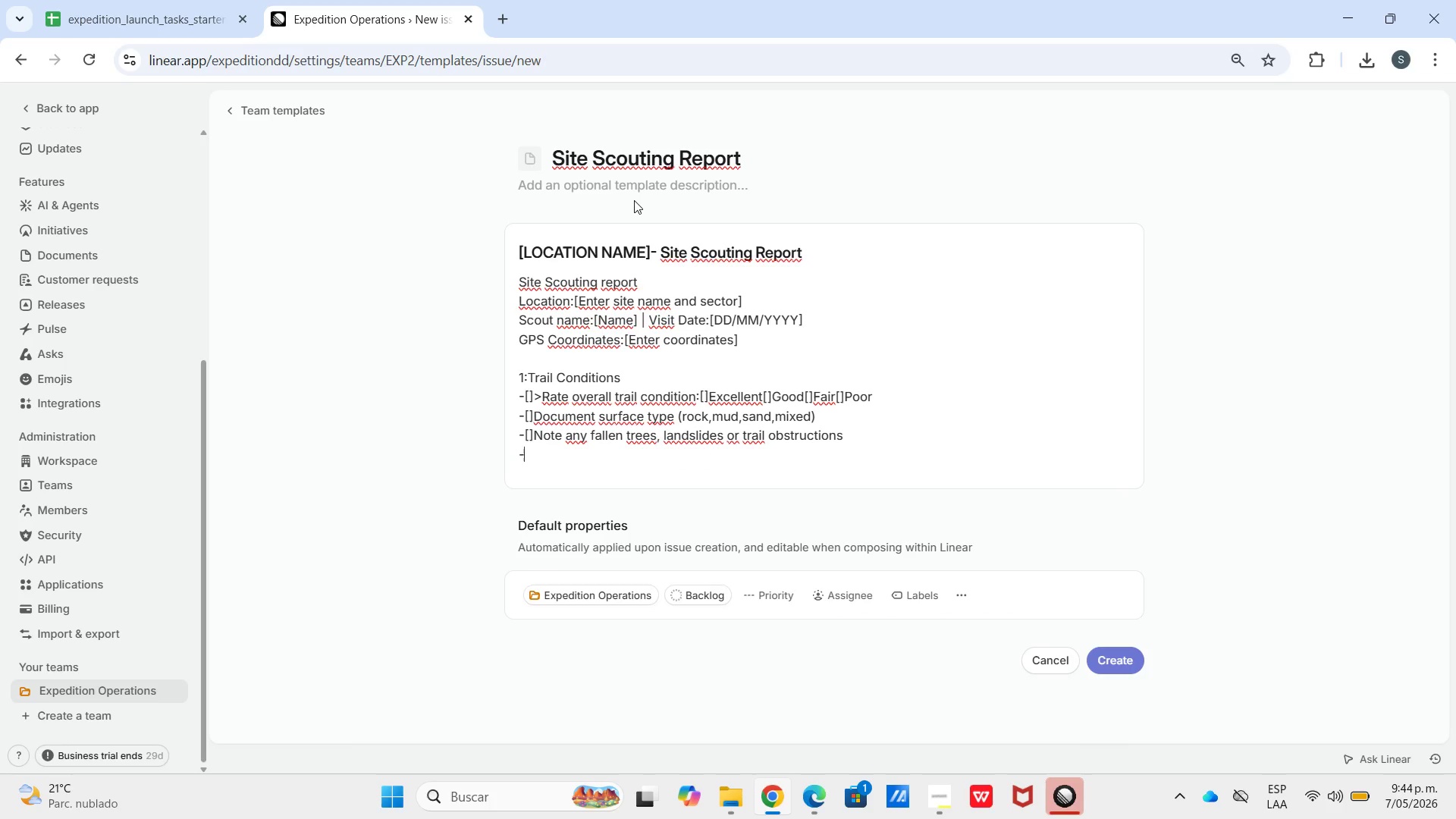 
type(-"?Record estimated crossi)
 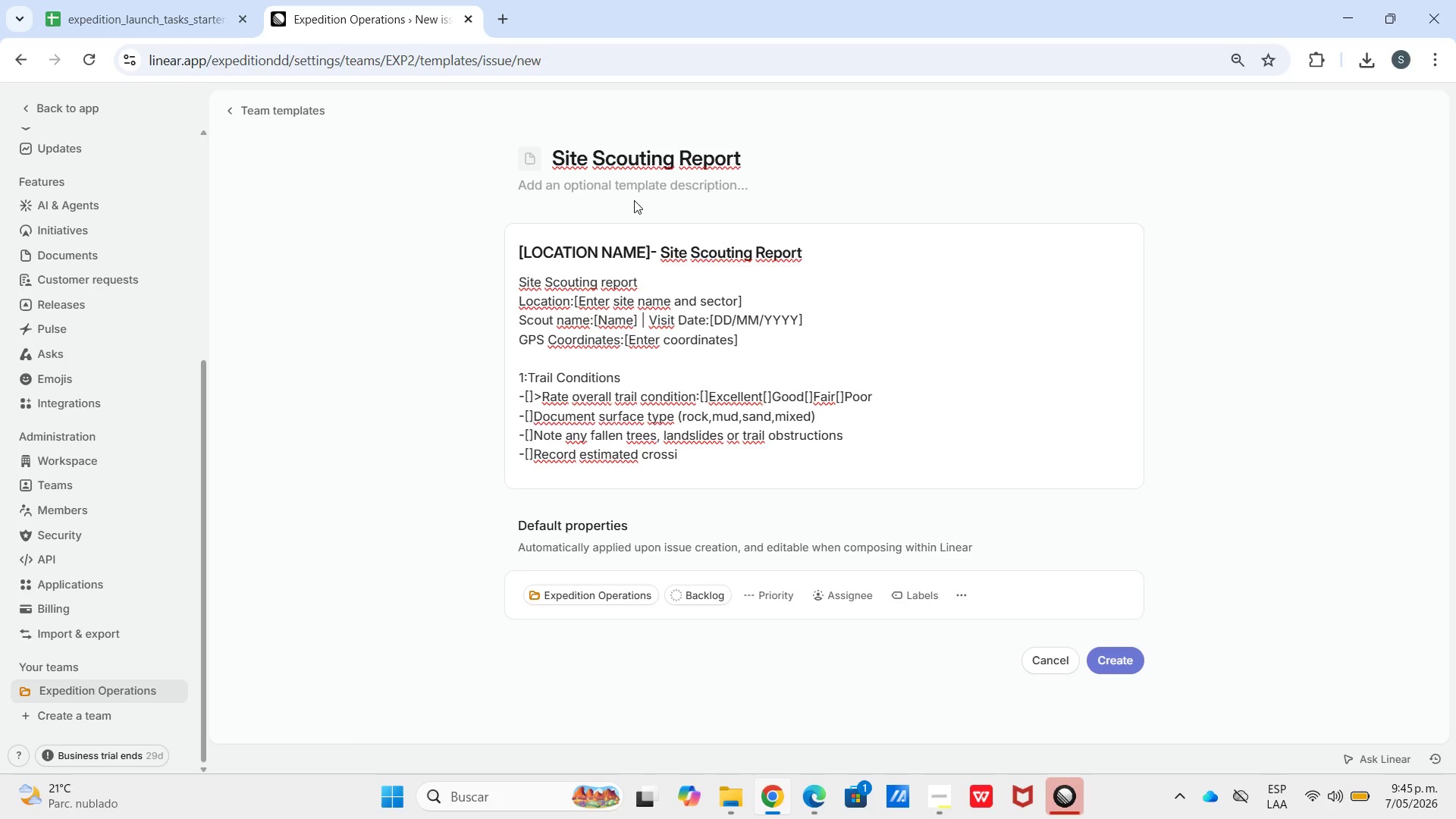 
type(ng time per secor)
 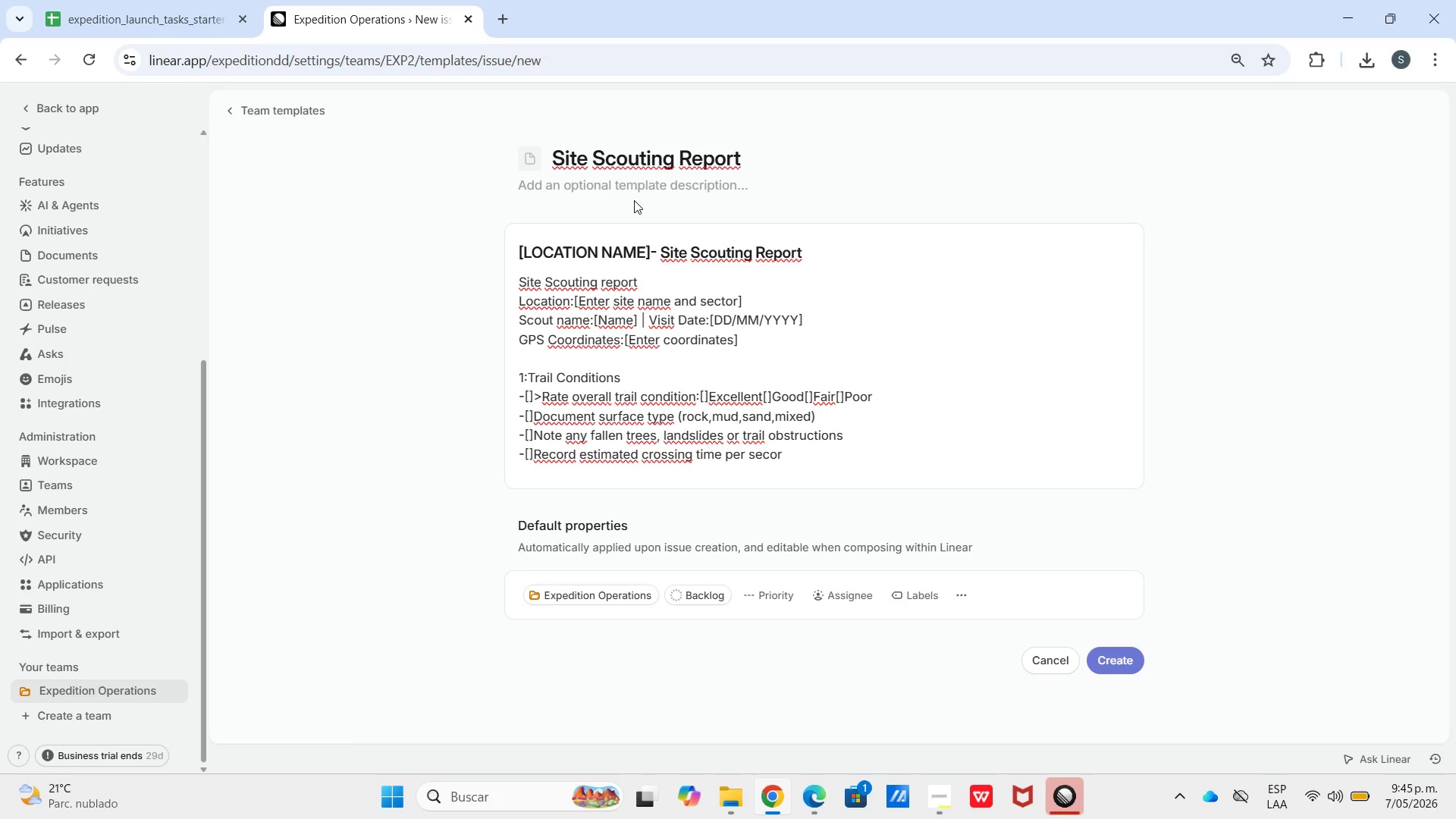 
key(Shift+Enter)
 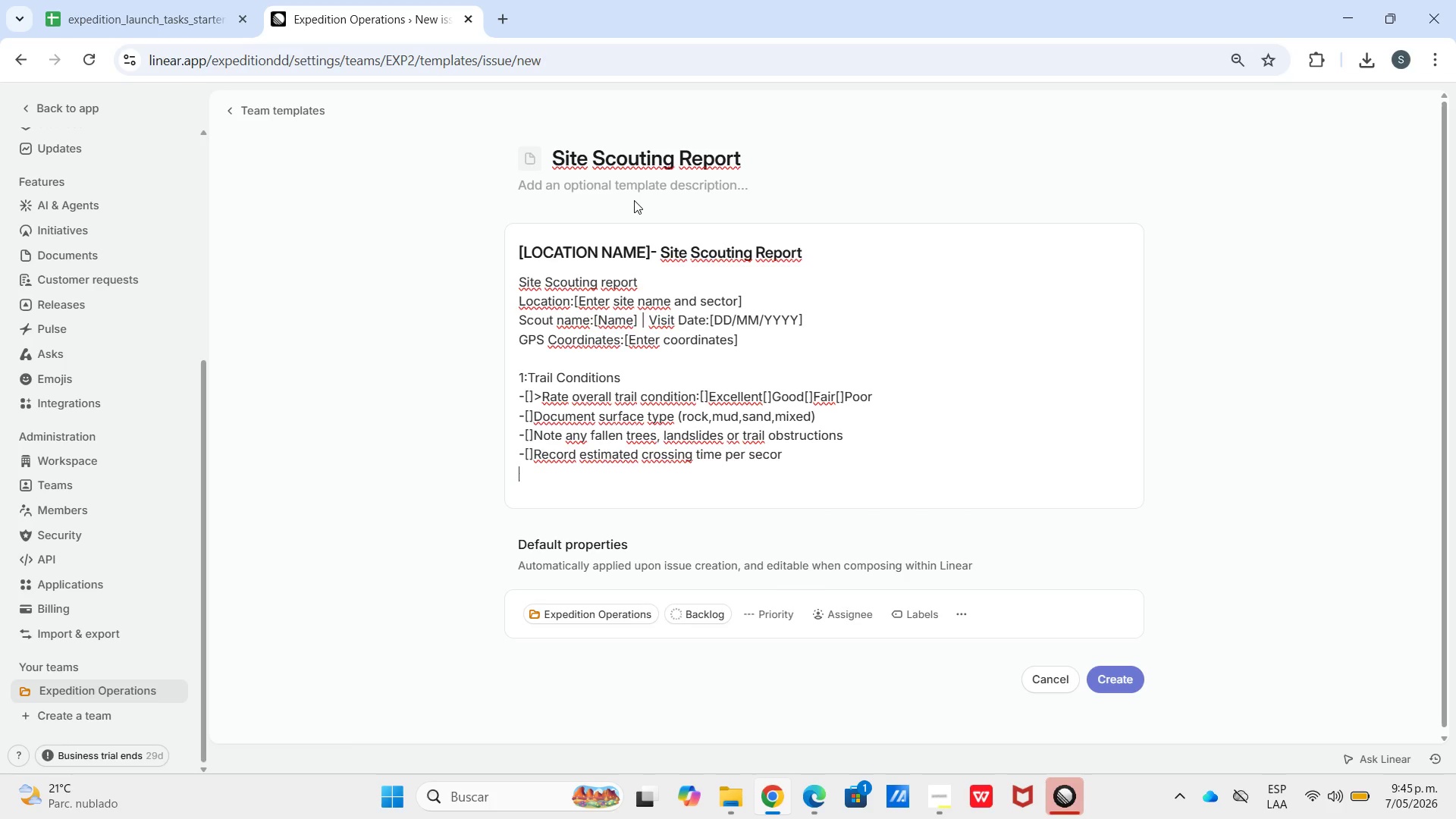 
hold_key(key=ShiftLeft, duration=1.33)
 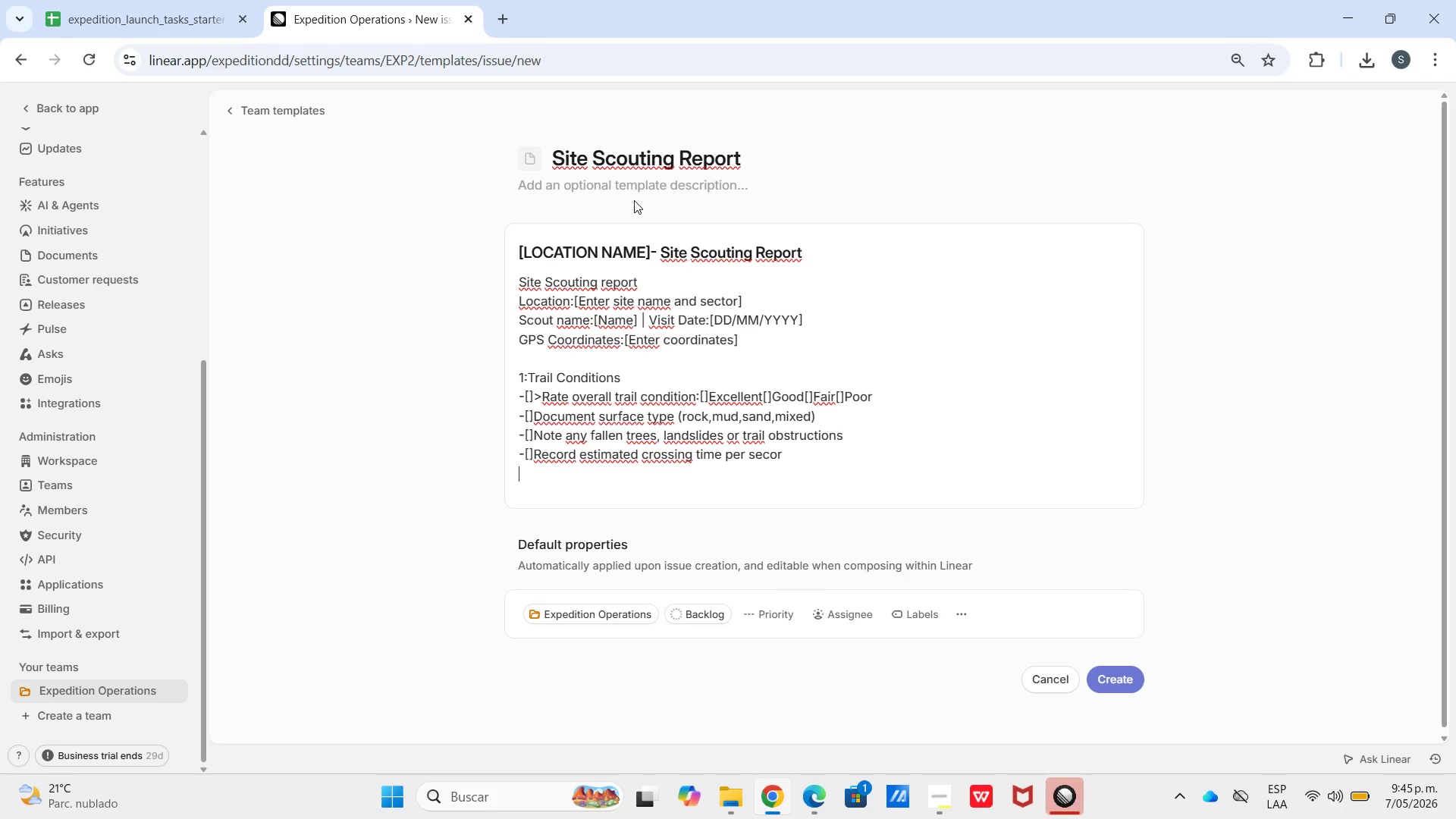 
key(Shift+ShiftLeft)
 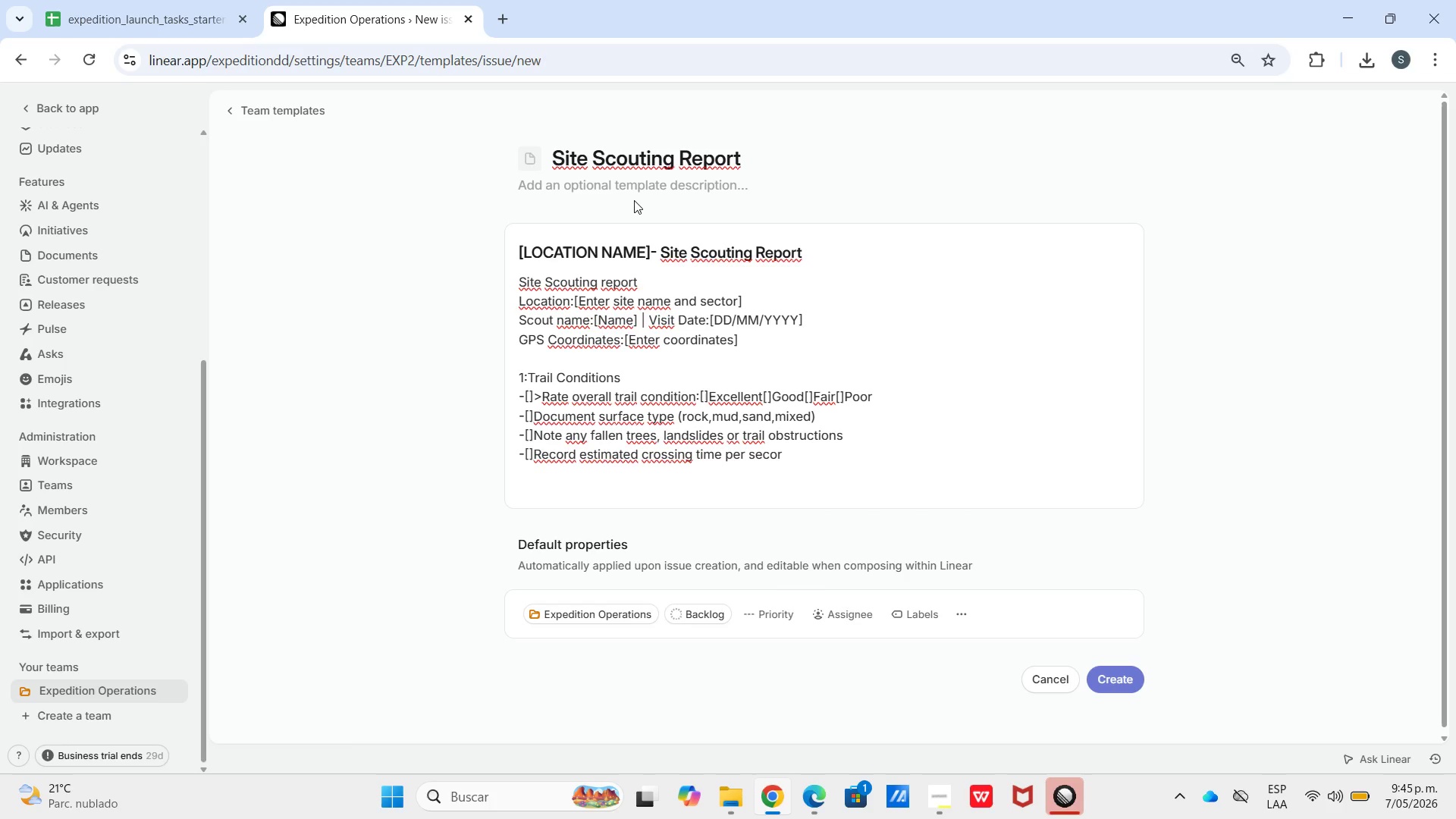 
key(Minus)
 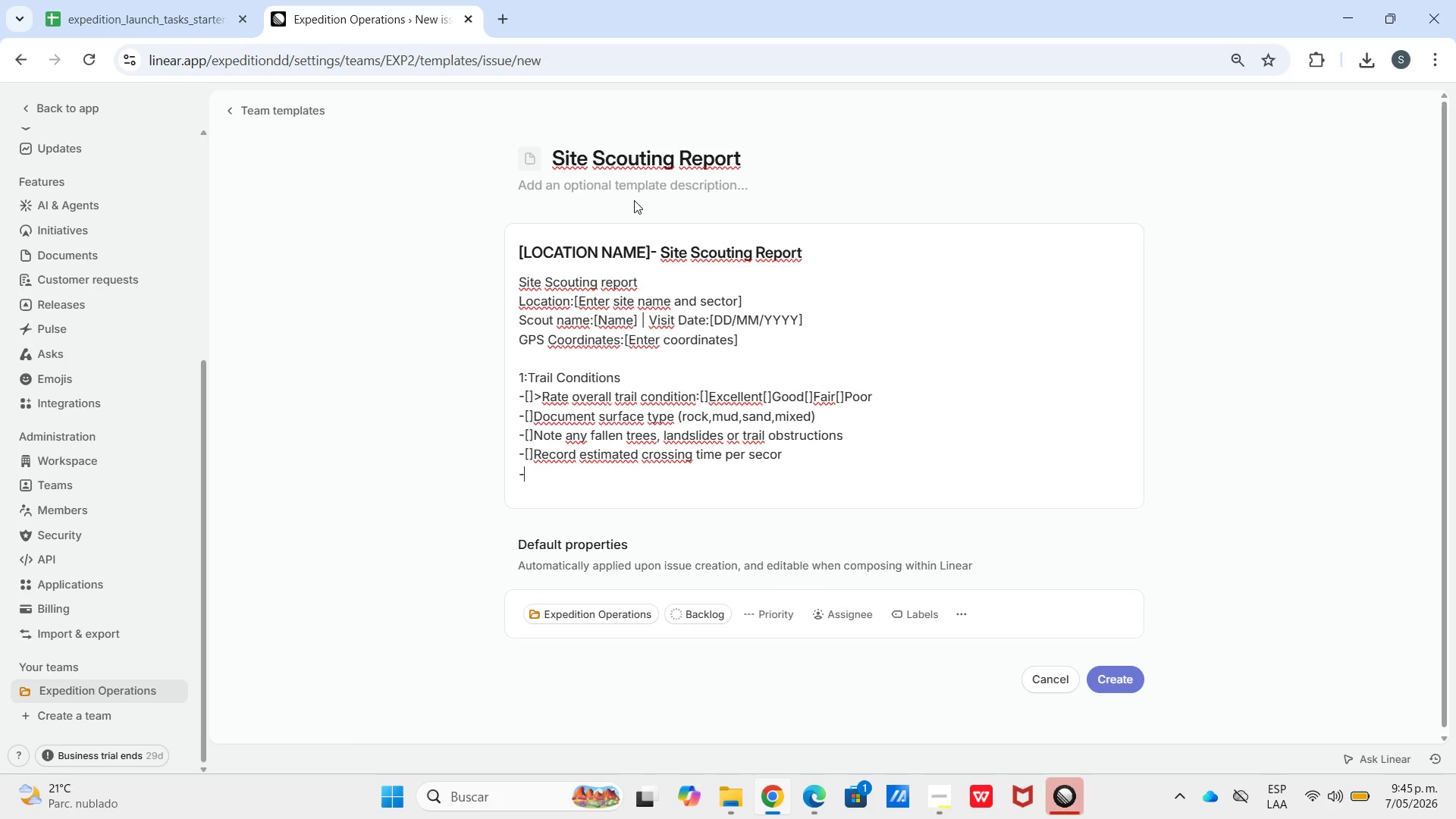 
key(Shift+ShiftLeft)
 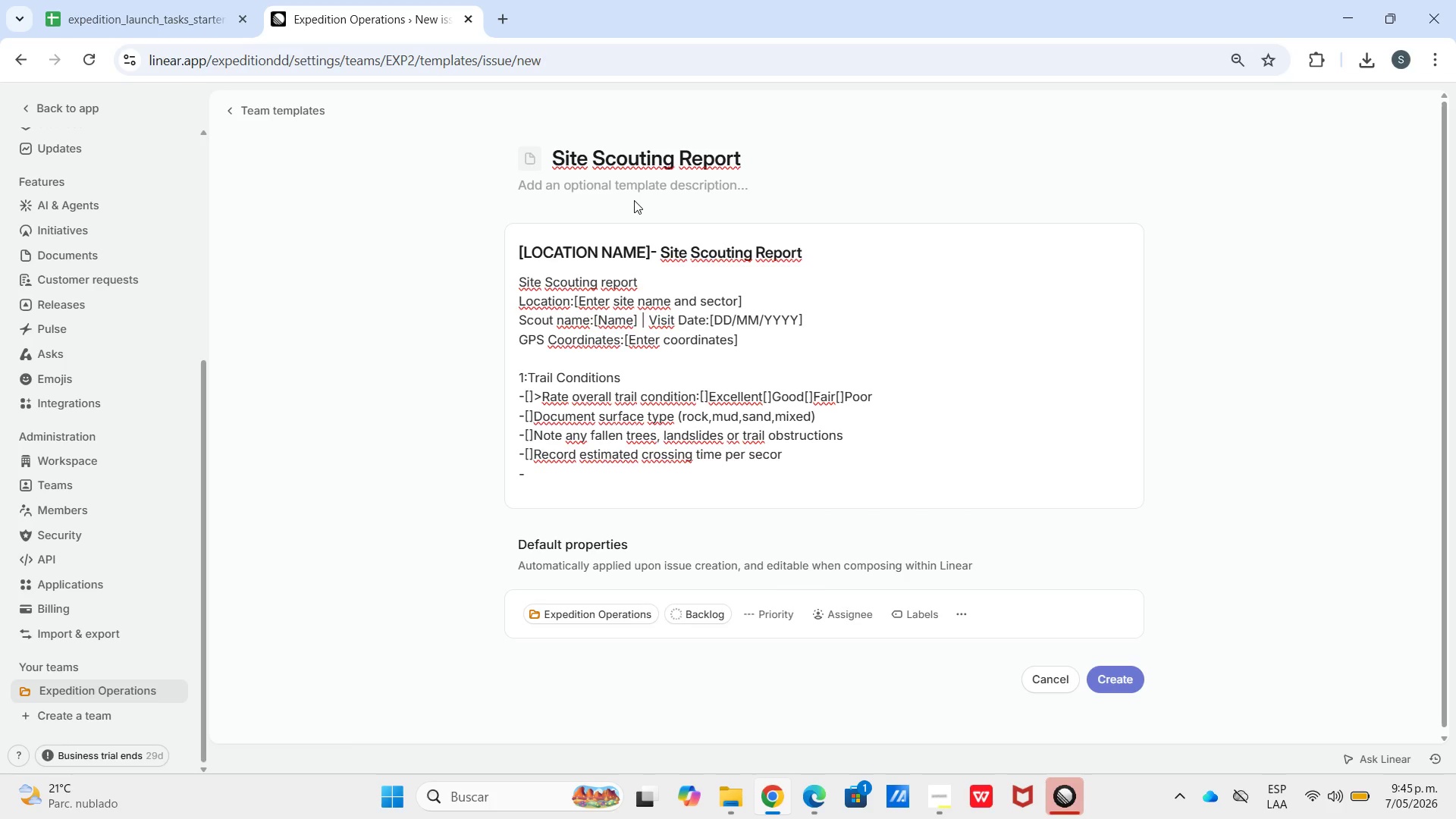 
key(Shift+Quote)
 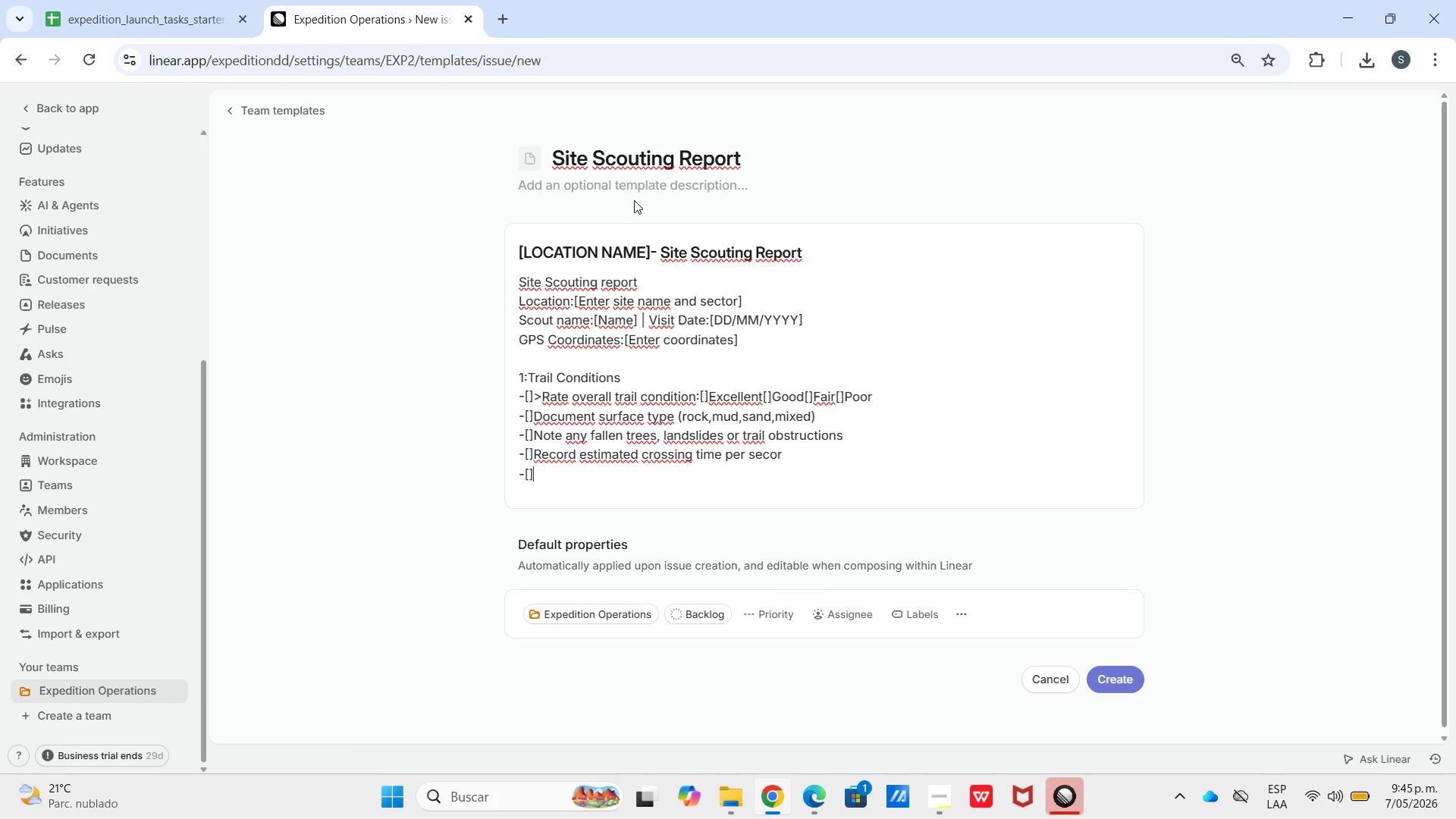 
key(Shift+Slash)
 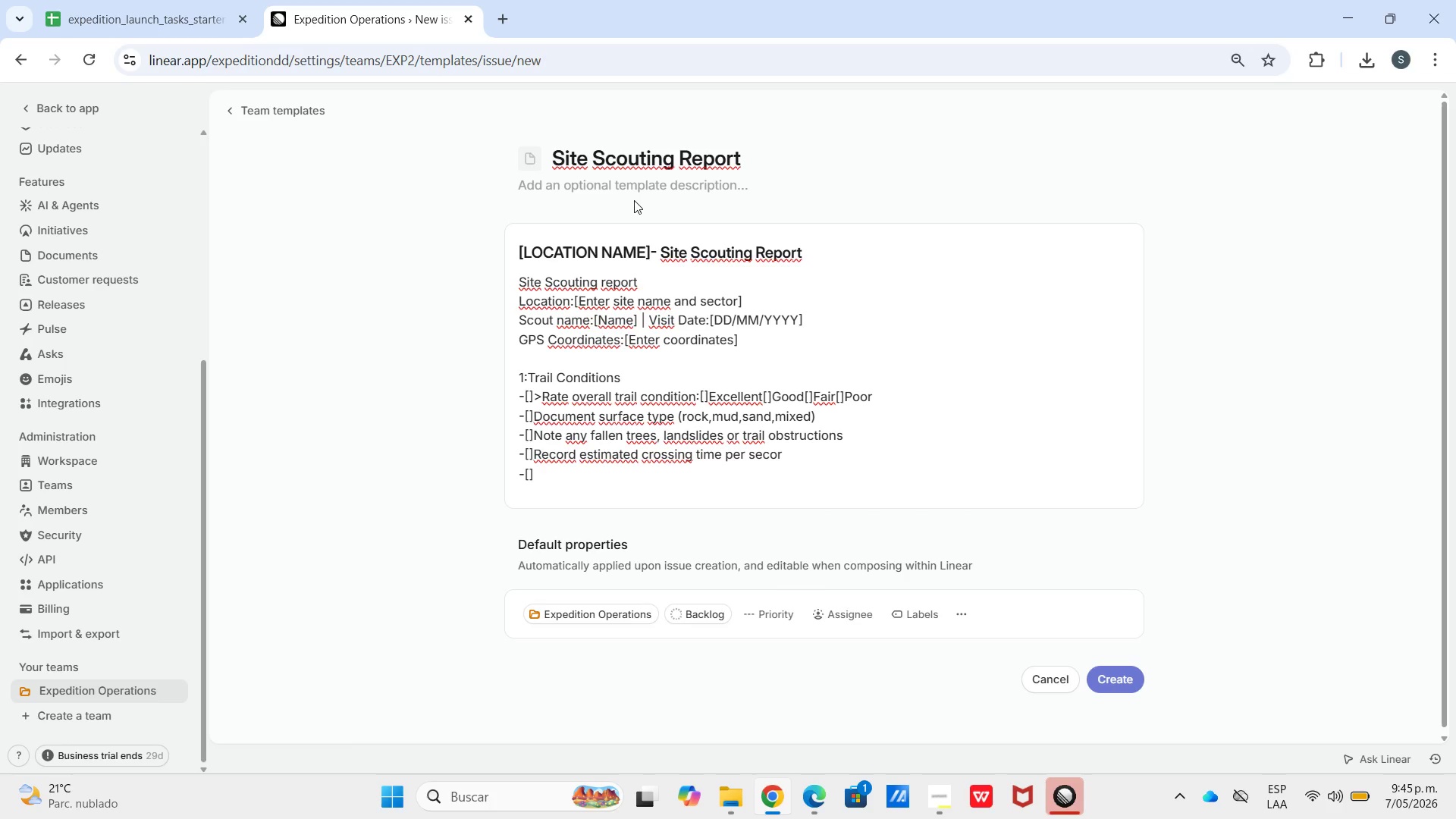 
type(Assess trail widht)
key(Backspace)
key(Backspace)
type(th *single file & )
 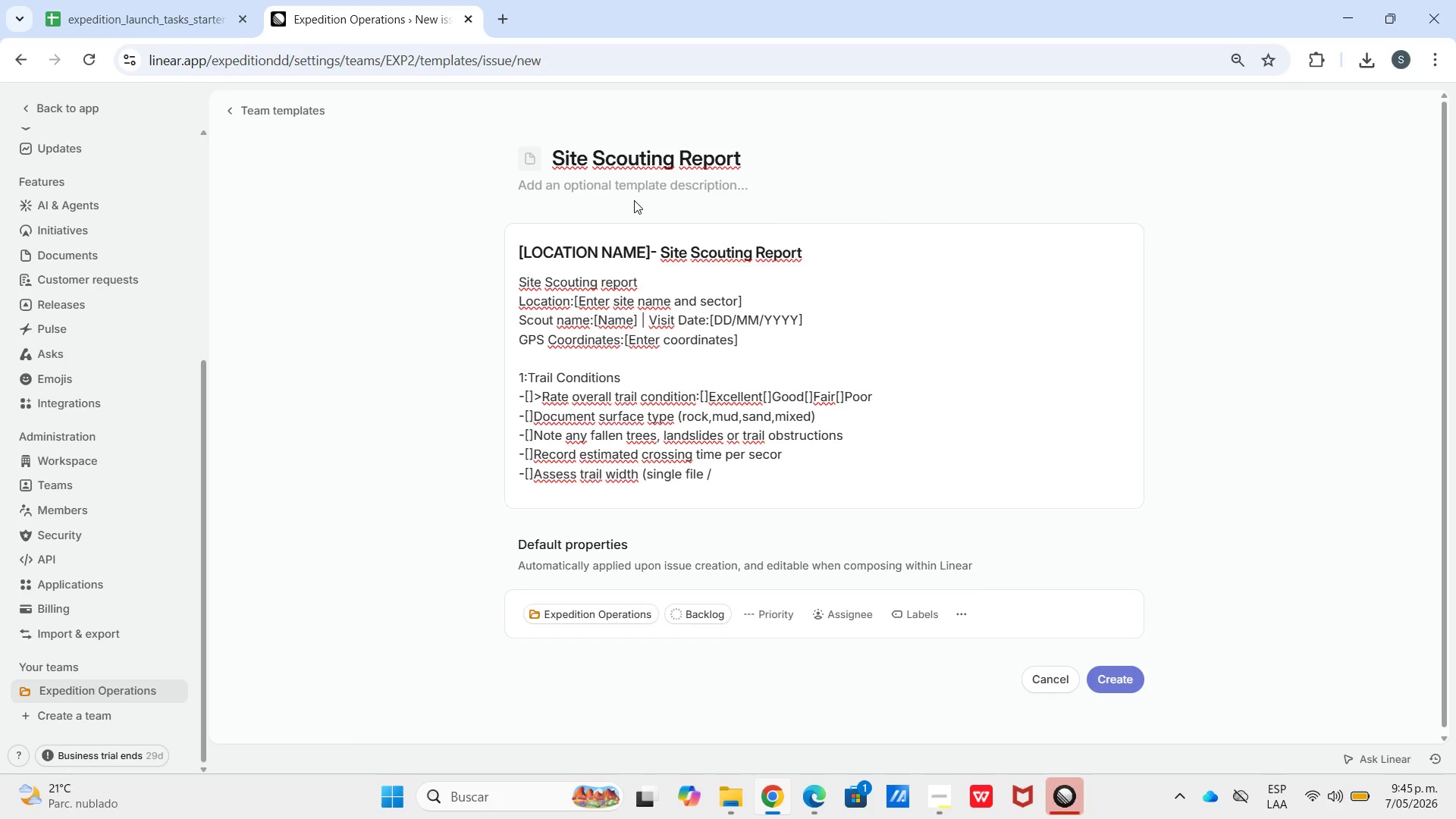 
 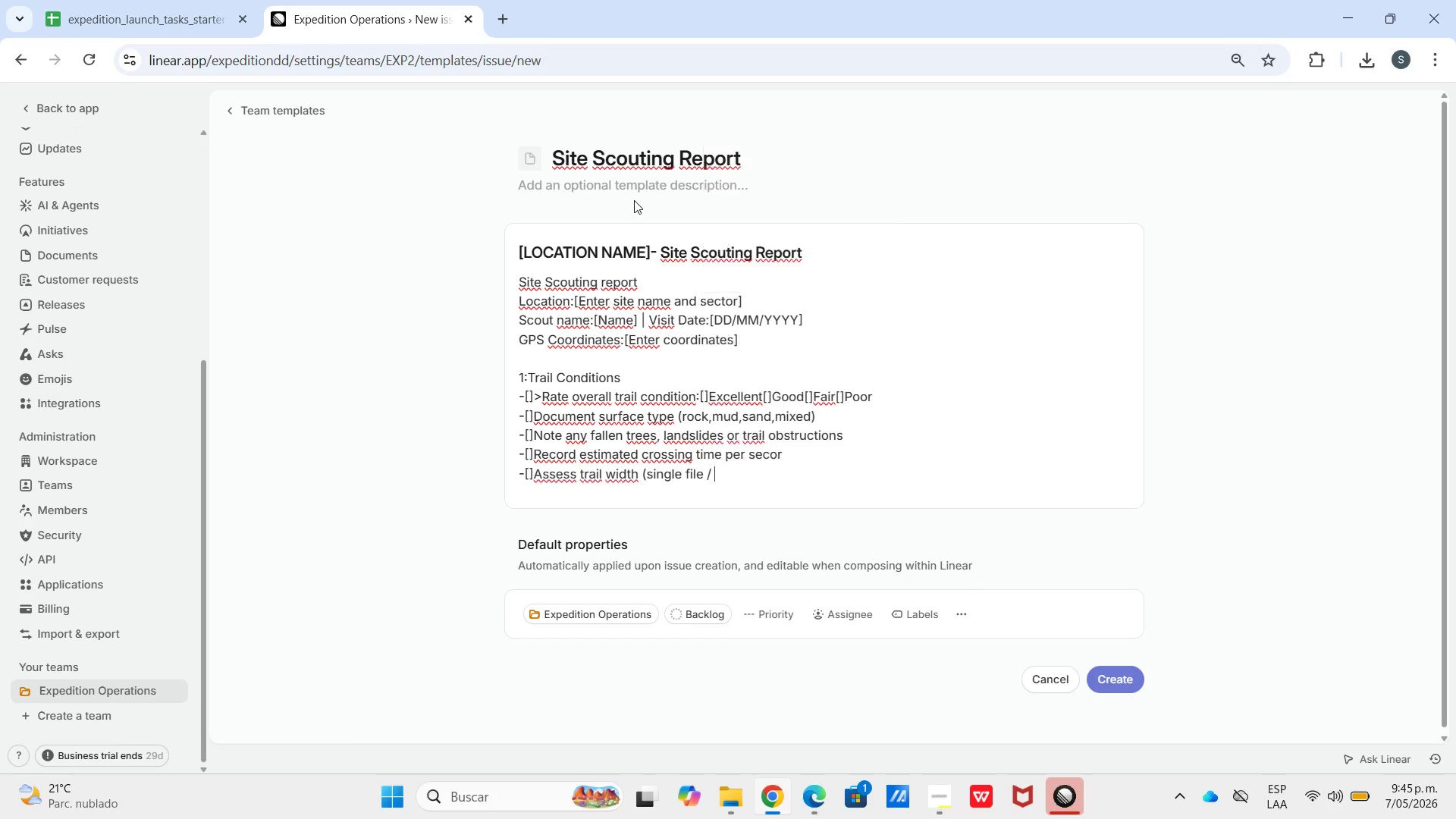 
hold_key(key=ShiftLeft, duration=0.66)
 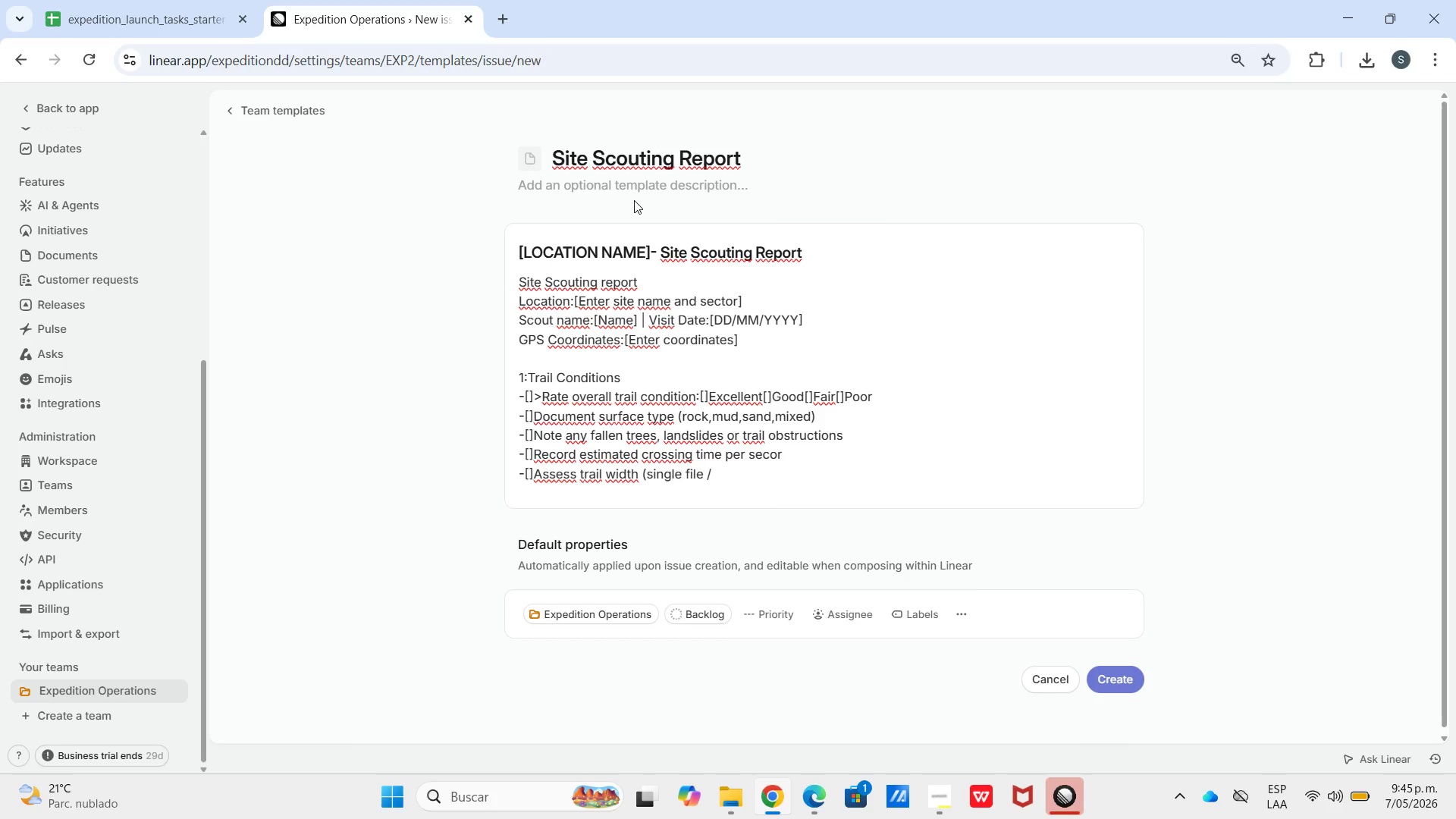 
hold_key(key=ShiftLeft, duration=1.22)
 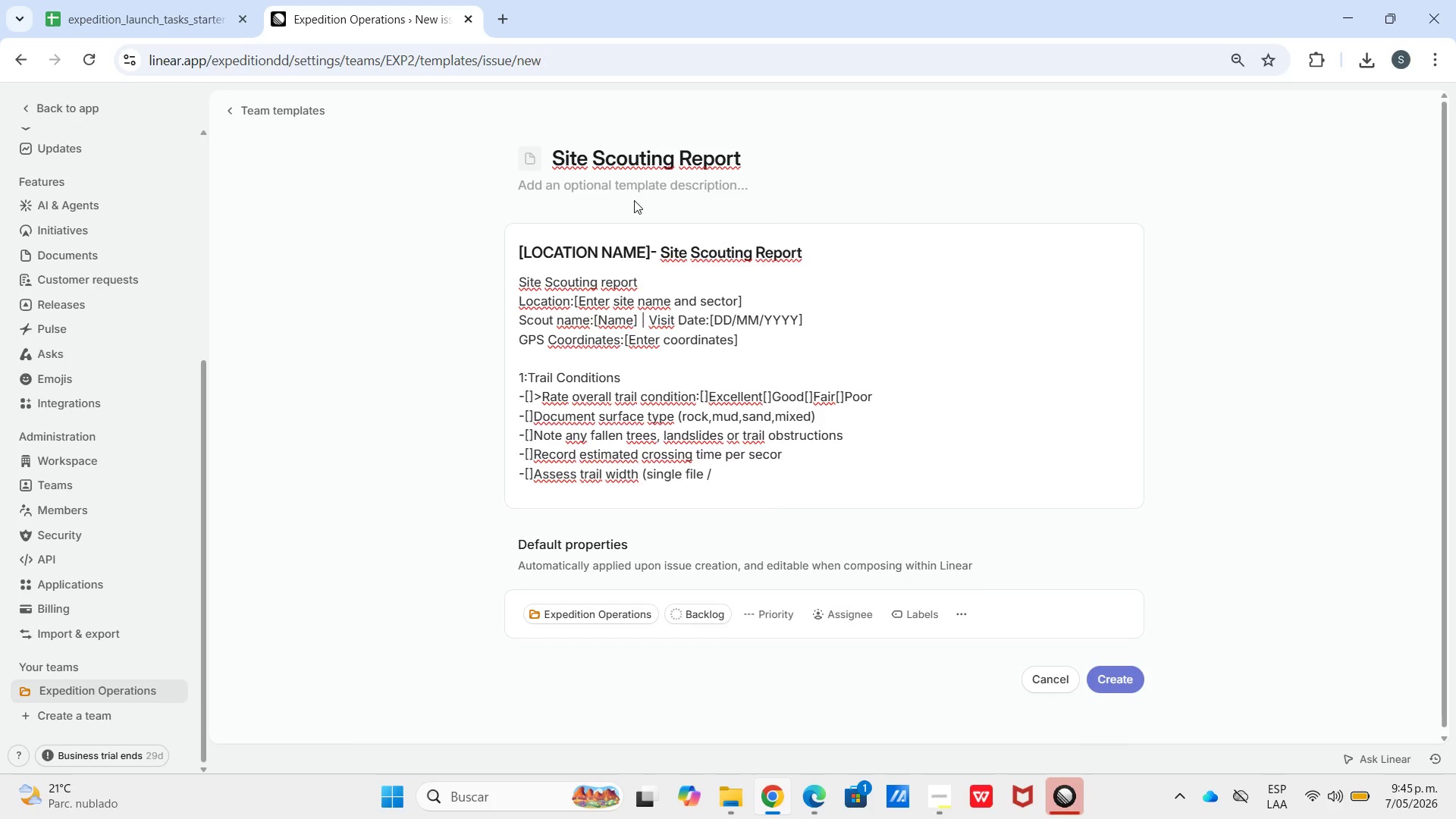 
type(two abrease)
key(Backspace)
key(Backspace)
type(st & Wider)
key(Backspace)
key(Backspace)
key(Backspace)
key(Backspace)
key(Backspace)
type(wider()
 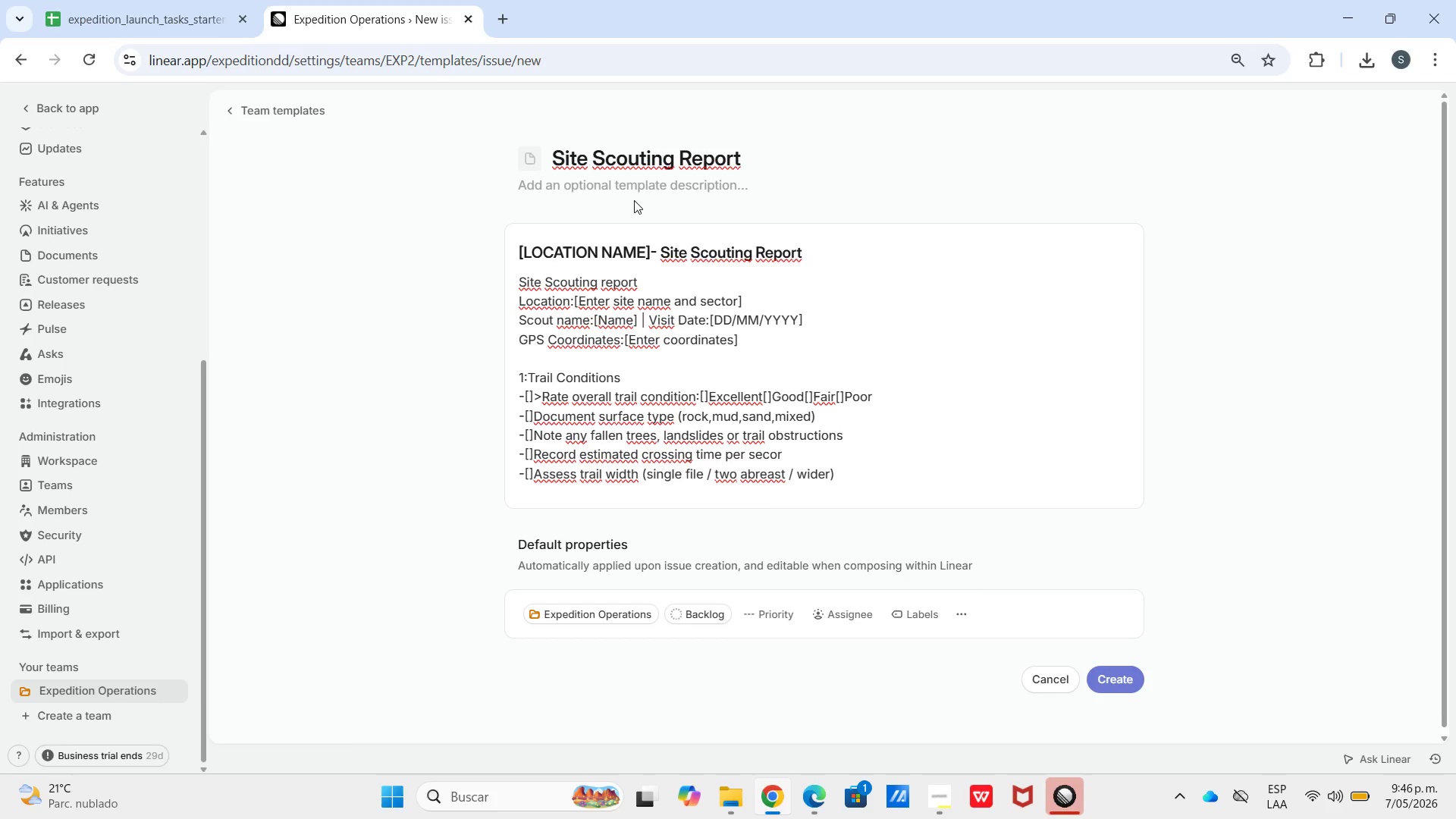 
key(Shift+Enter)
 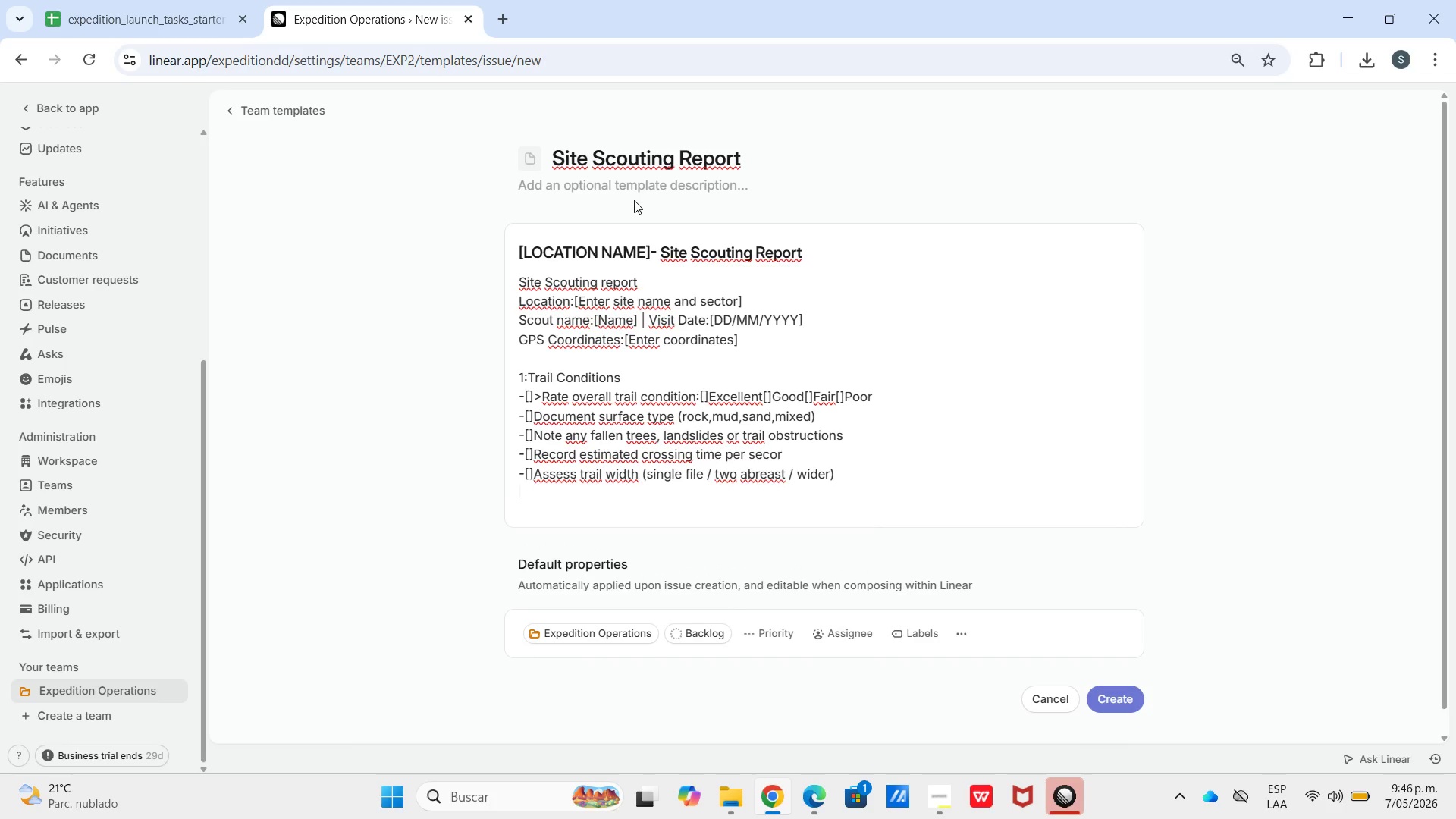 
key(Shift+Enter)
 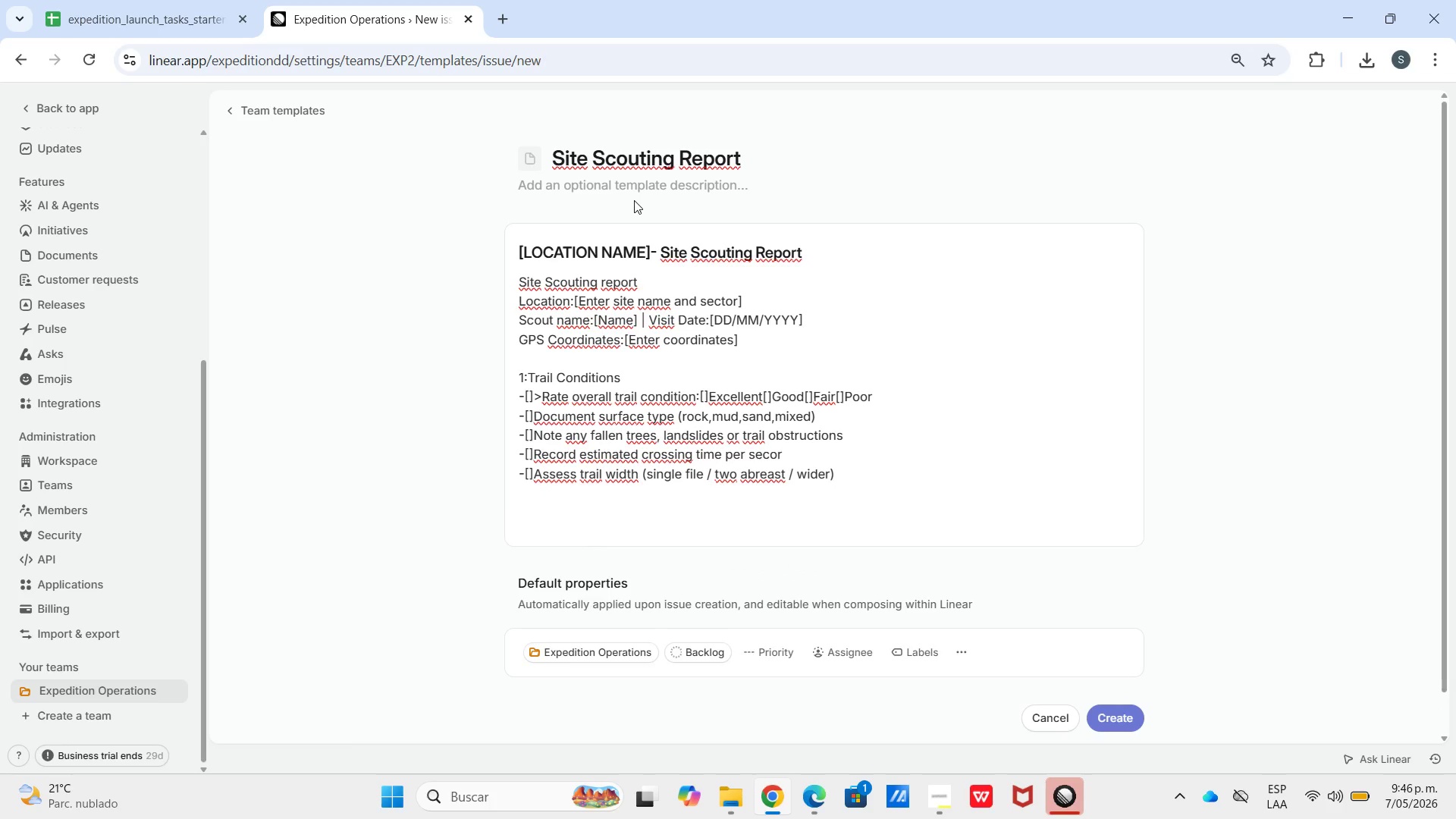 
key(2)
 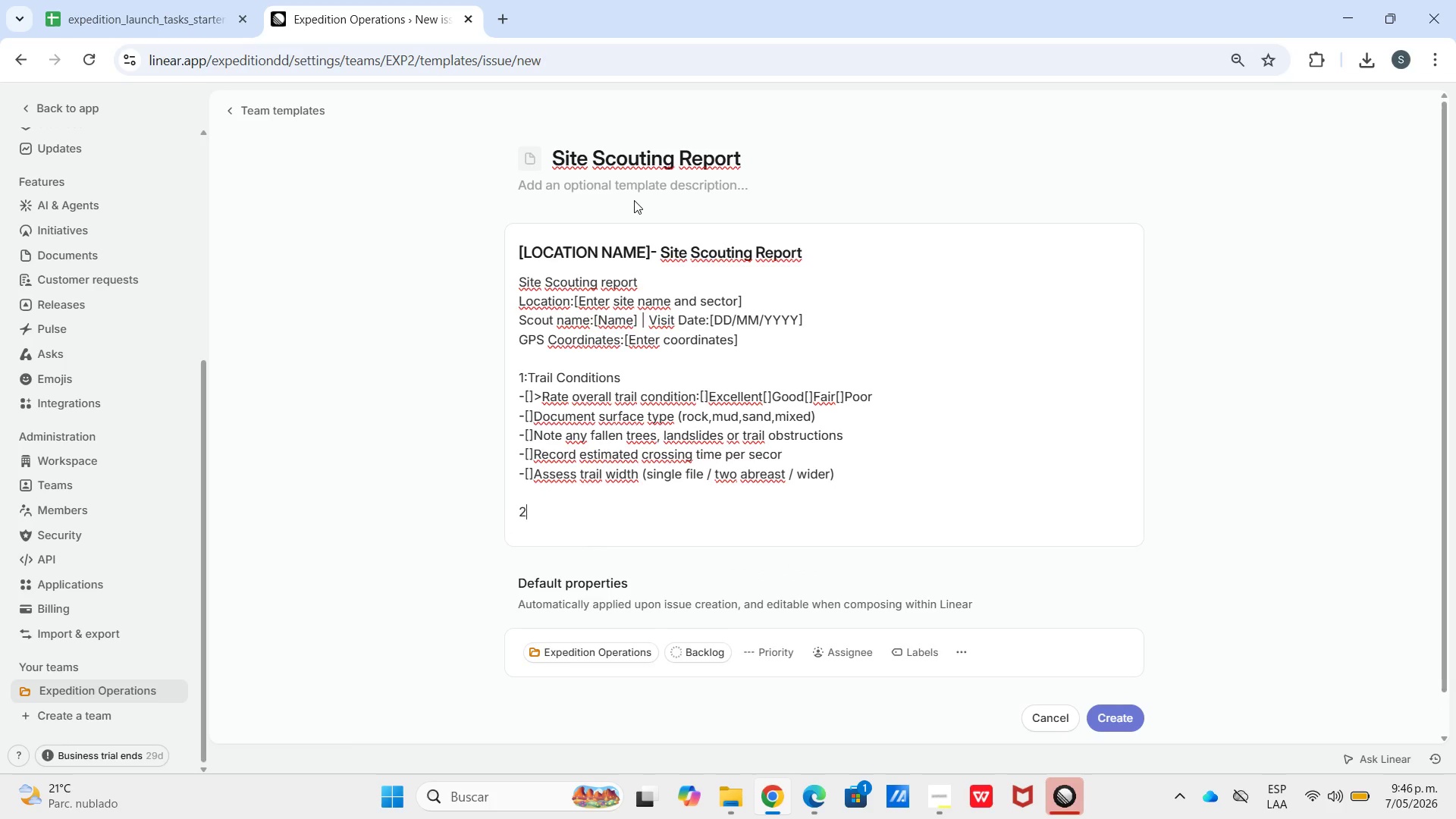 
key(Shift+ShiftLeft)
 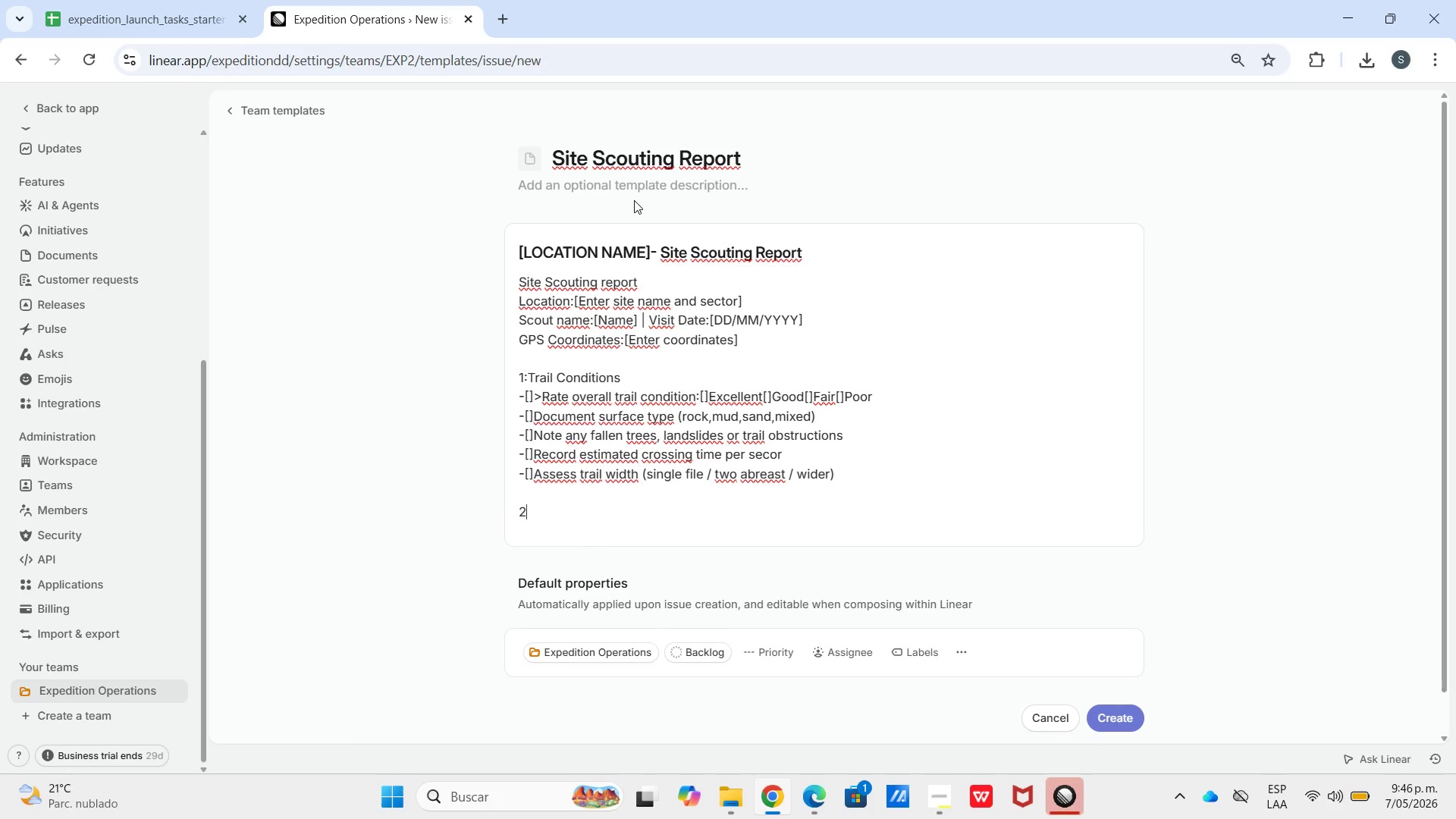 
key(Minus)
 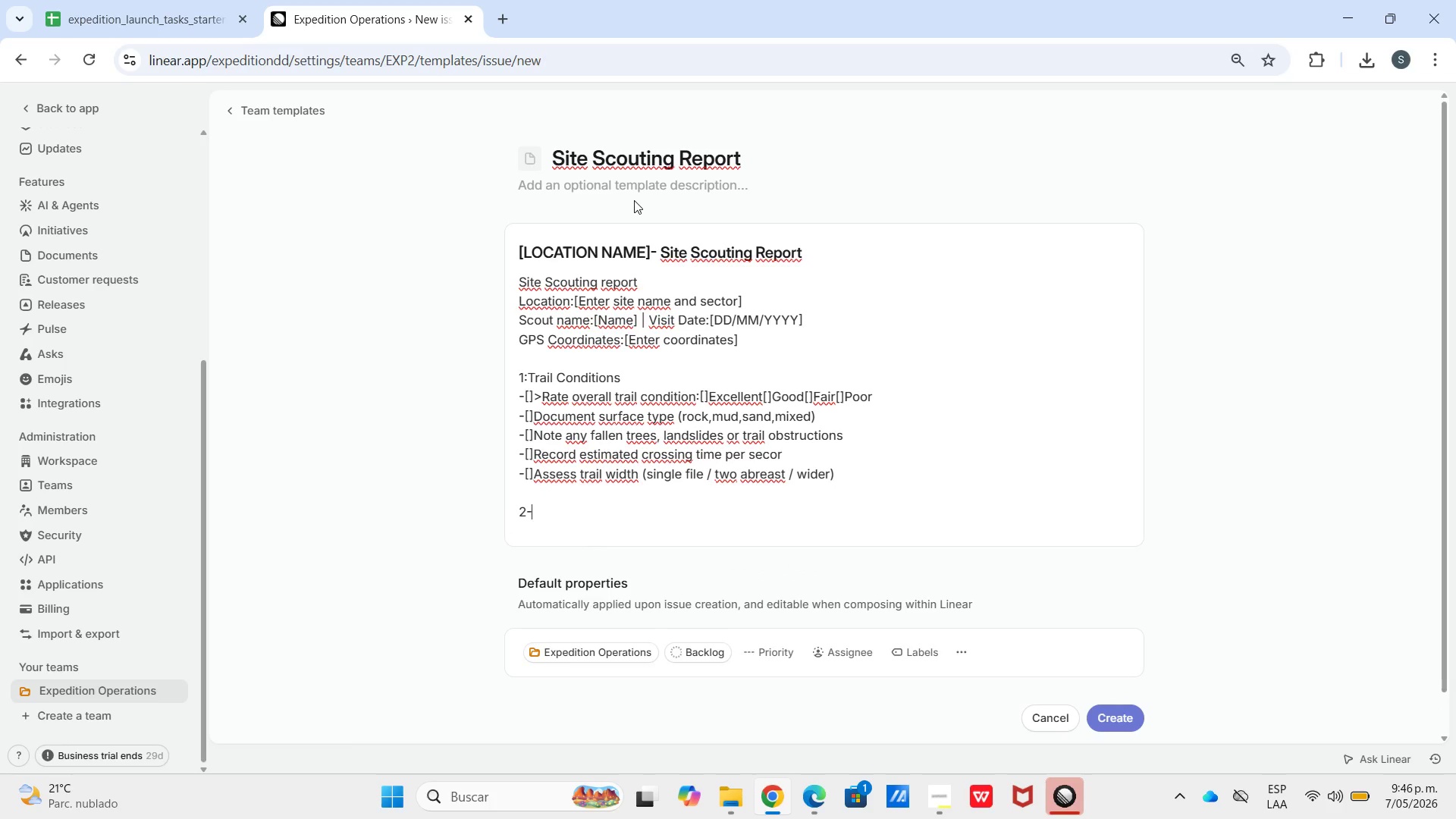 
hold_key(key=ShiftLeft, duration=0.94)
 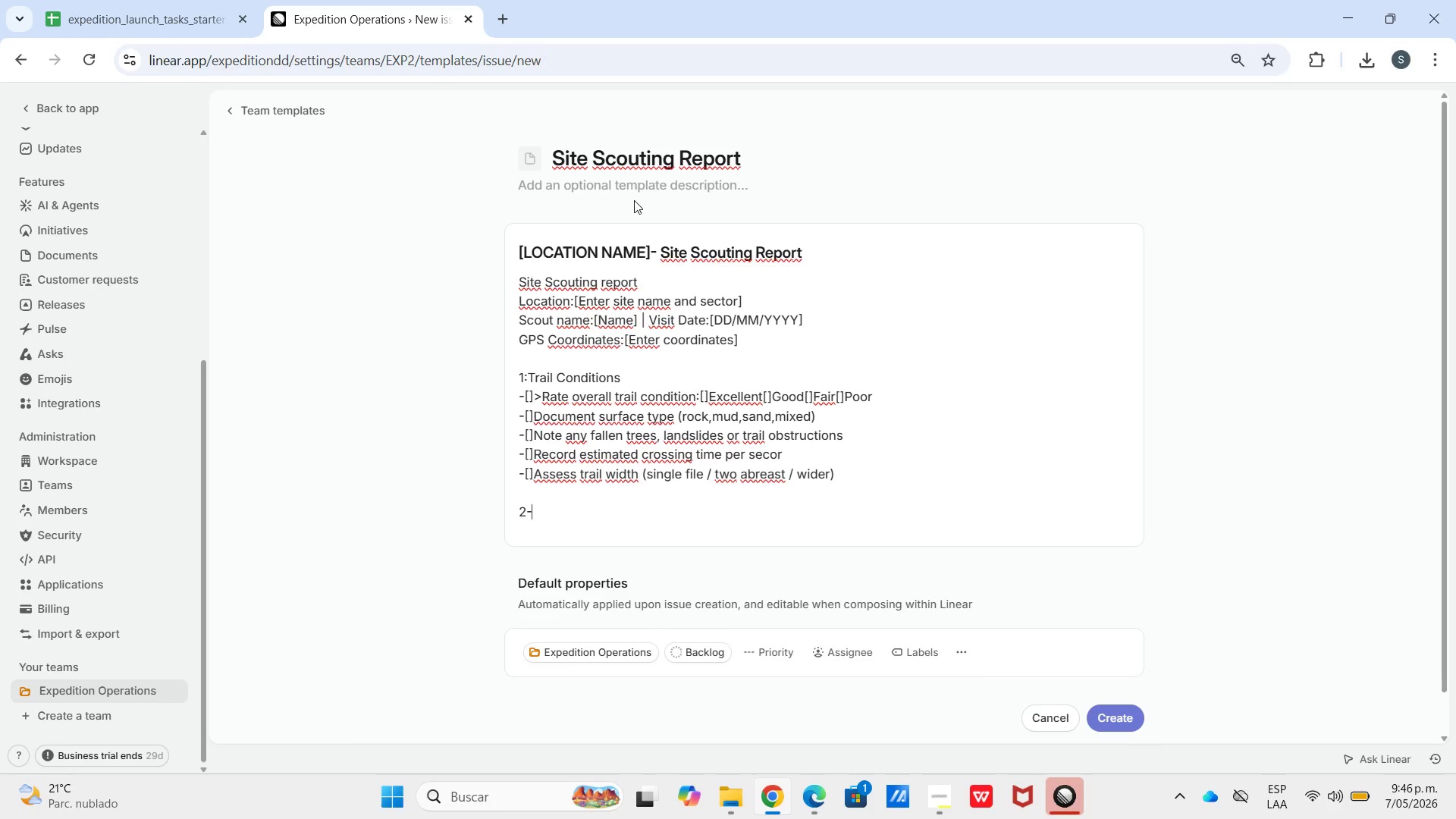 
key(Backspace)
 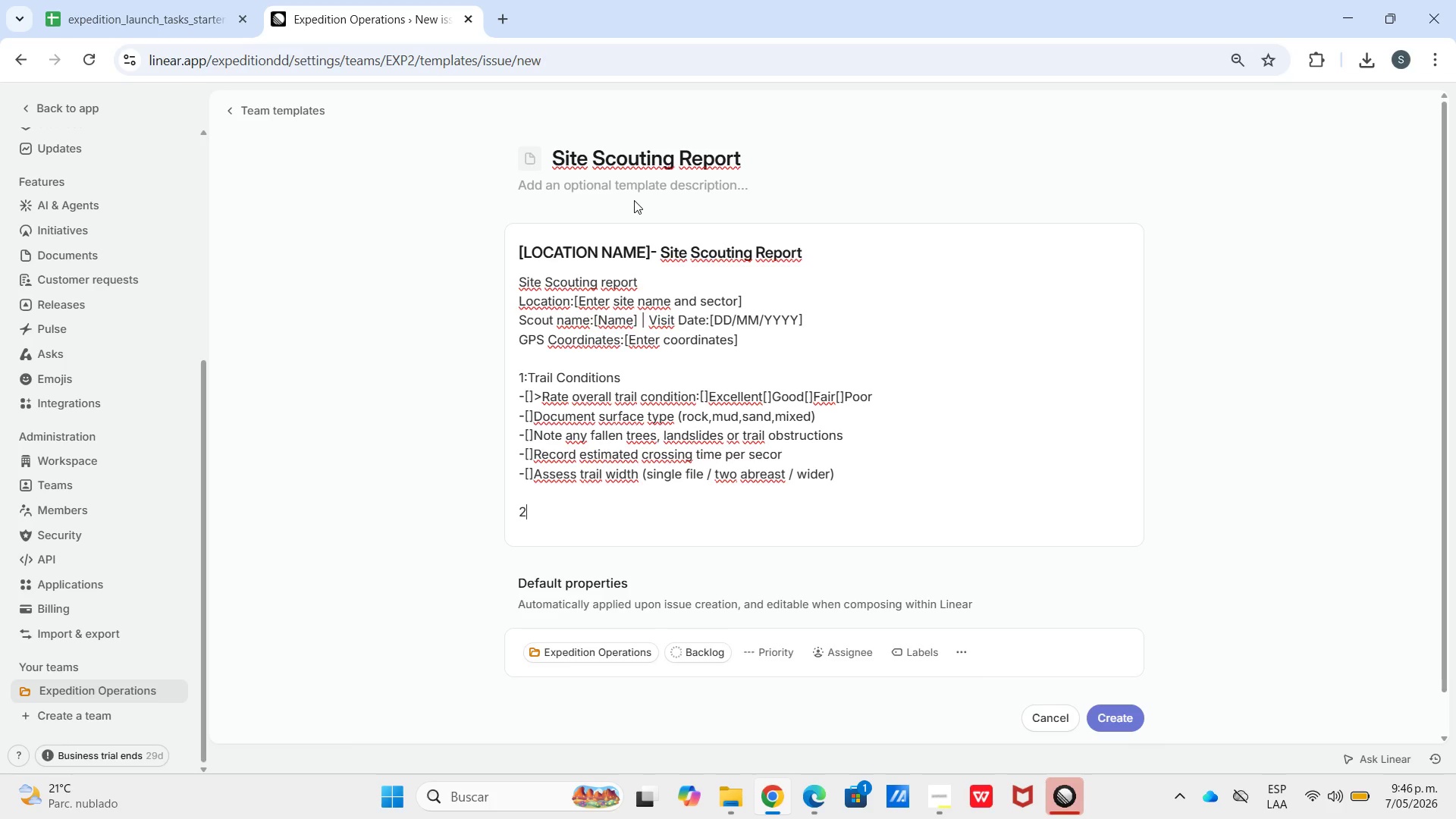 
key(Shift+Period)
 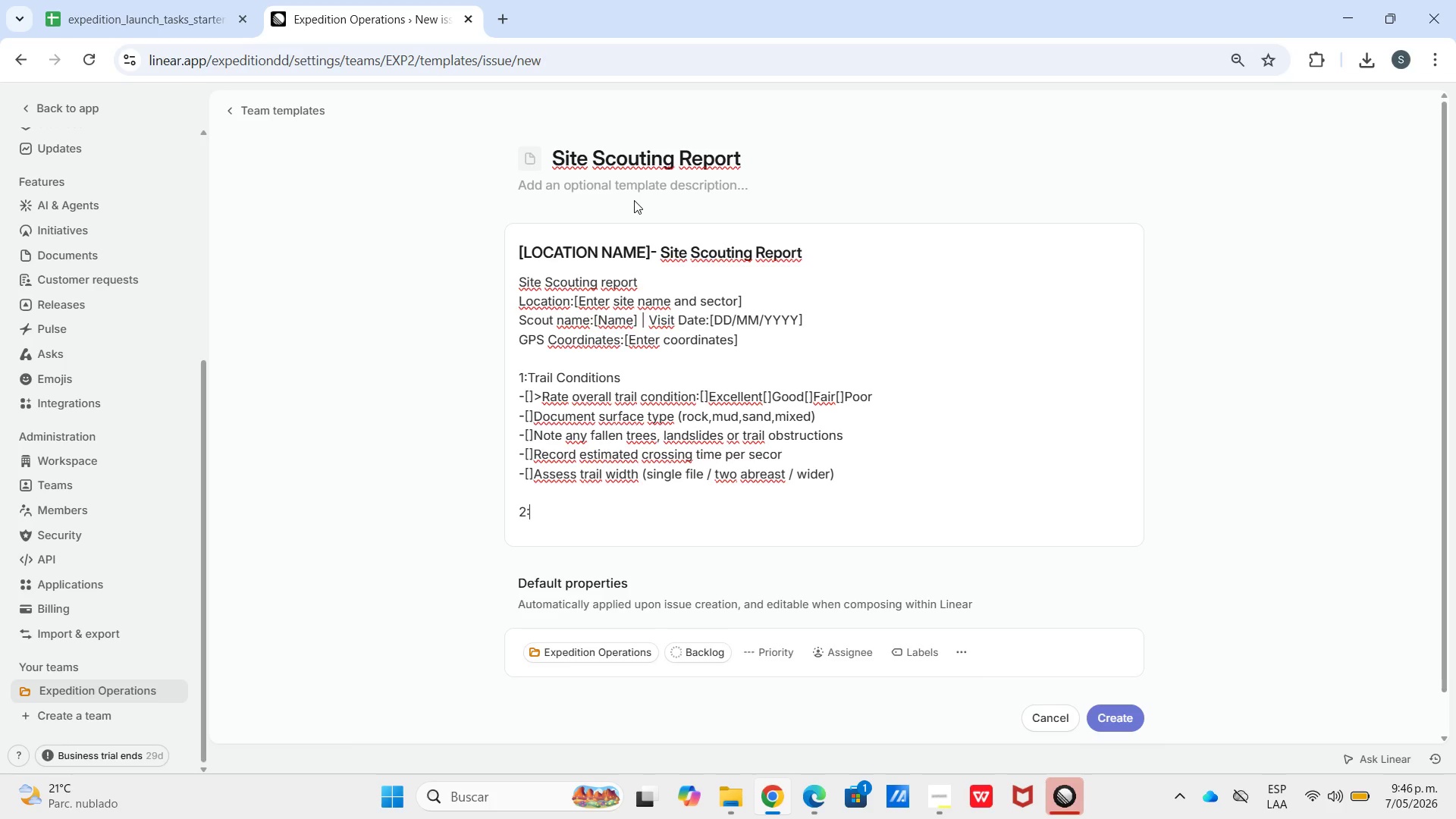 
type(Campsite Suitability)
 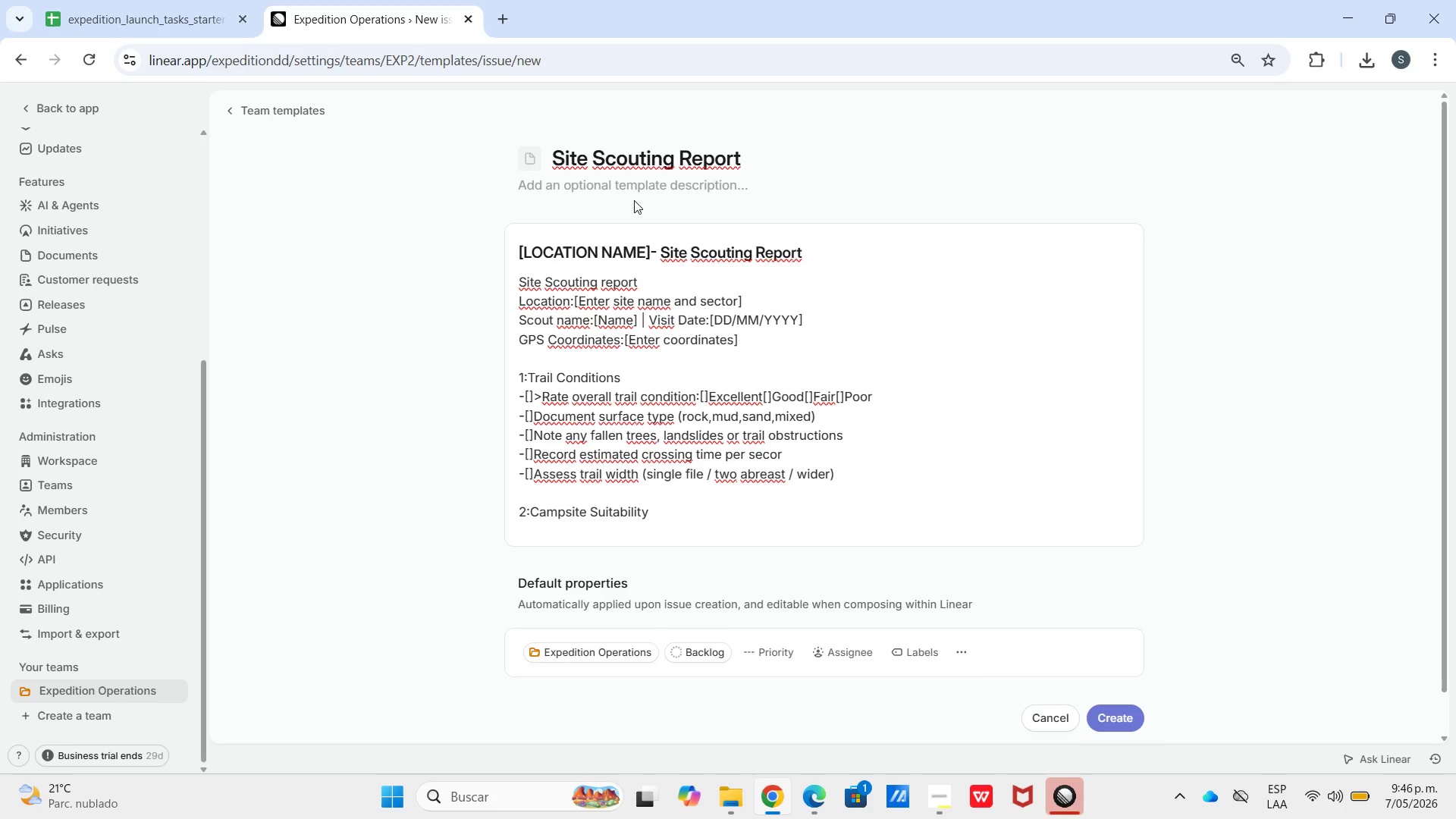 
key(Shift+Enter)
 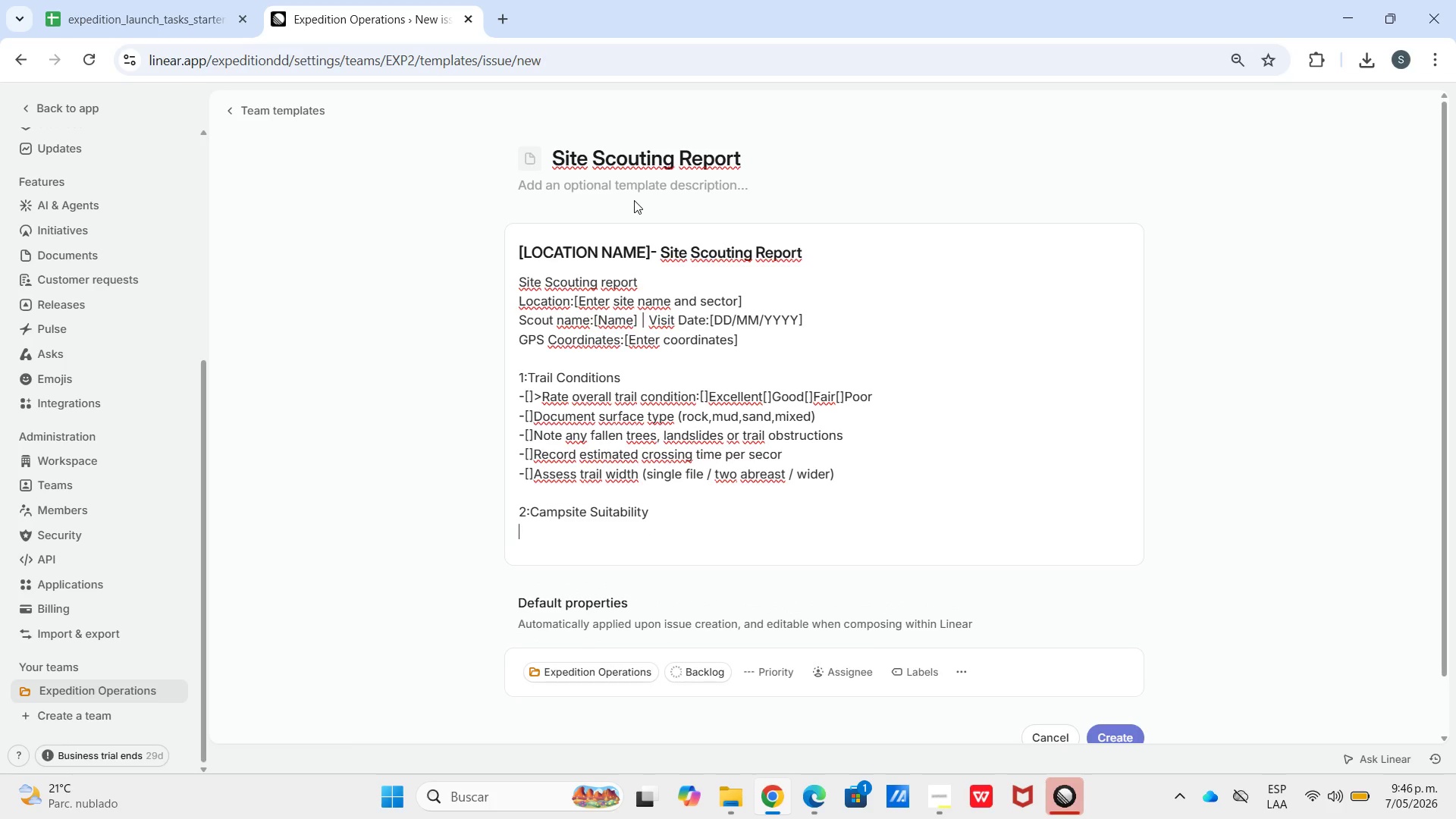 
key(Minus)
 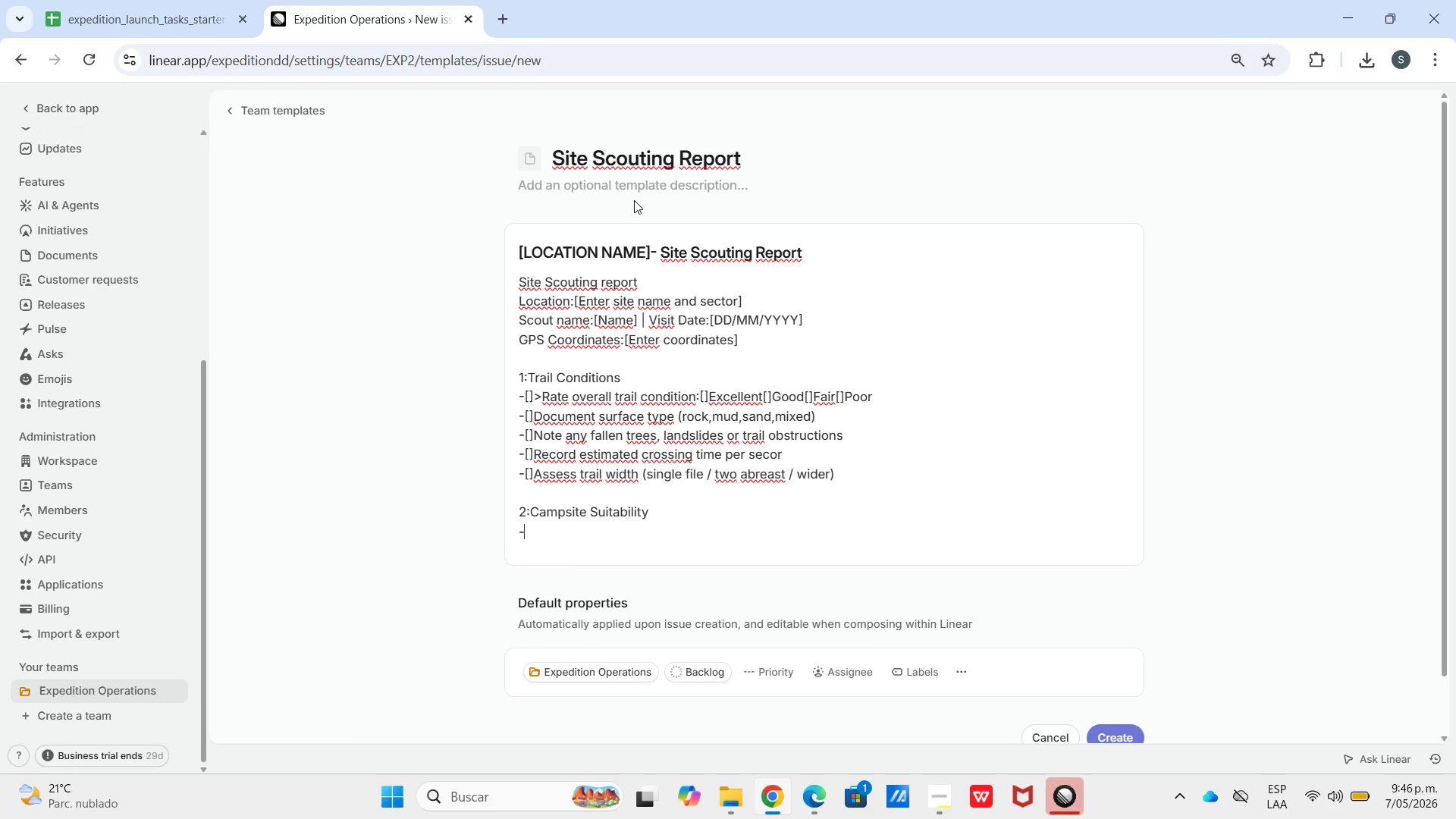 
key(Shift+Quote)
 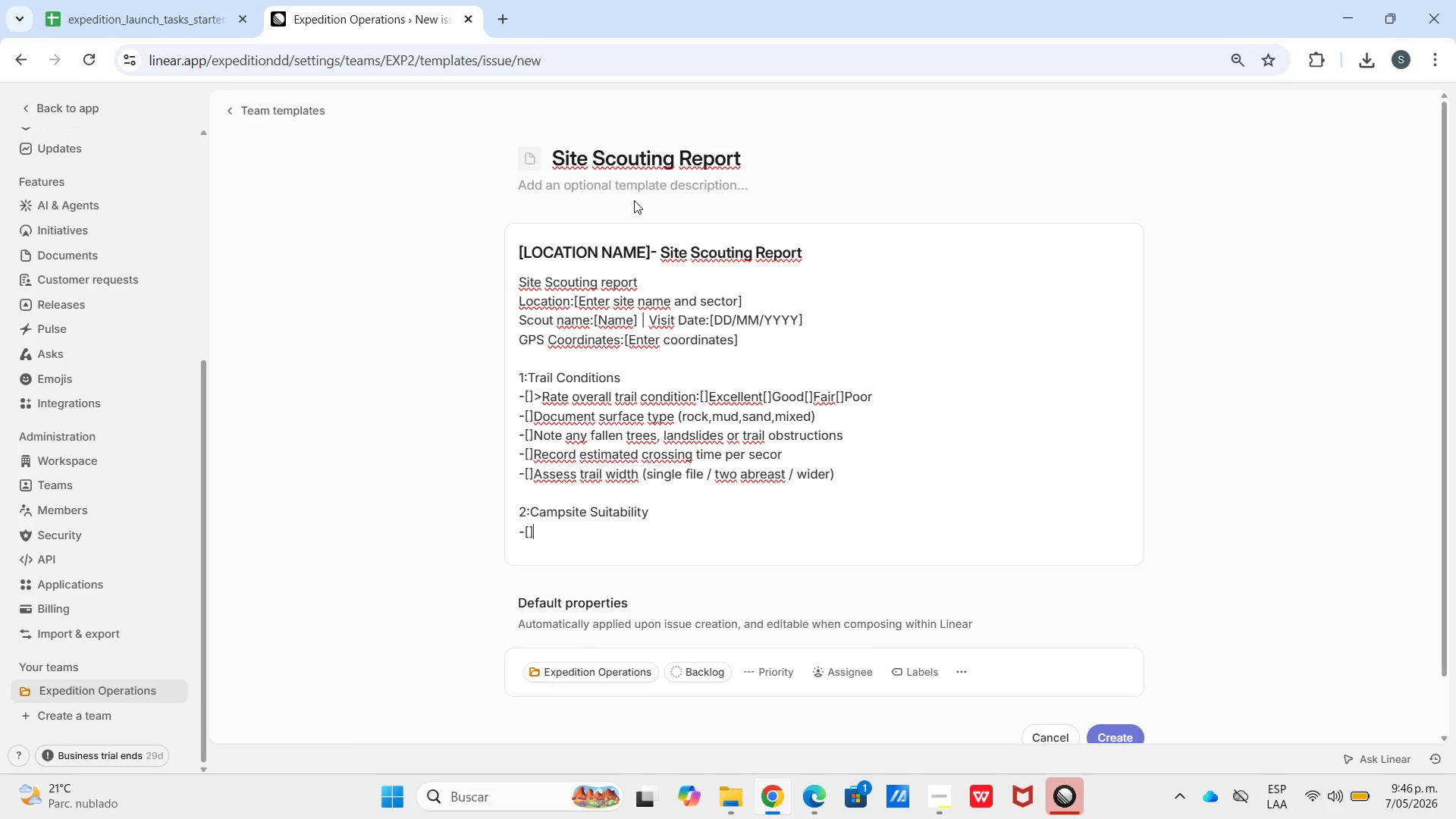 
key(Shift+Slash)
 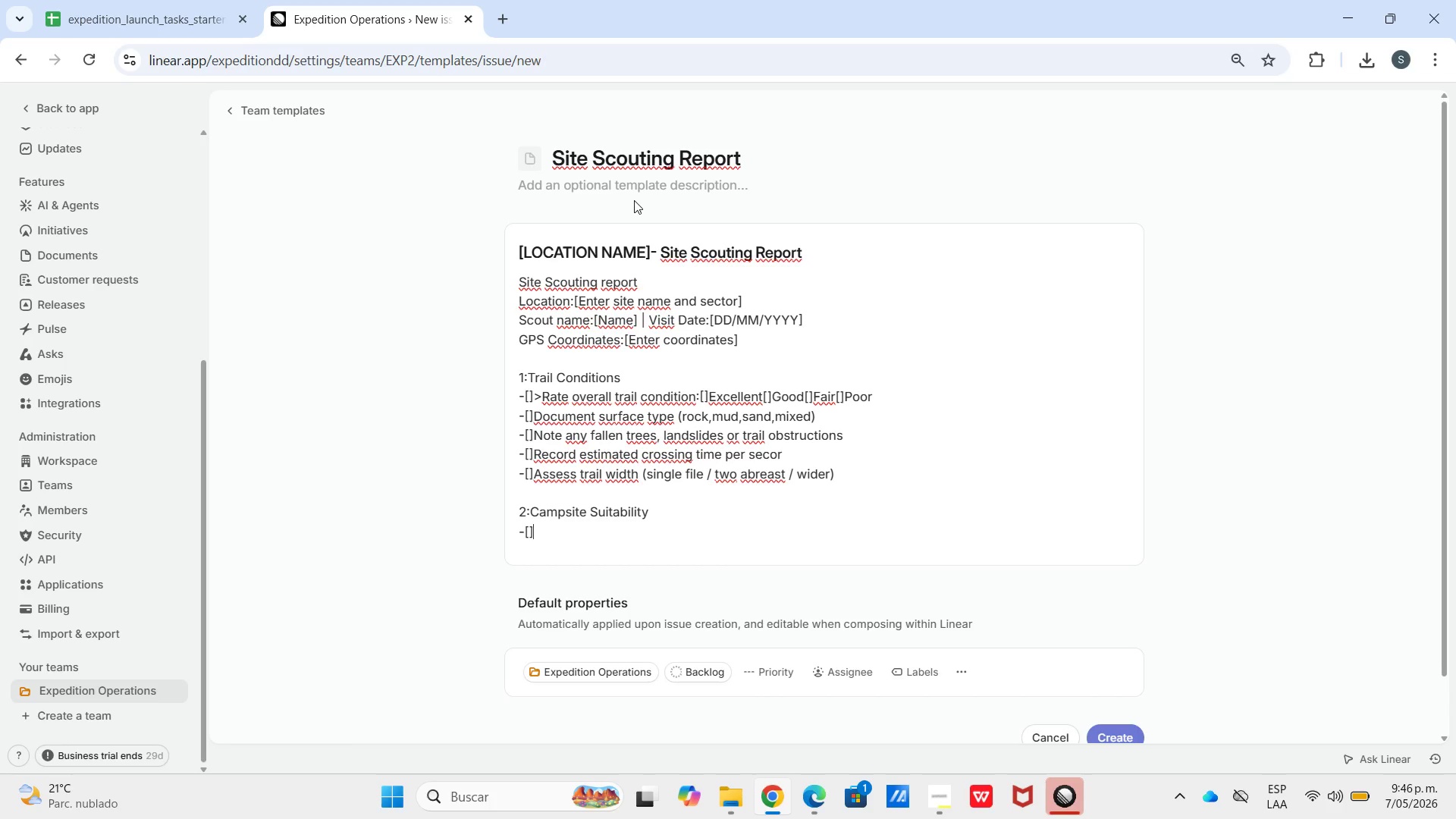 
wait(7.0)
 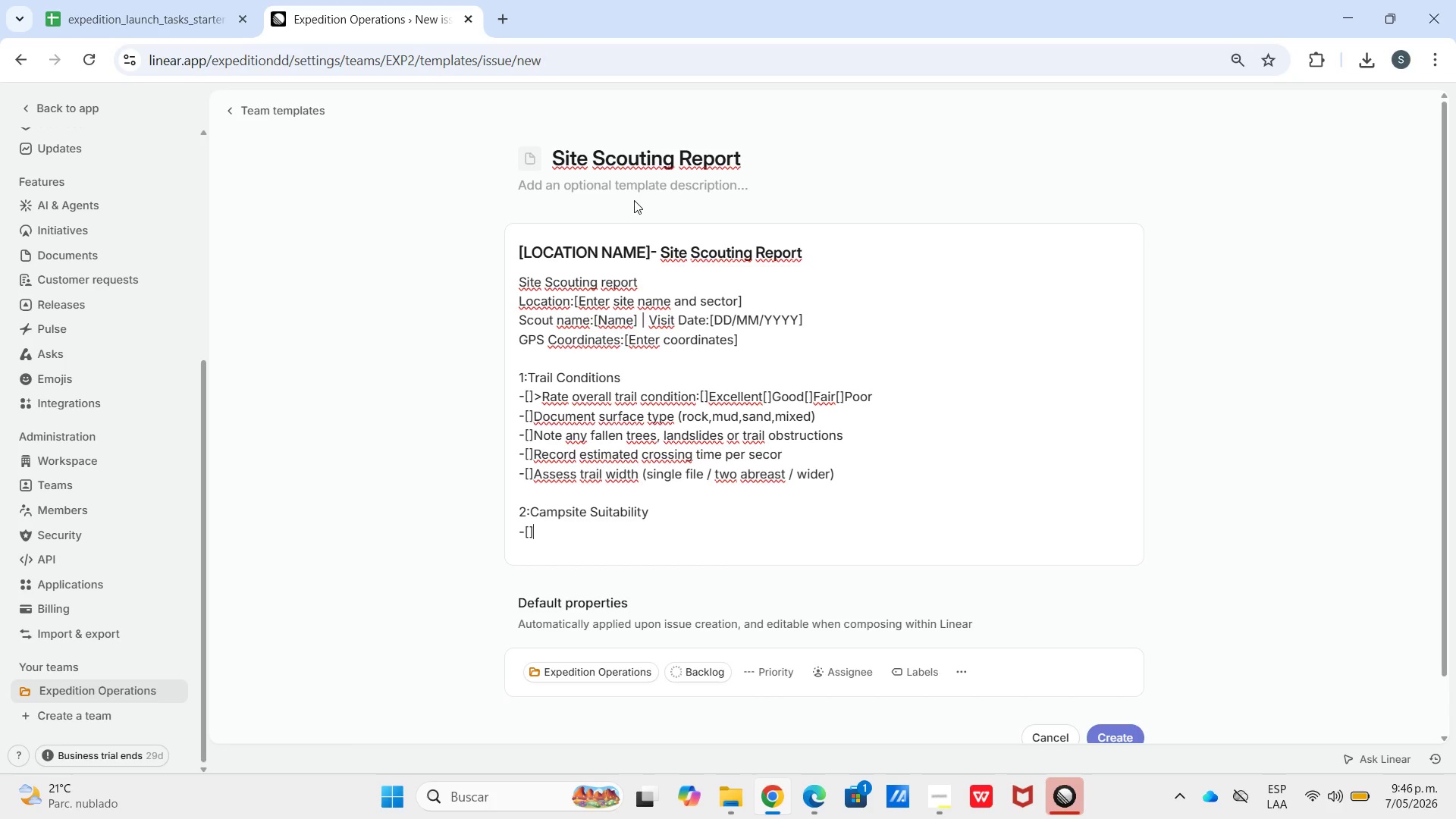 
type(Confirm campsite is flat and drainage is adequate)
 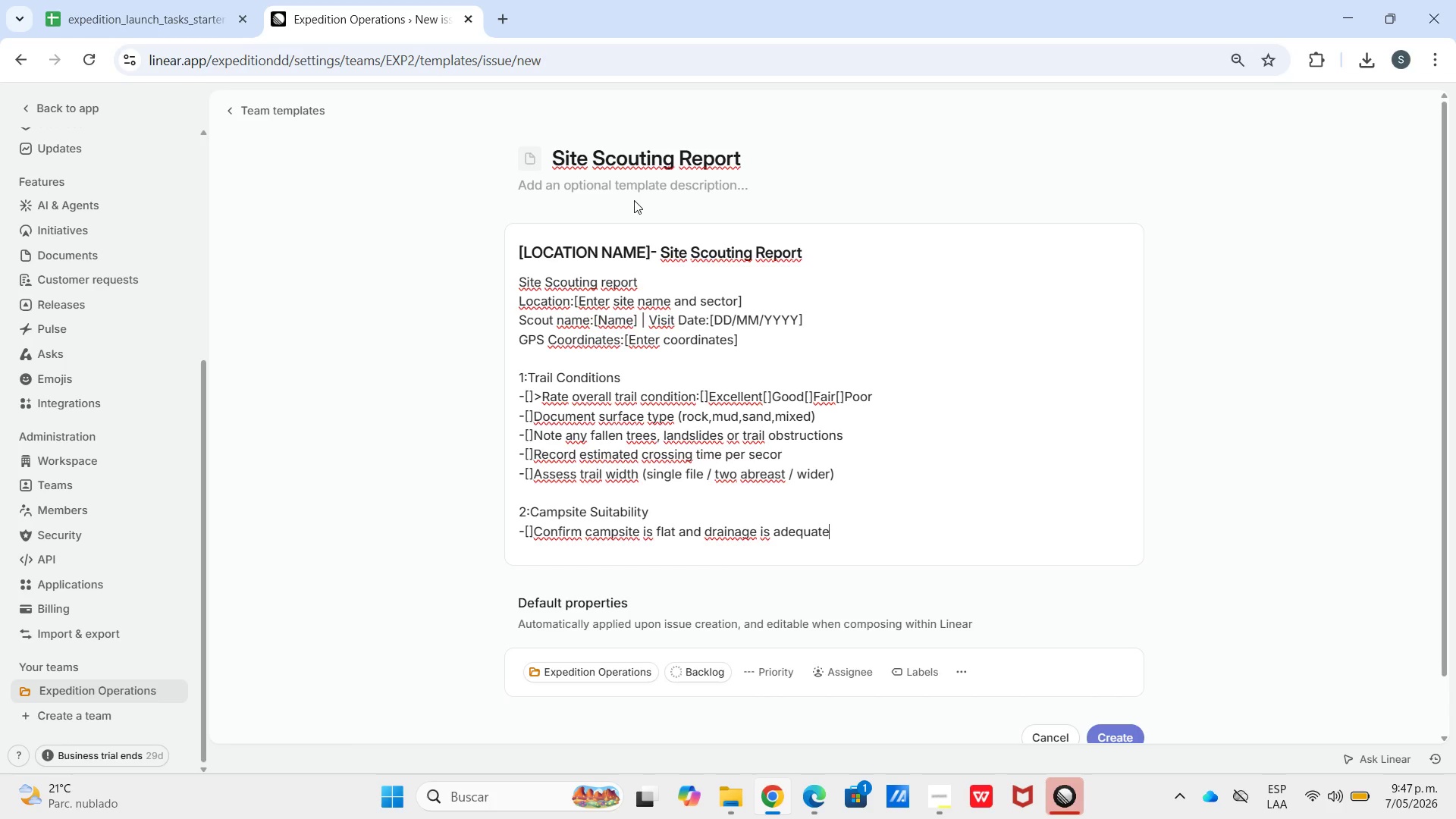 
key(Shift+Enter)
 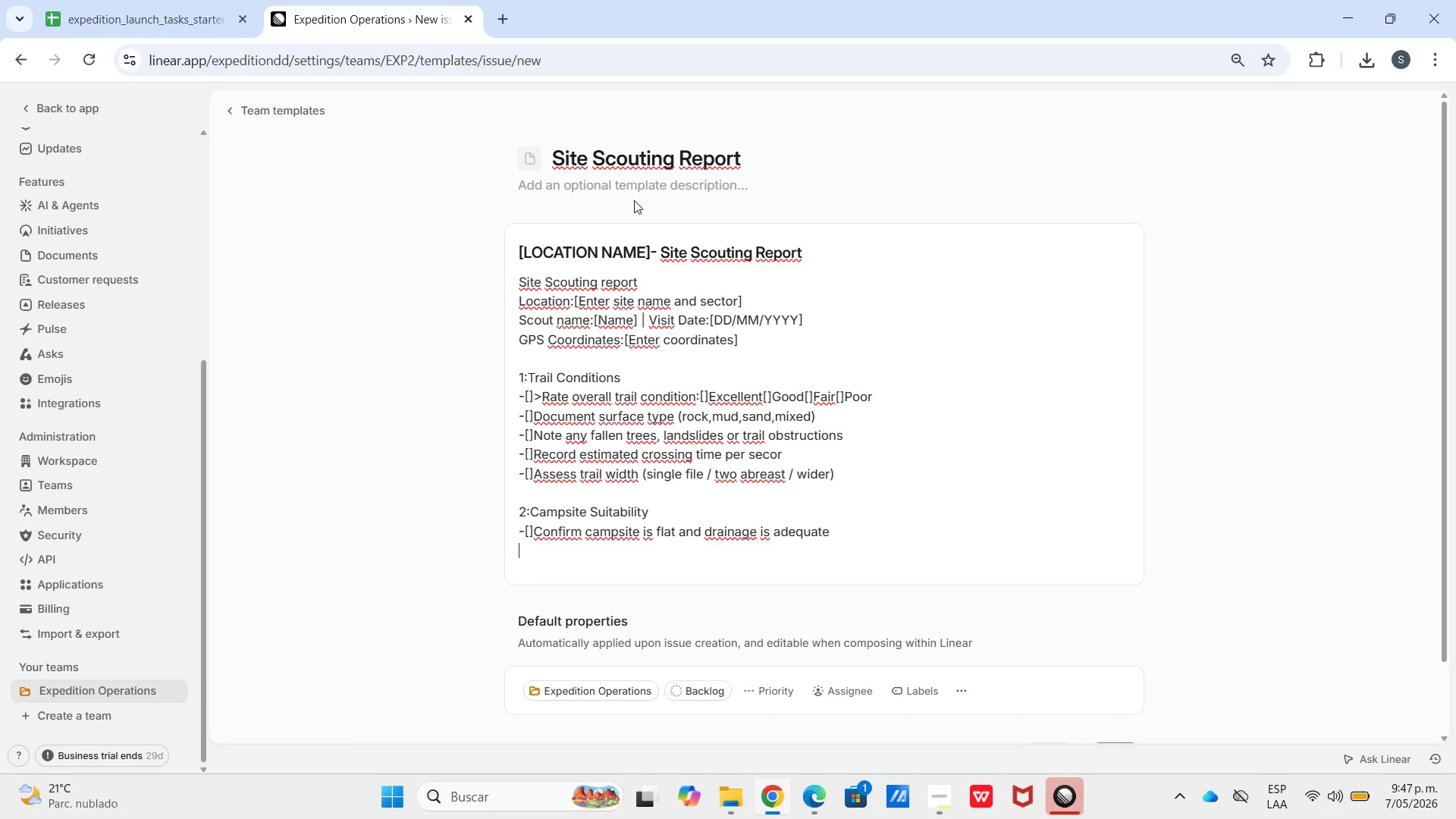 
type(-"?Check for widow-maker branches)
 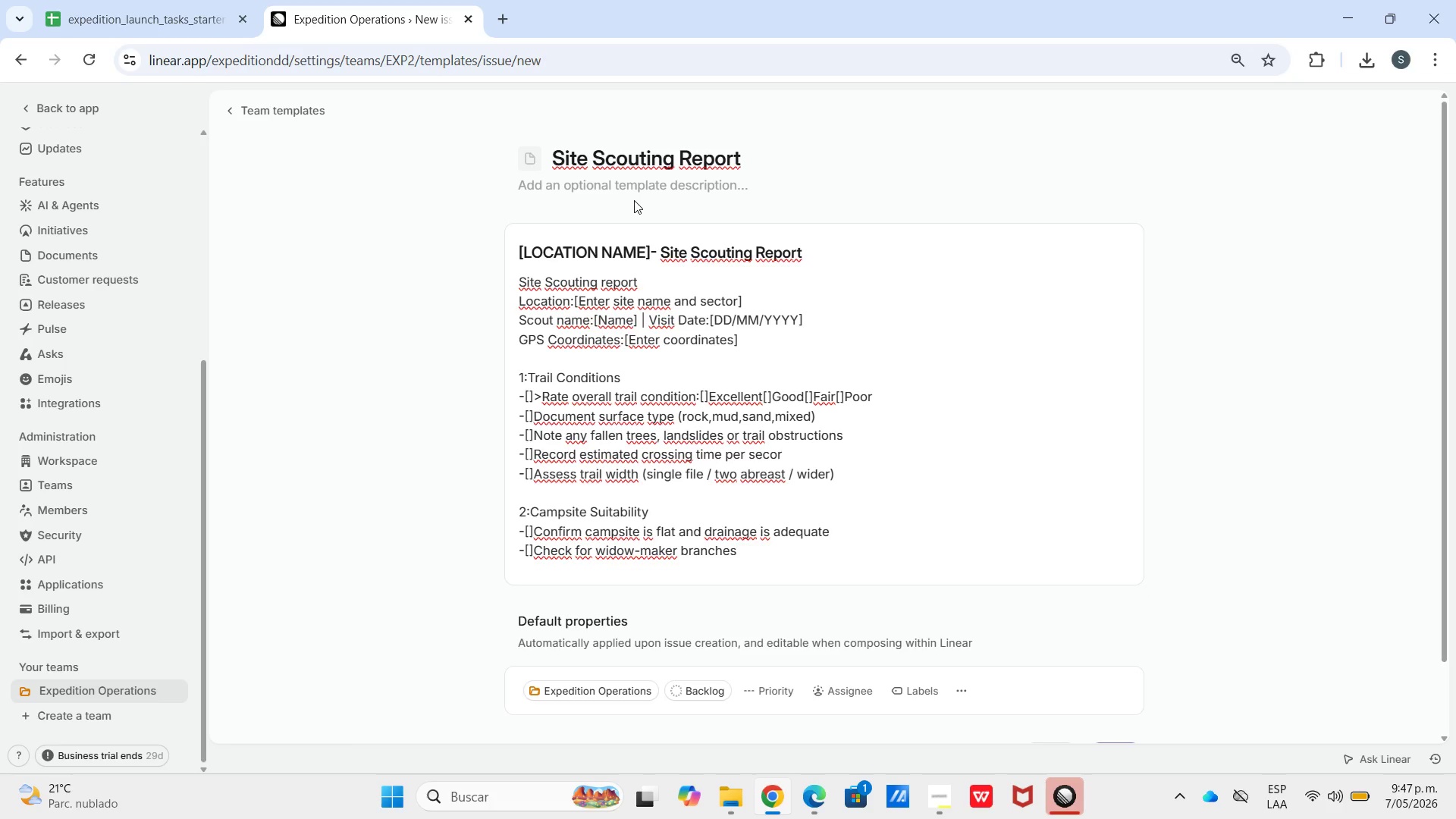 
key(Shift+Enter)
 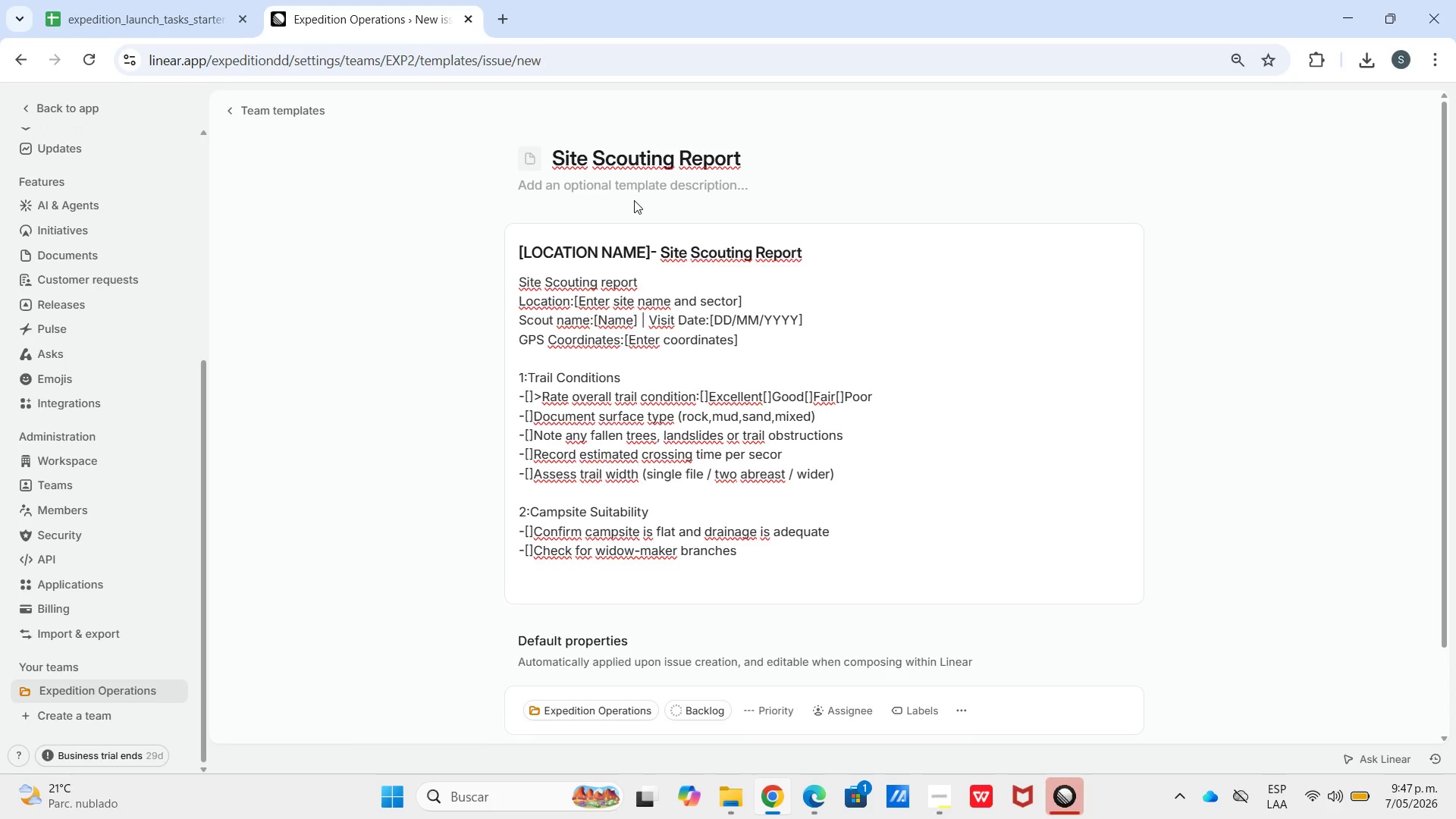 
type(-"?Assess proximity )
 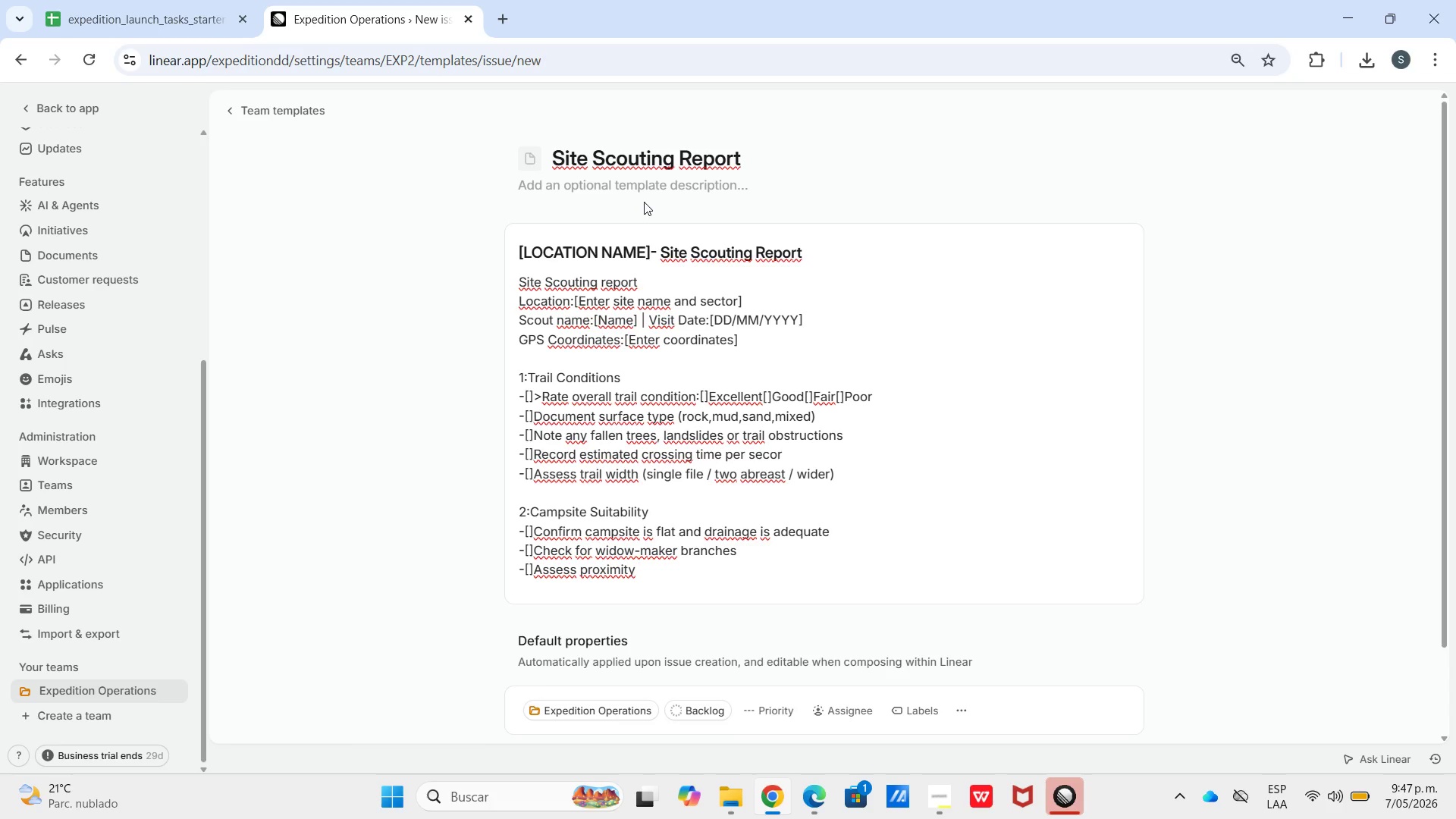 
type(to rfe)
key(Backspace)
key(Backspace)
key(Backspace)
type(fresh water source *Within 200mk)
key(Backspace)
type(()
 